 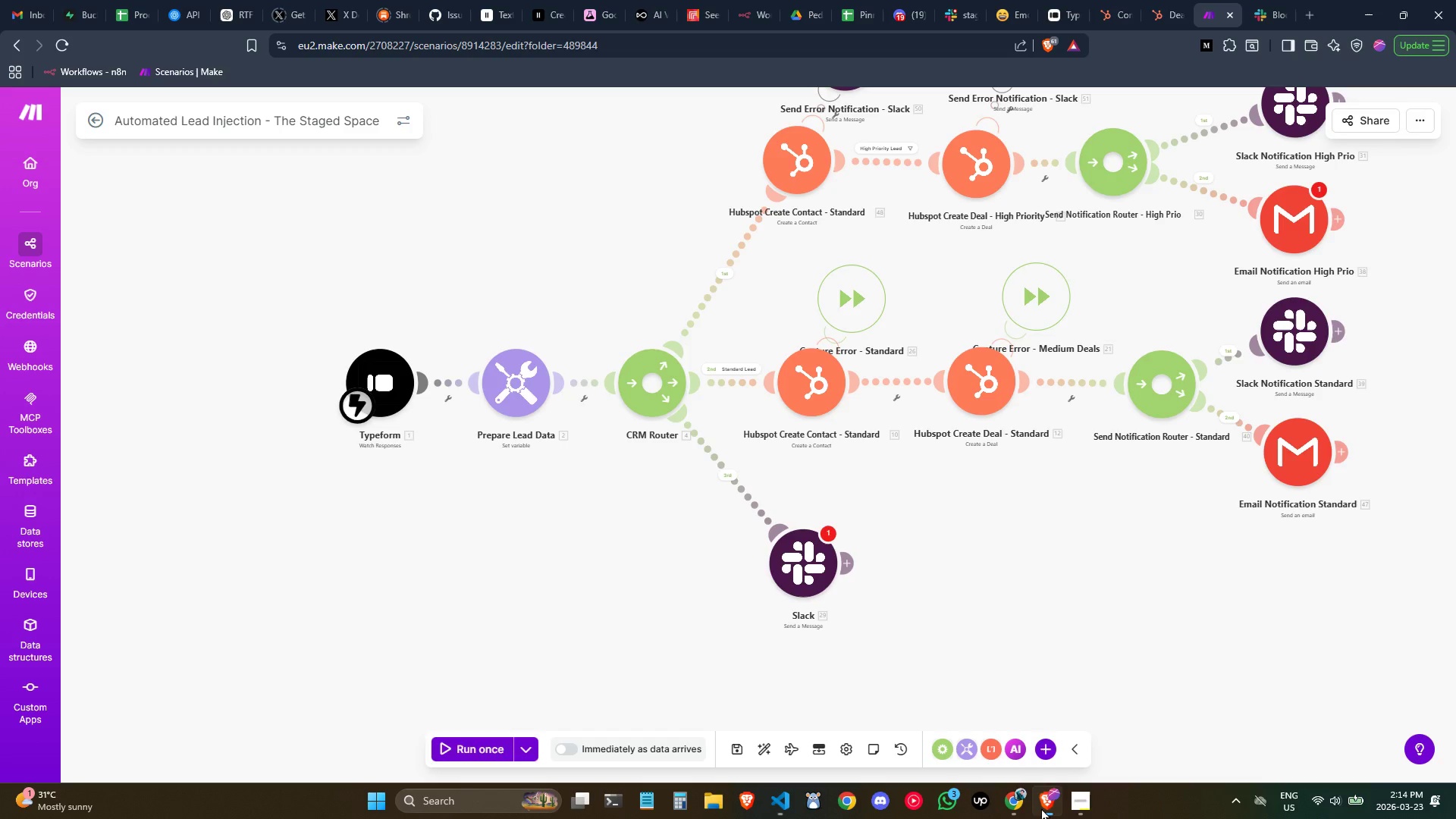 
double_click([511, 389])
 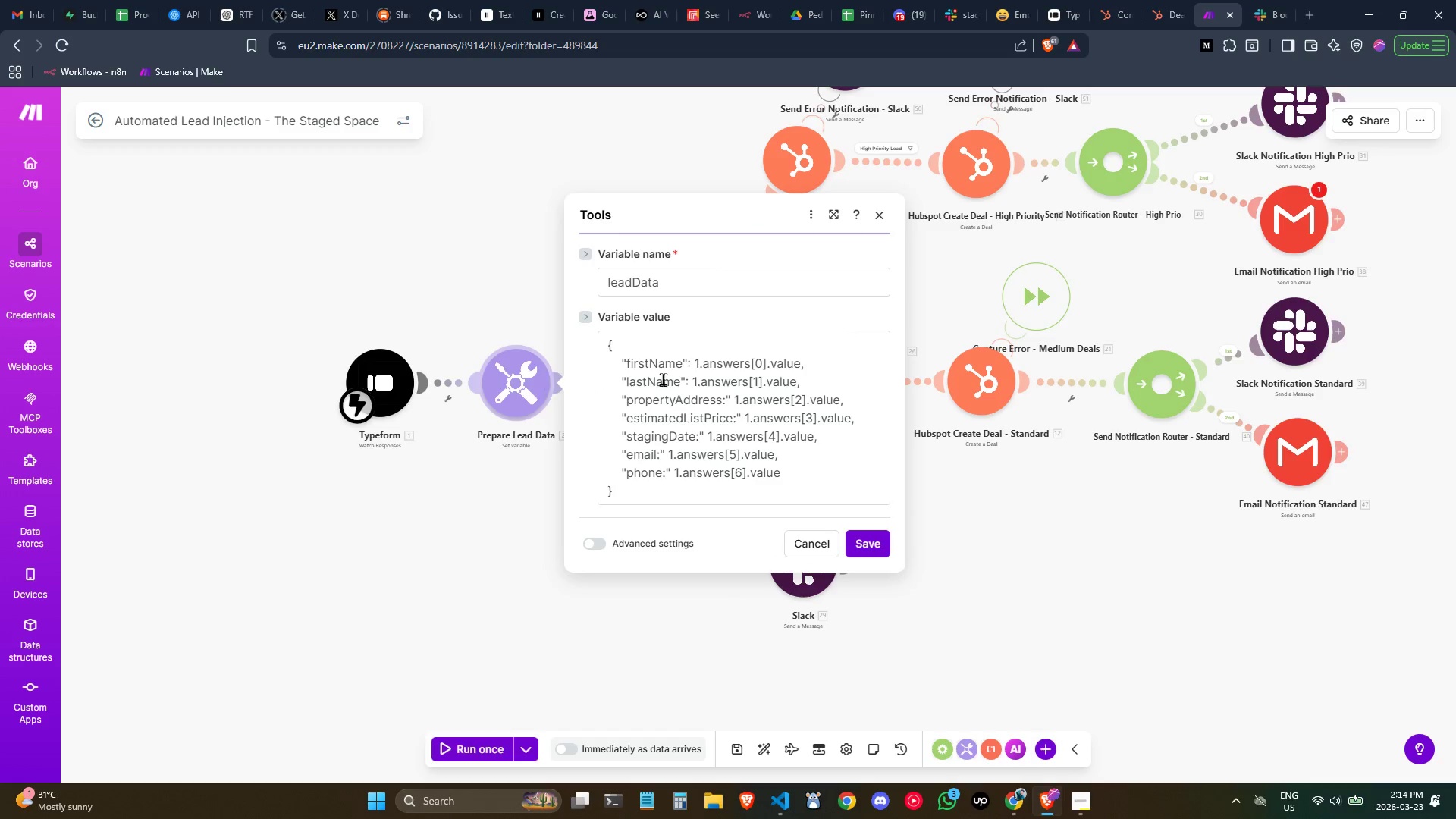 
left_click([679, 389])
 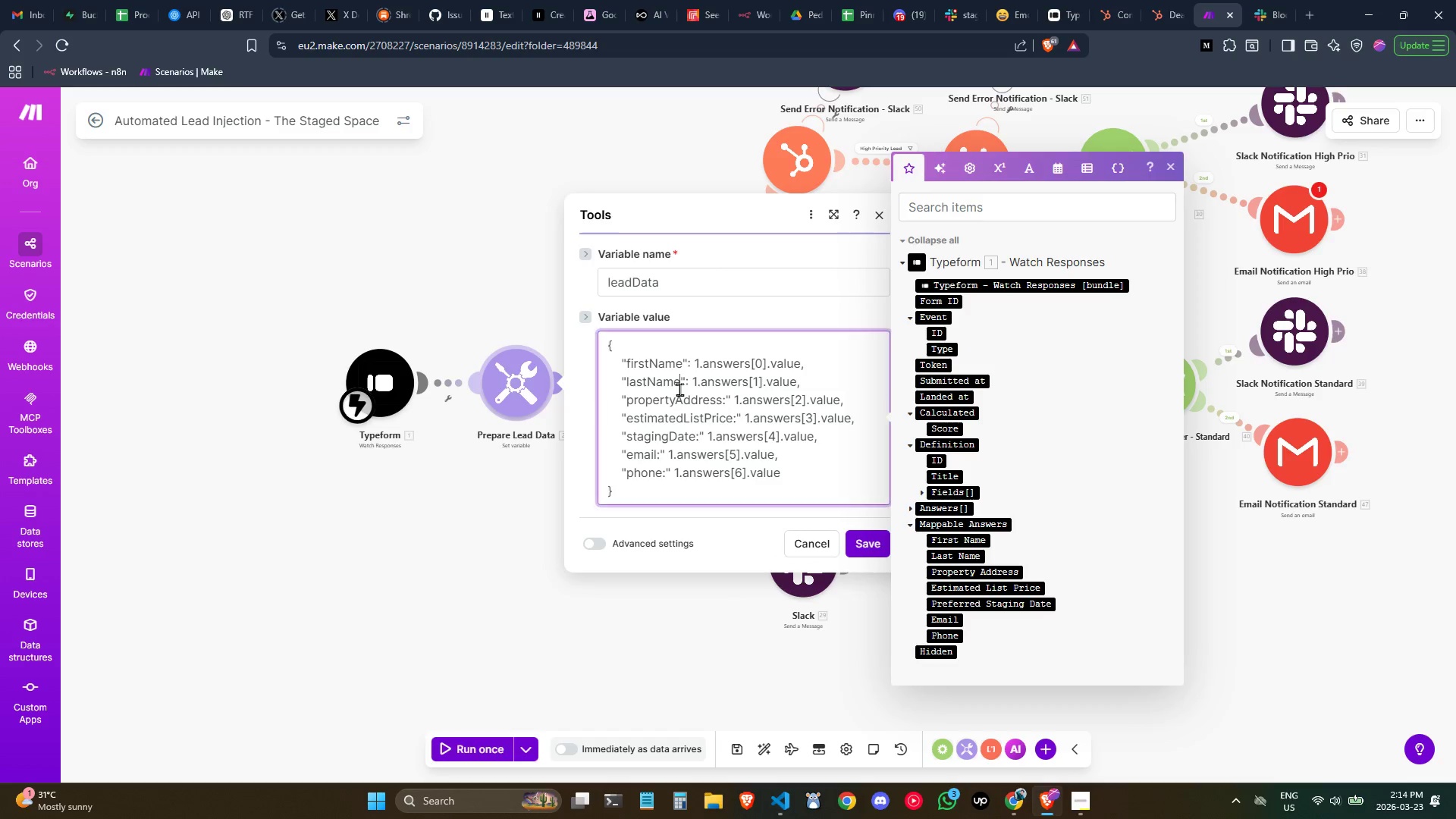 
key(Control+ControlLeft)
 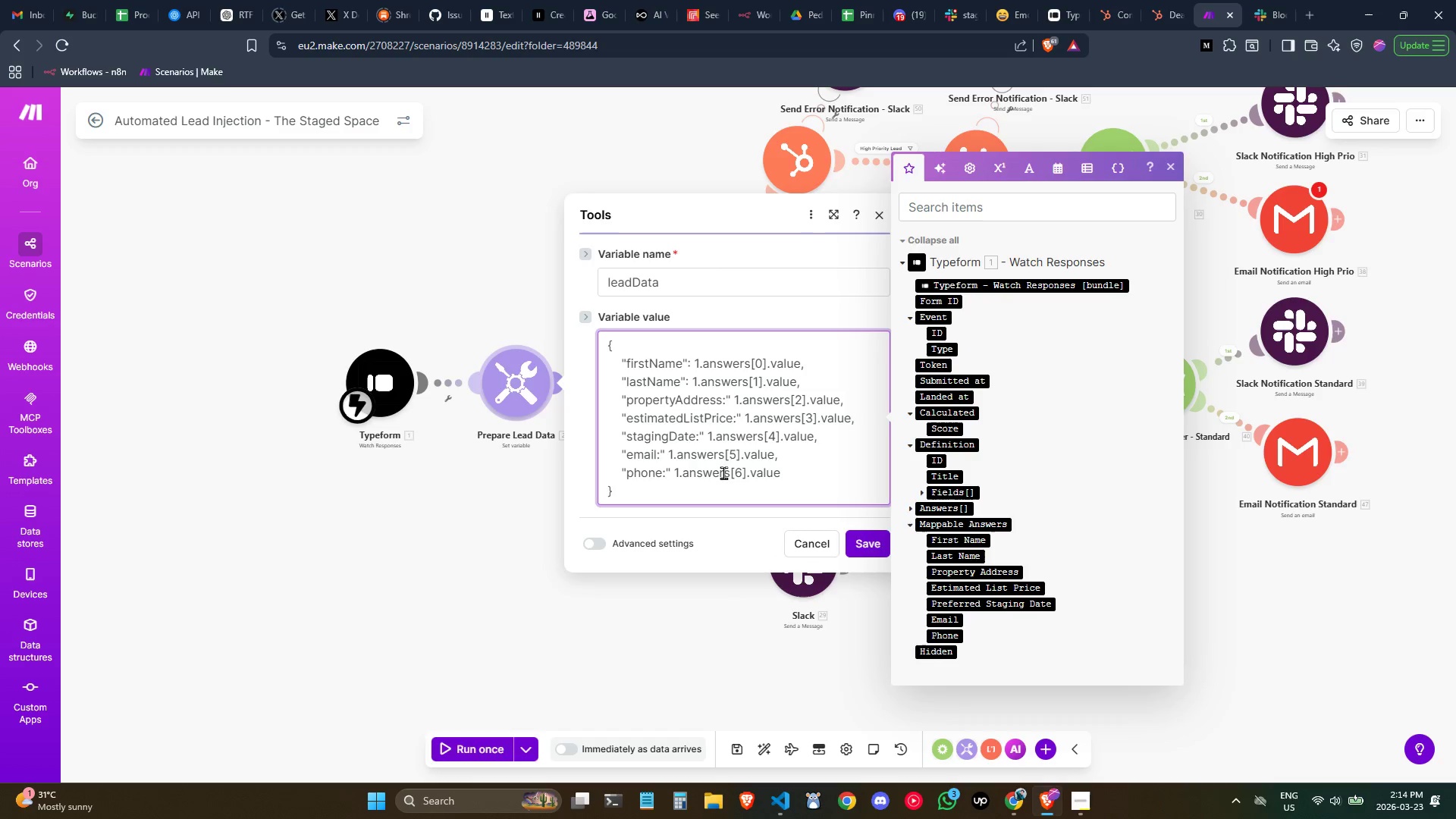 
left_click([723, 484])
 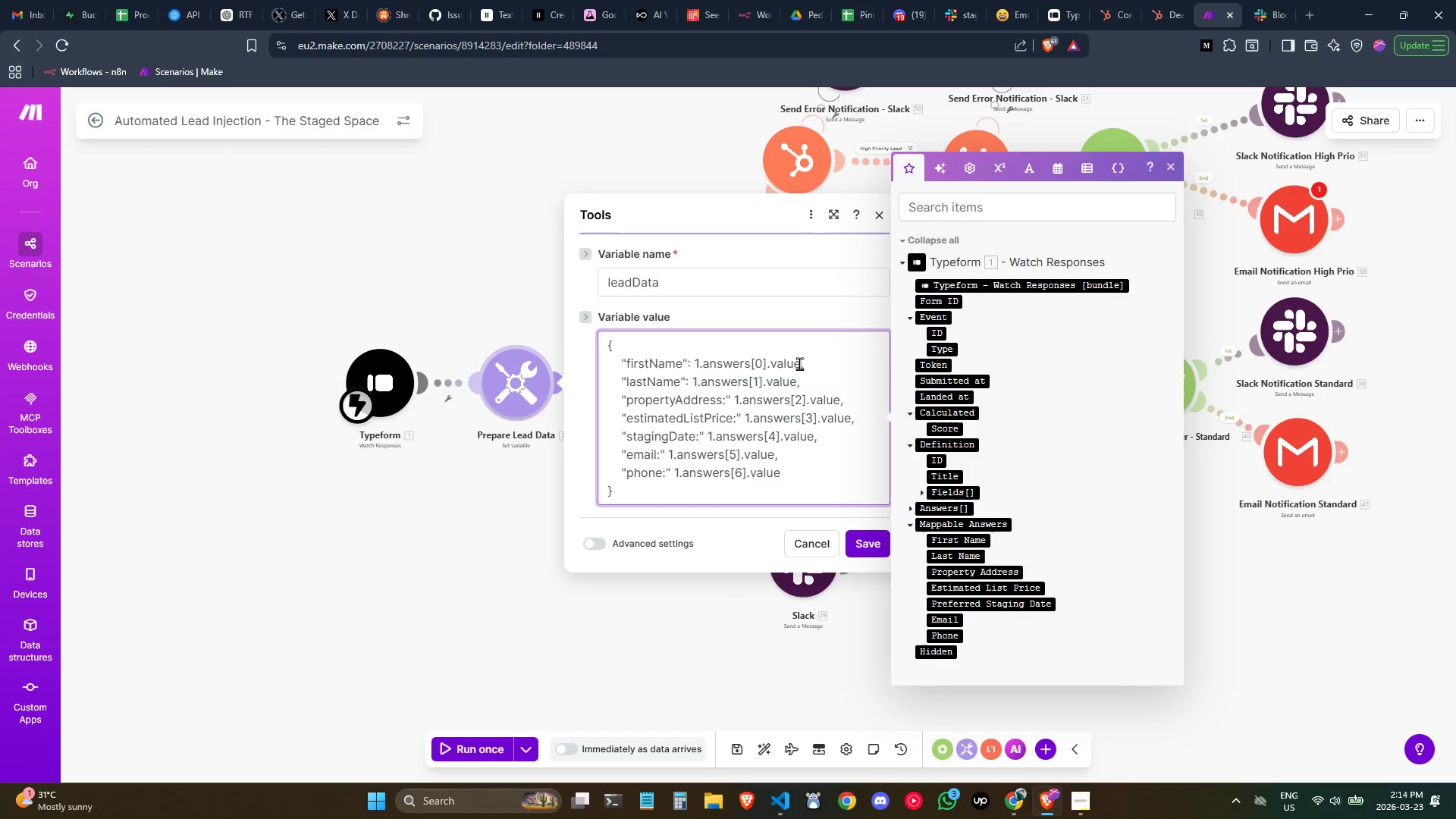 
left_click_drag(start_coordinate=[799, 363], to_coordinate=[697, 361])
 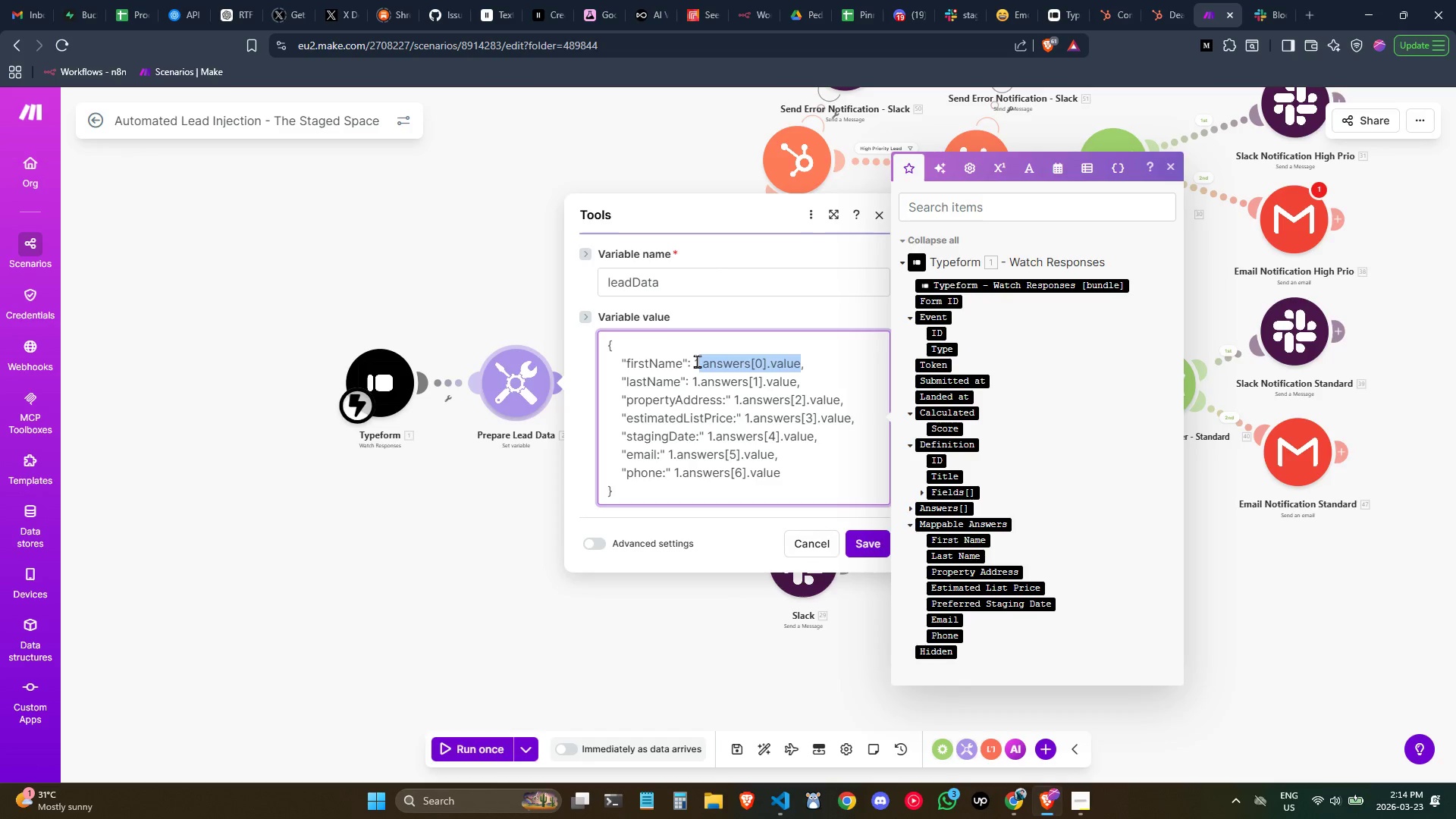 
key(Backspace)
 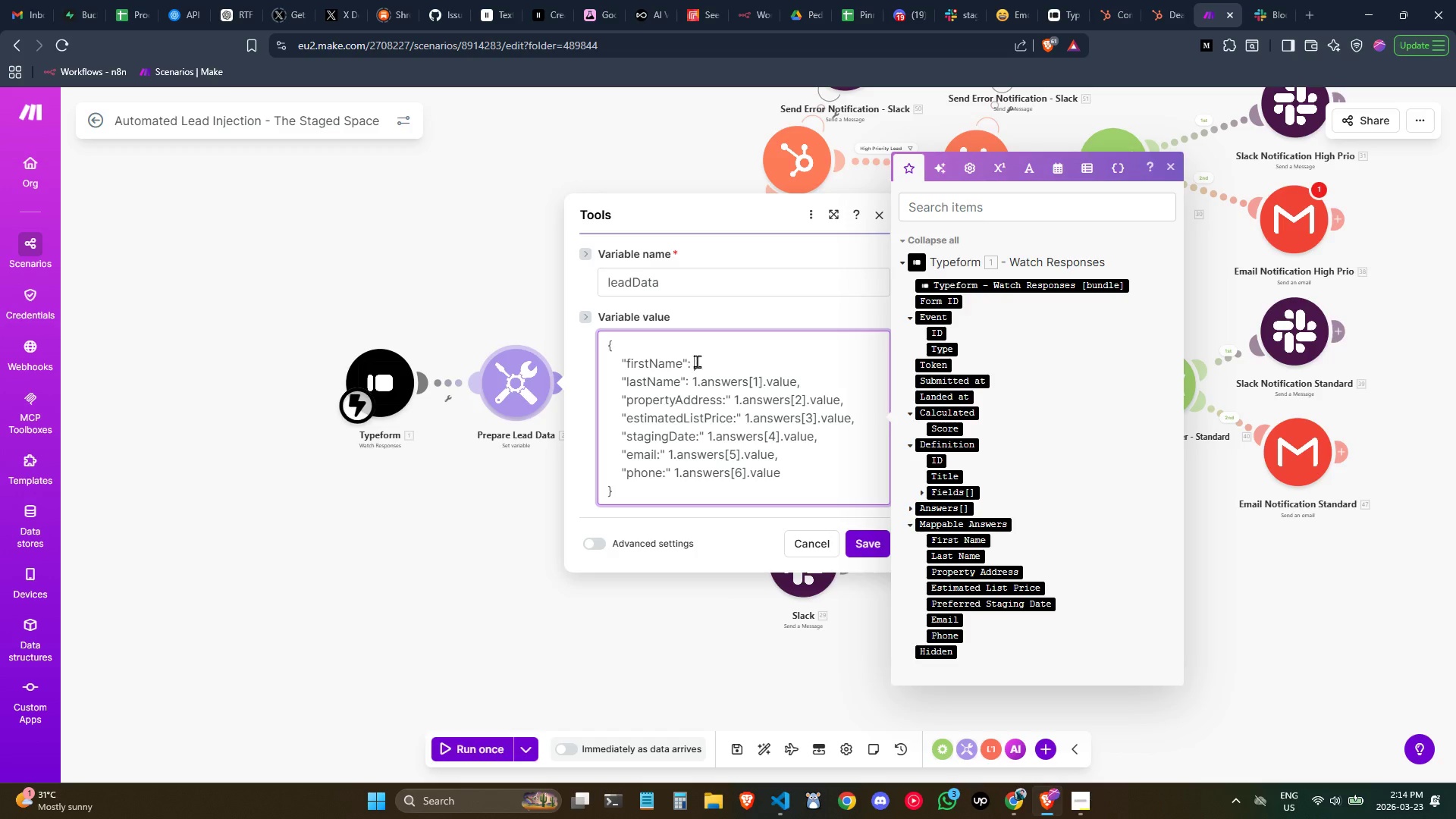 
key(Backspace)
 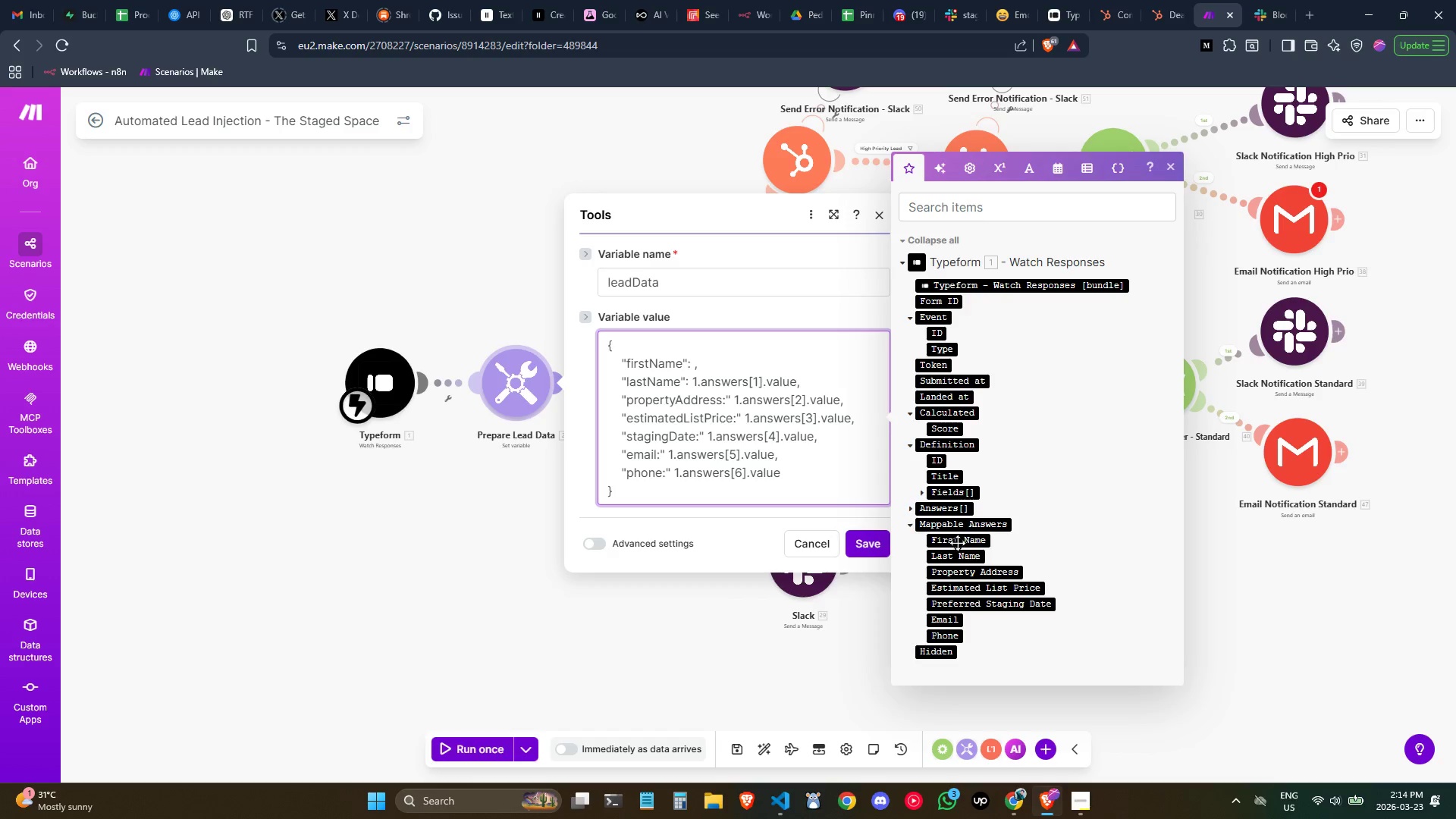 
left_click_drag(start_coordinate=[953, 540], to_coordinate=[693, 360])
 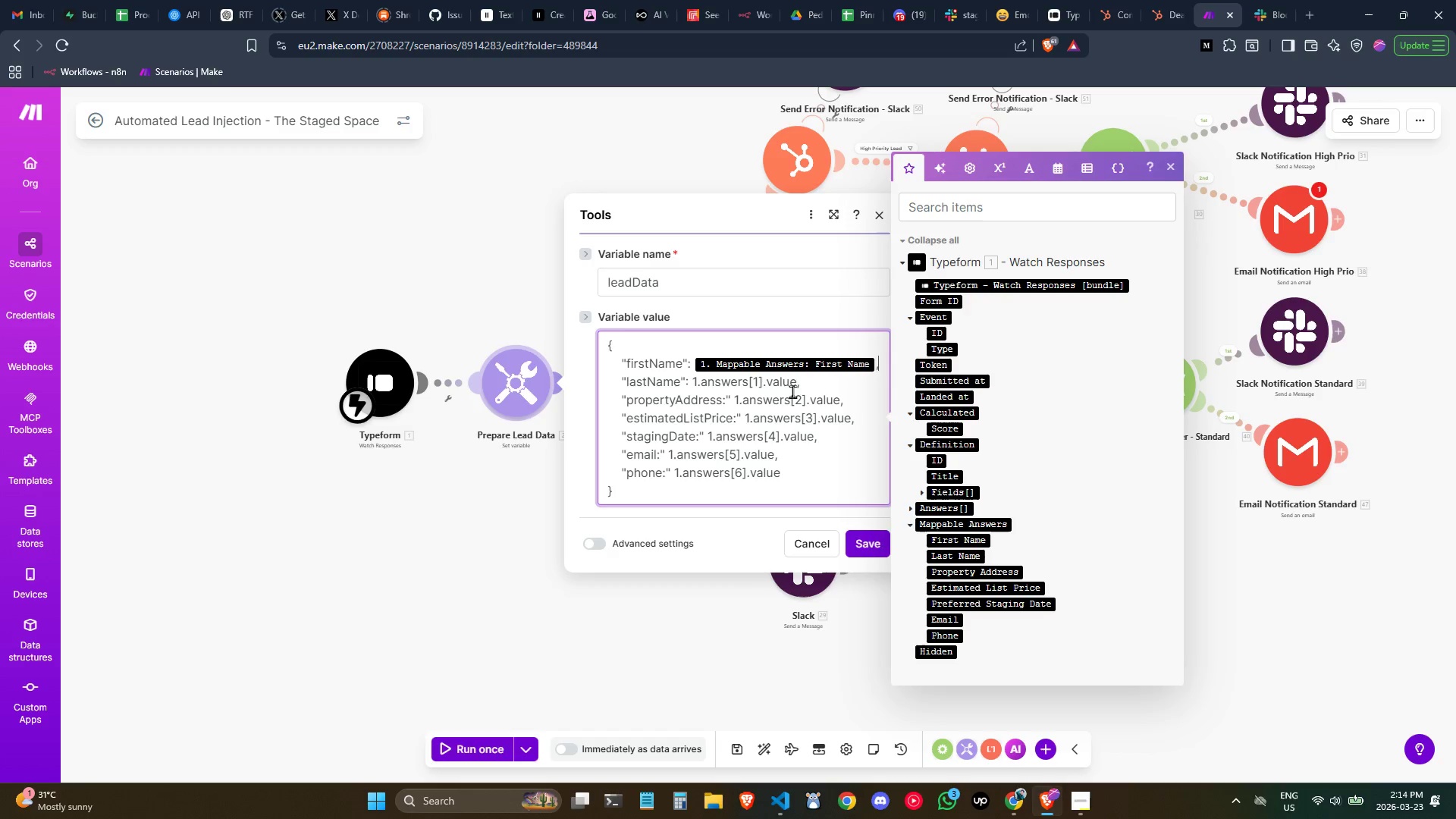 
left_click_drag(start_coordinate=[797, 384], to_coordinate=[698, 378])
 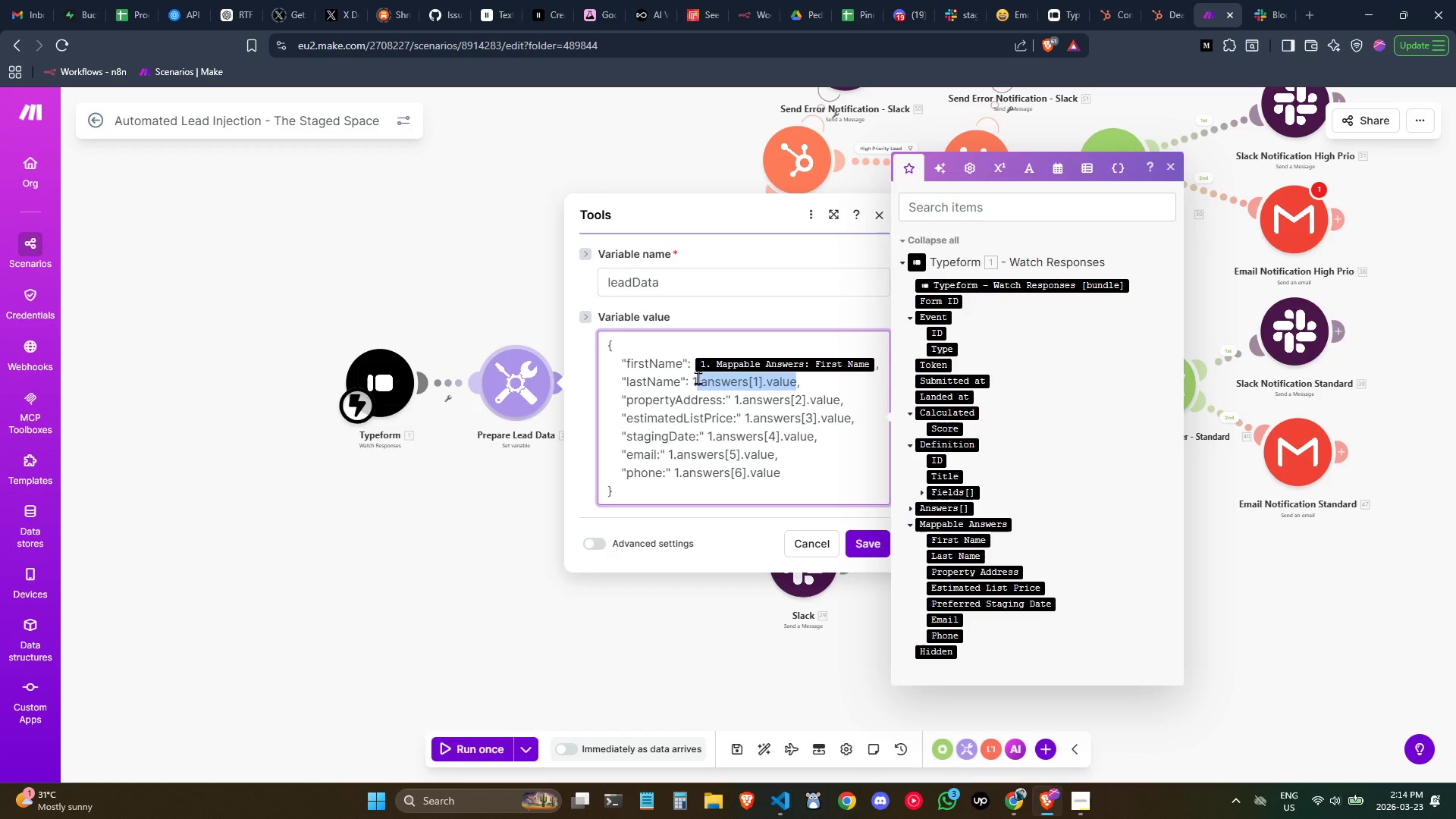 
key(Backspace)
 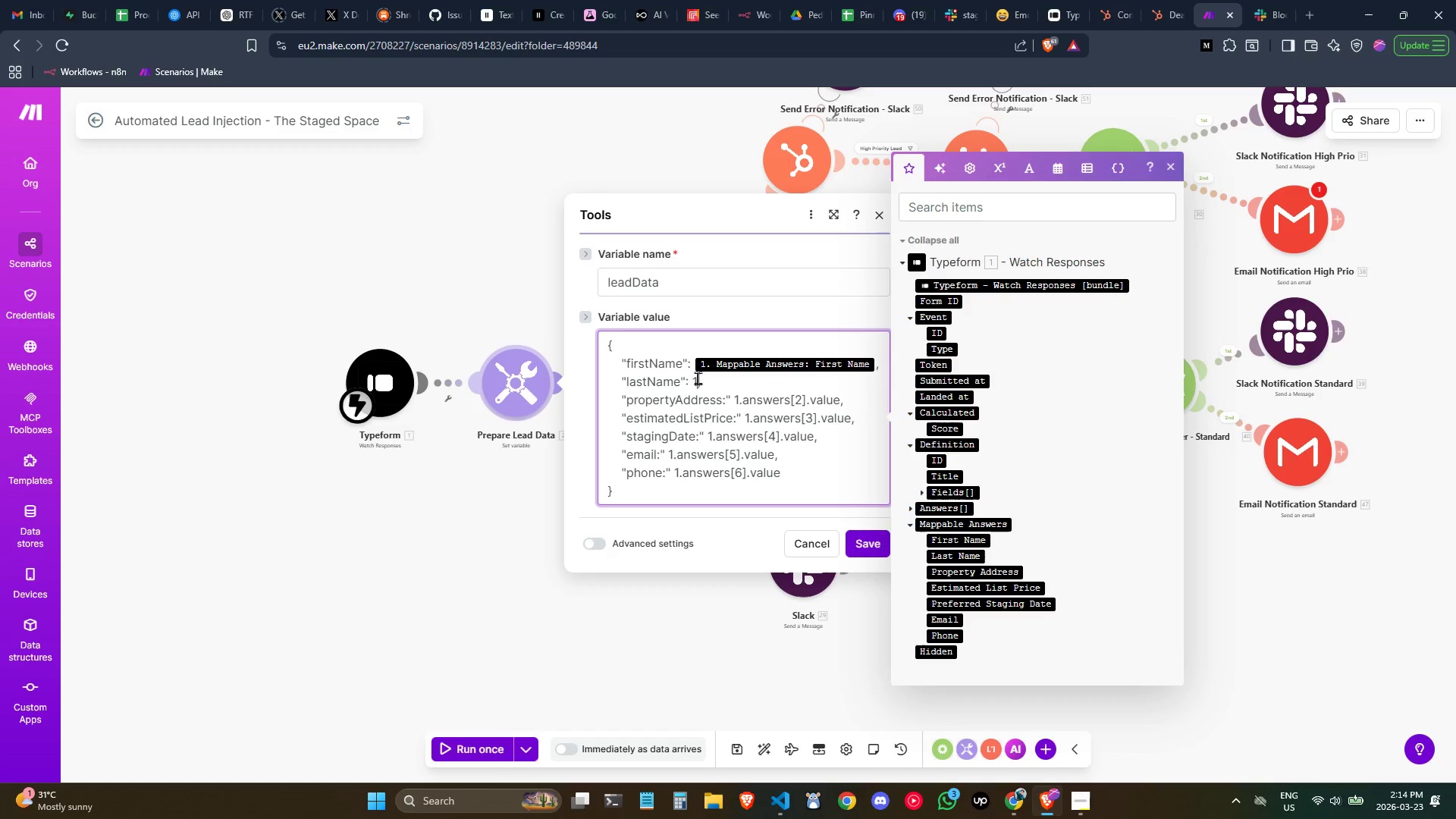 
key(Backspace)
 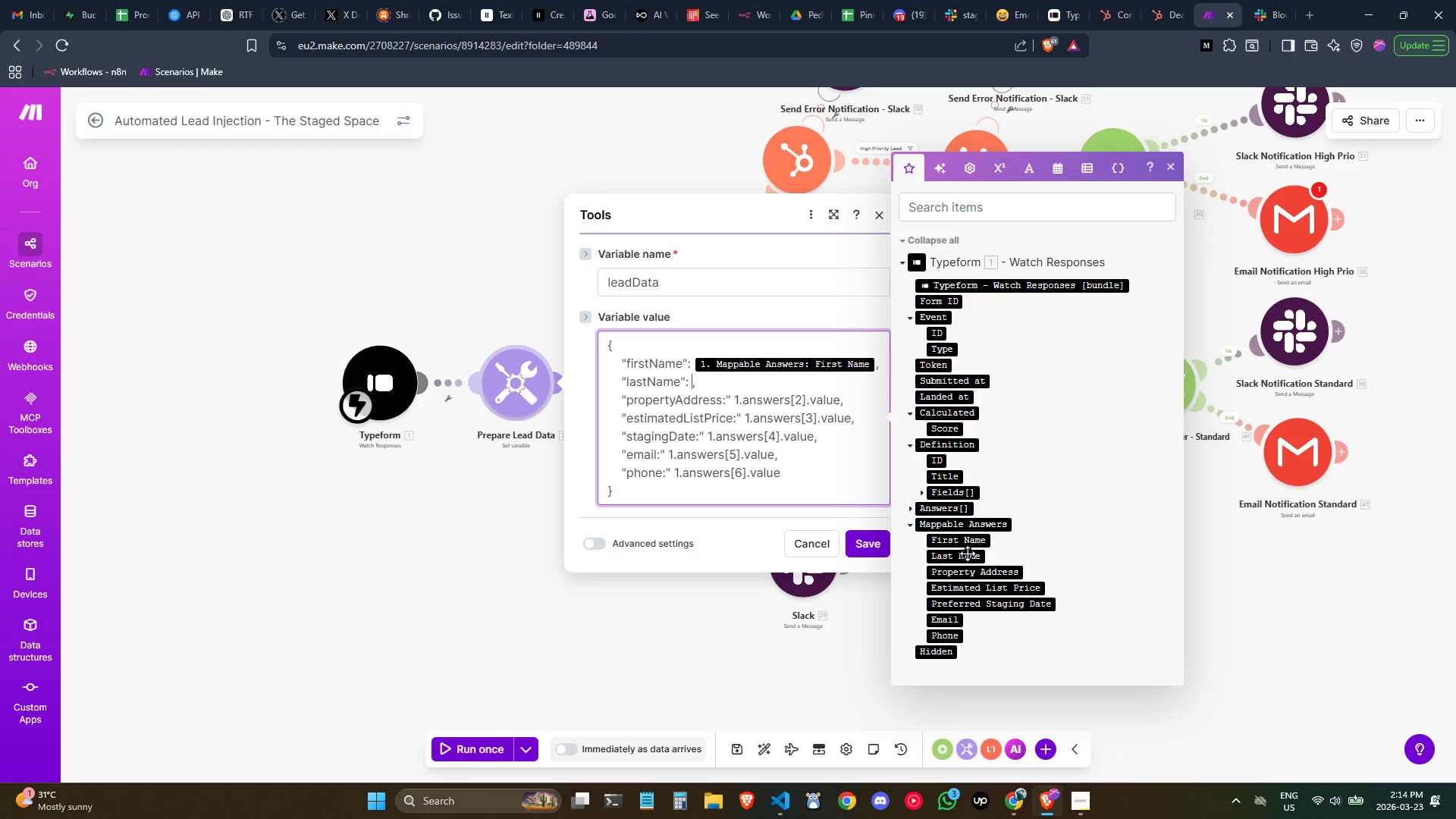 
left_click_drag(start_coordinate=[969, 554], to_coordinate=[693, 384])
 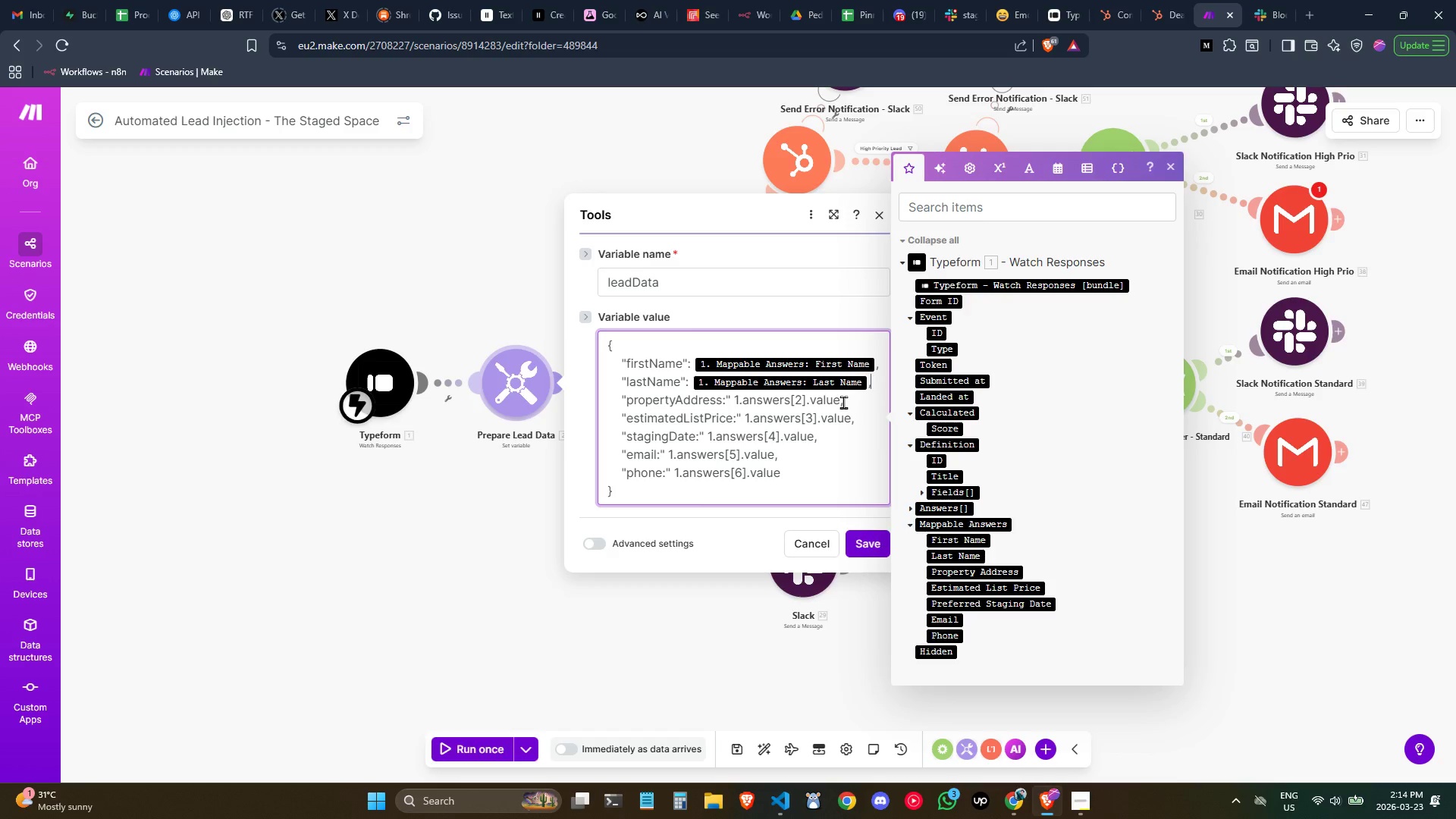 
left_click_drag(start_coordinate=[839, 400], to_coordinate=[736, 395])
 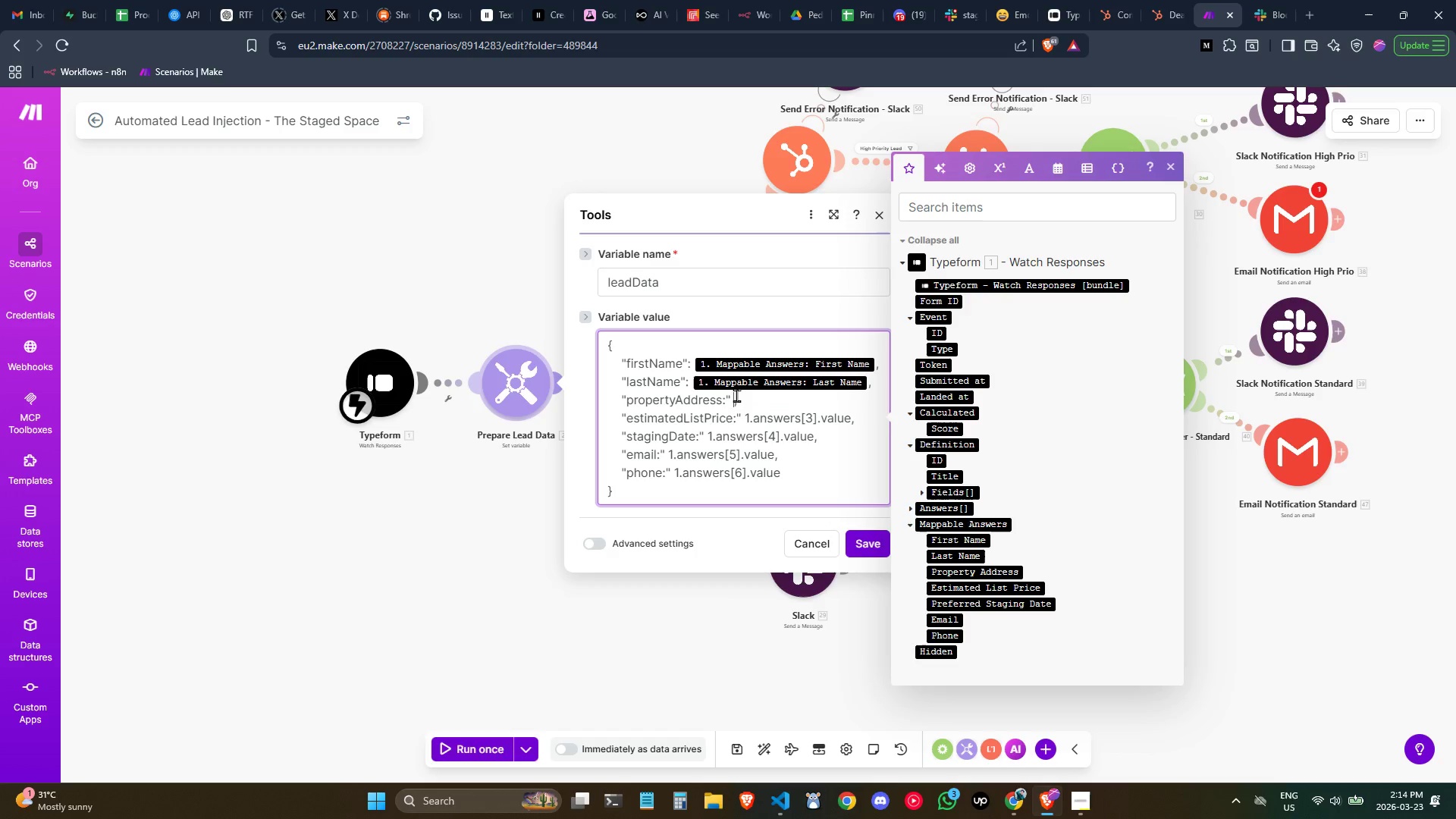 
key(Backspace)
 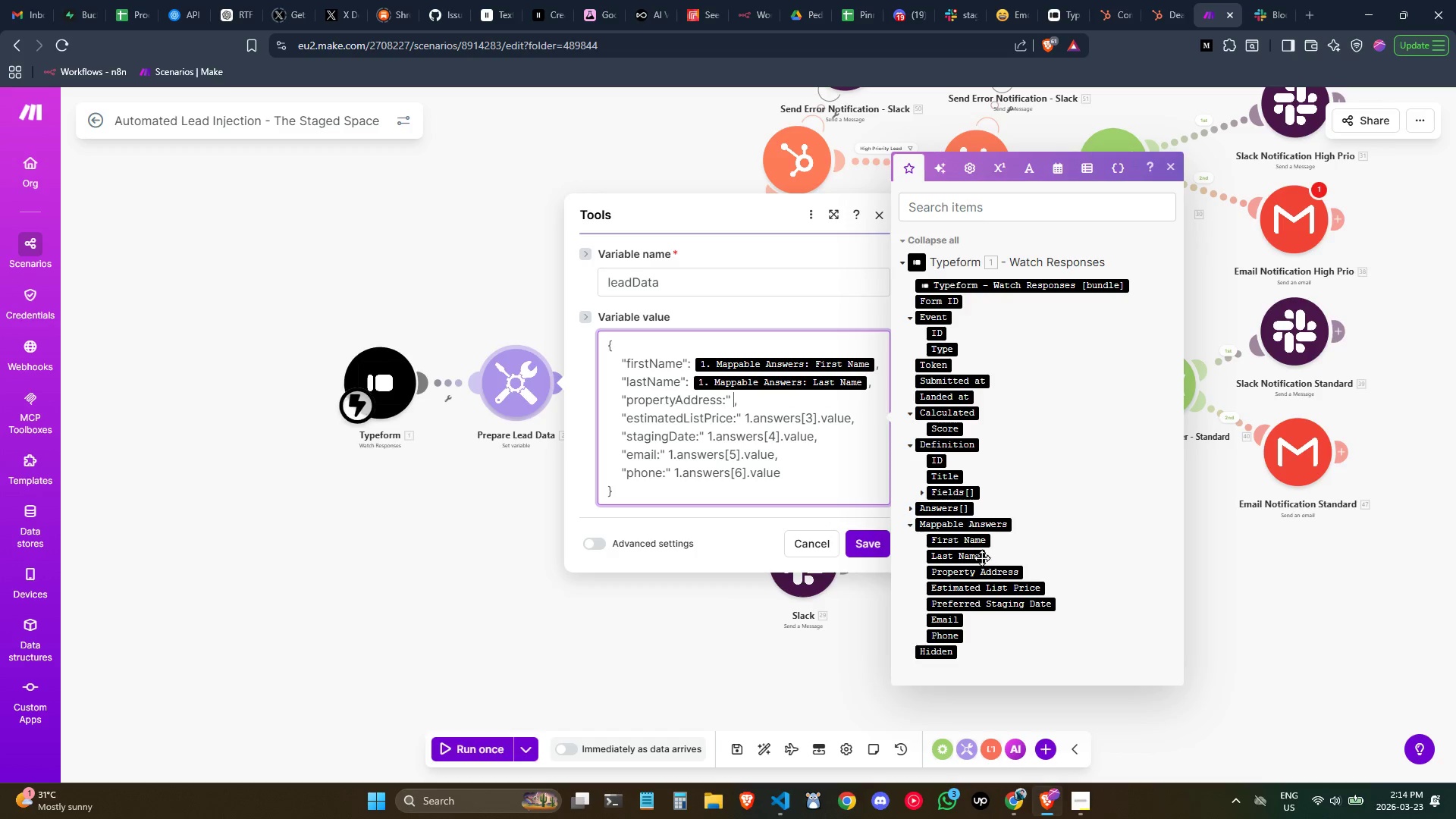 
left_click_drag(start_coordinate=[995, 572], to_coordinate=[735, 406])
 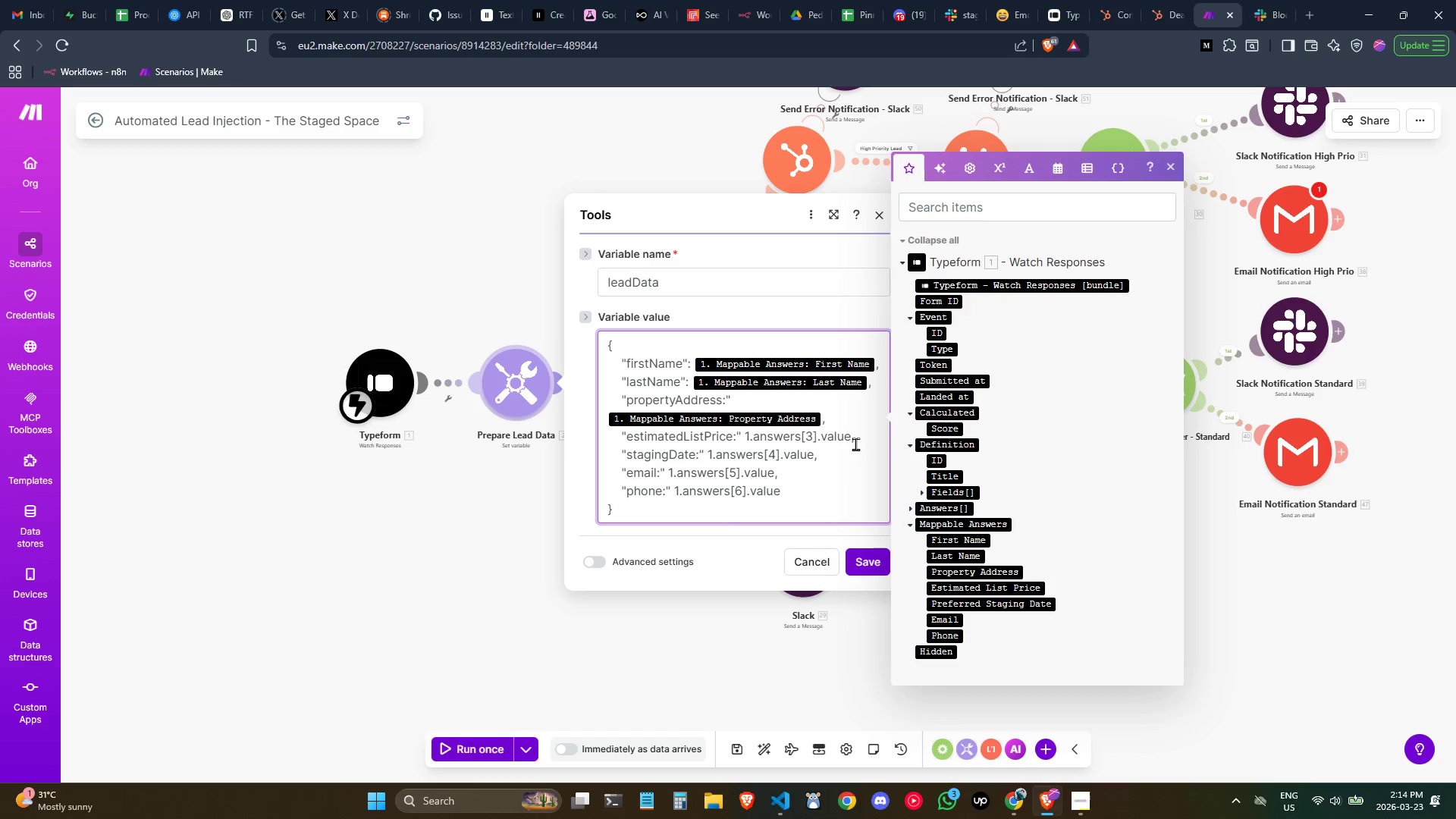 
wait(7.86)
 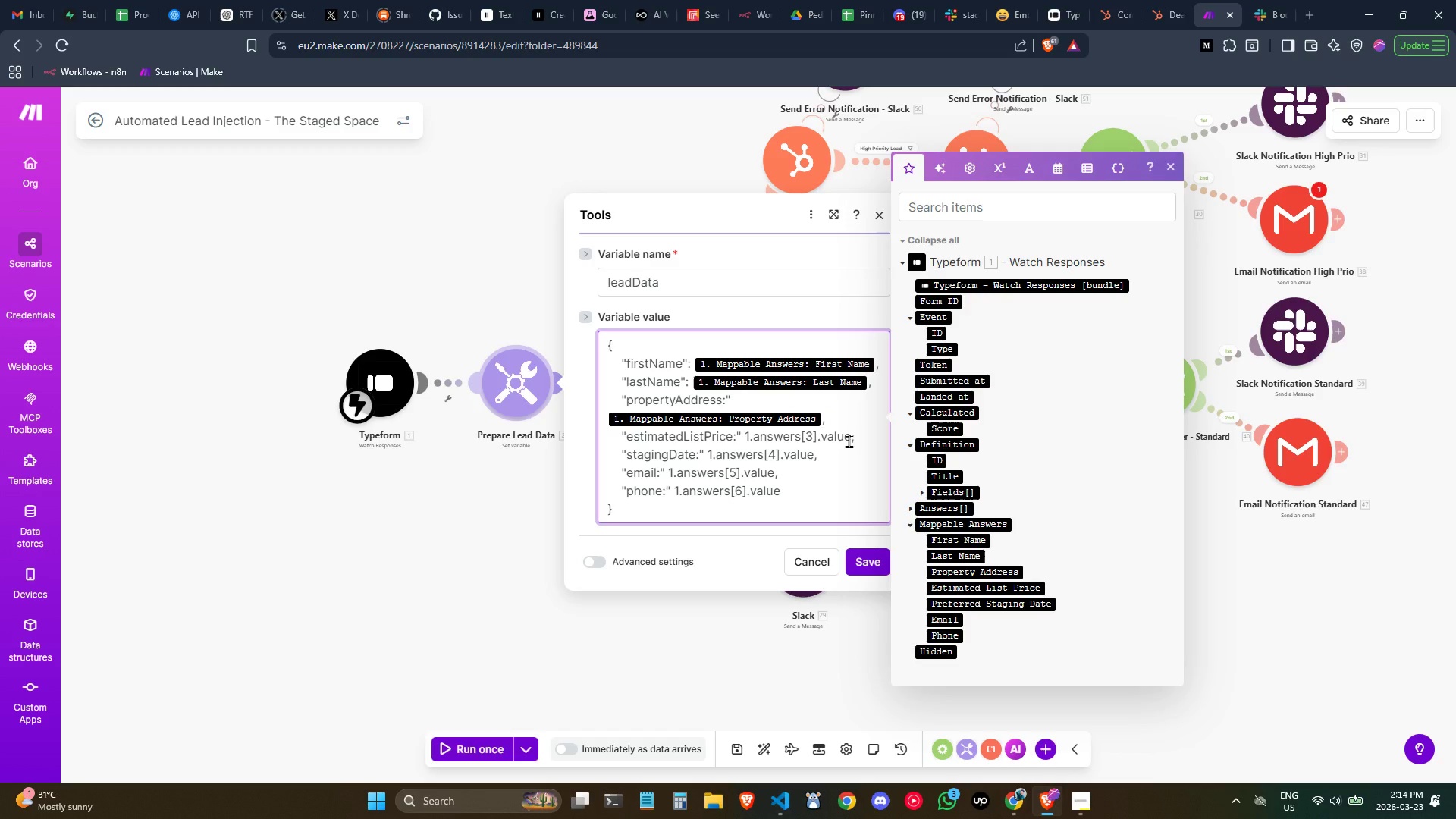 
left_click([914, 507])
 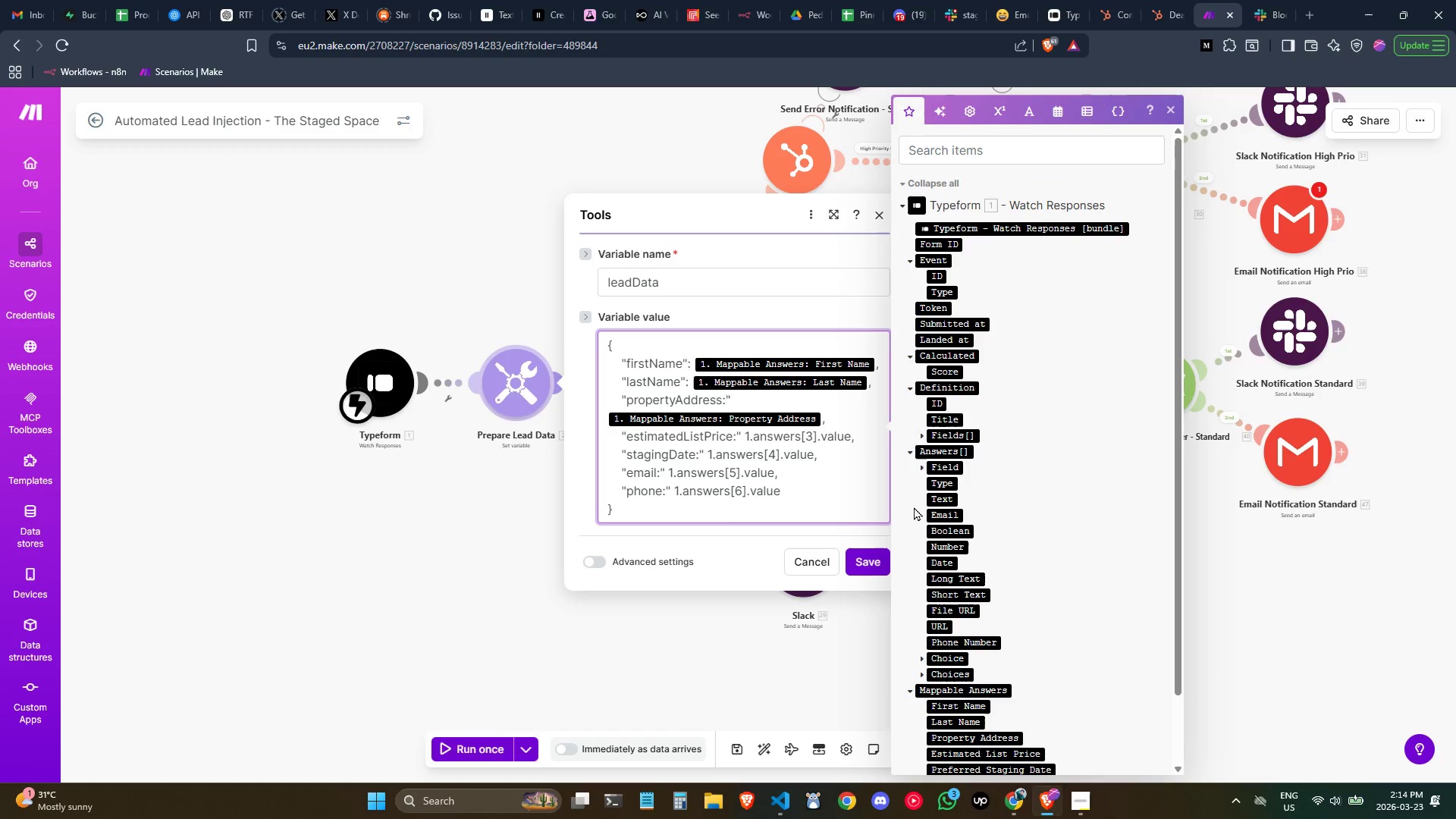 
wait(10.36)
 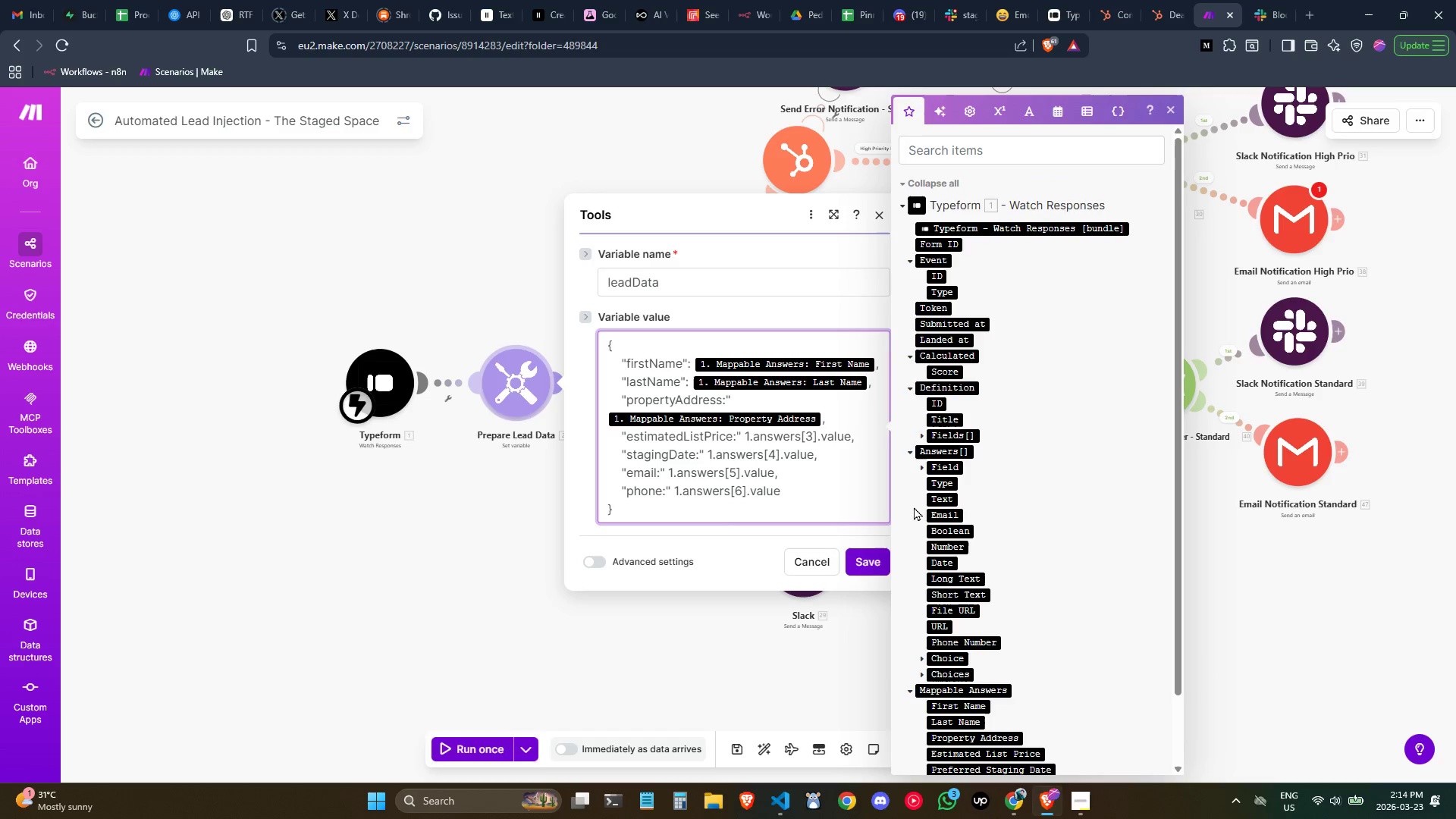 
scroll: coordinate [1031, 485], scroll_direction: down, amount: 1.0
 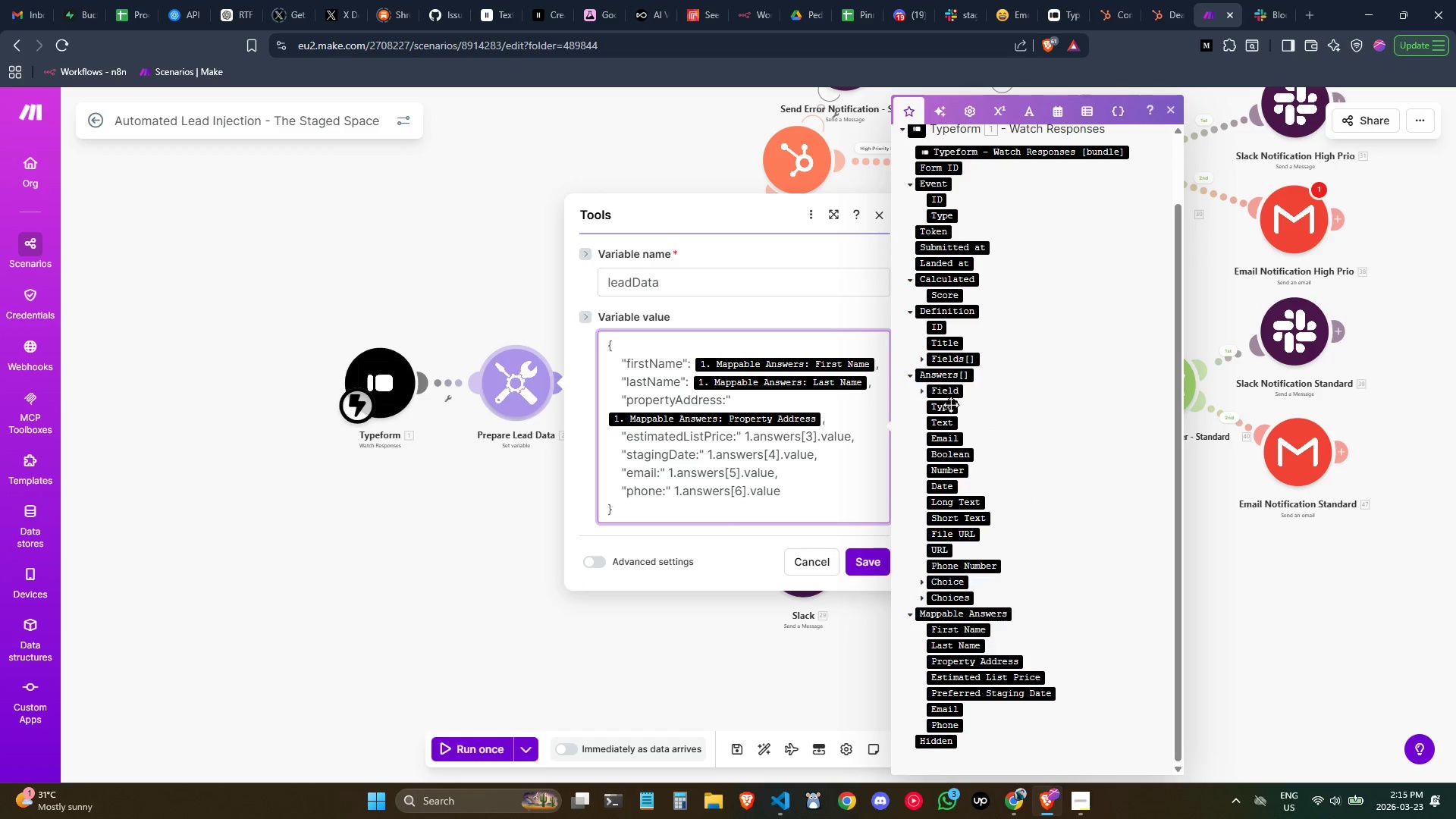 
left_click([923, 392])
 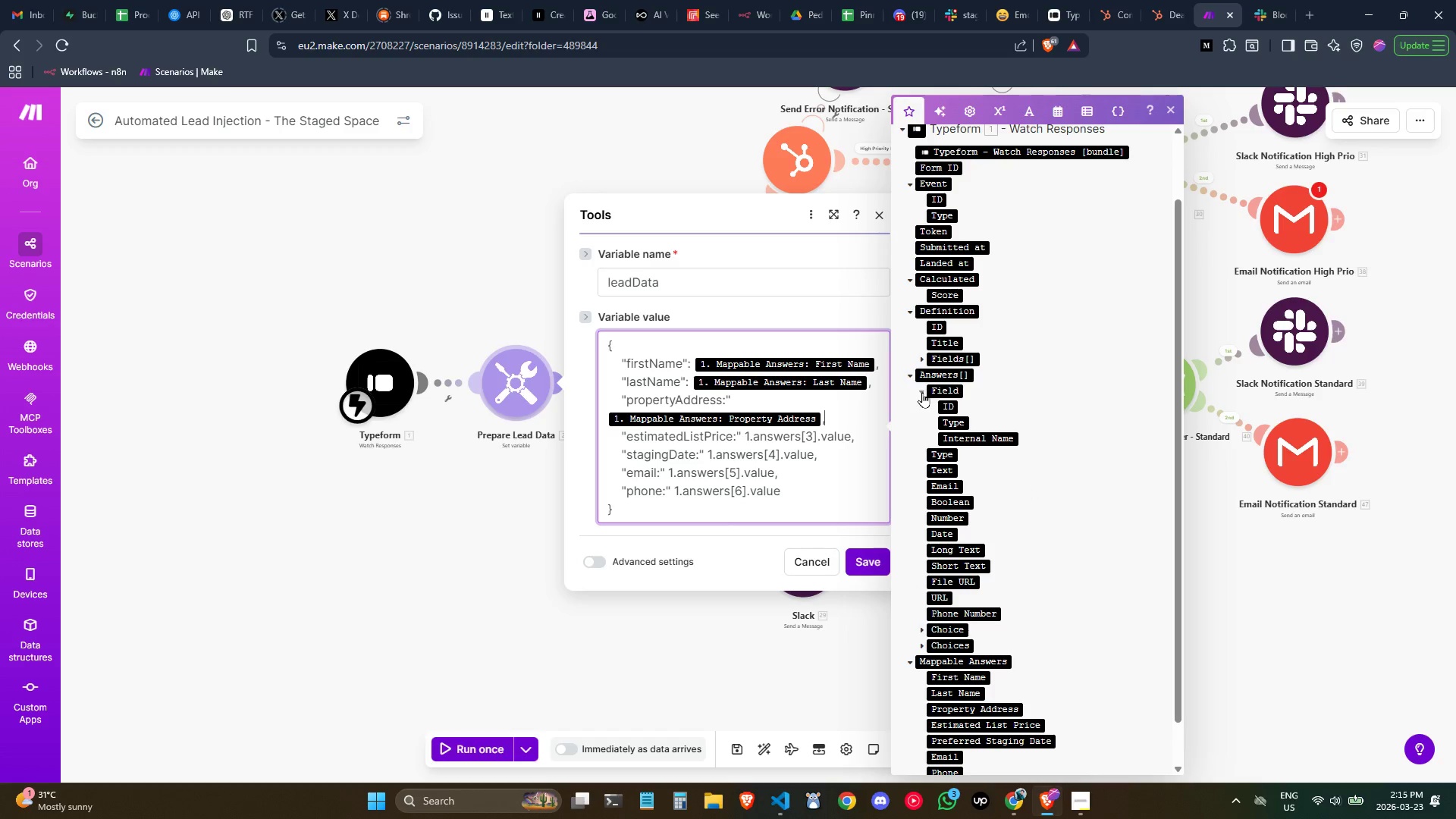 
left_click([922, 392])
 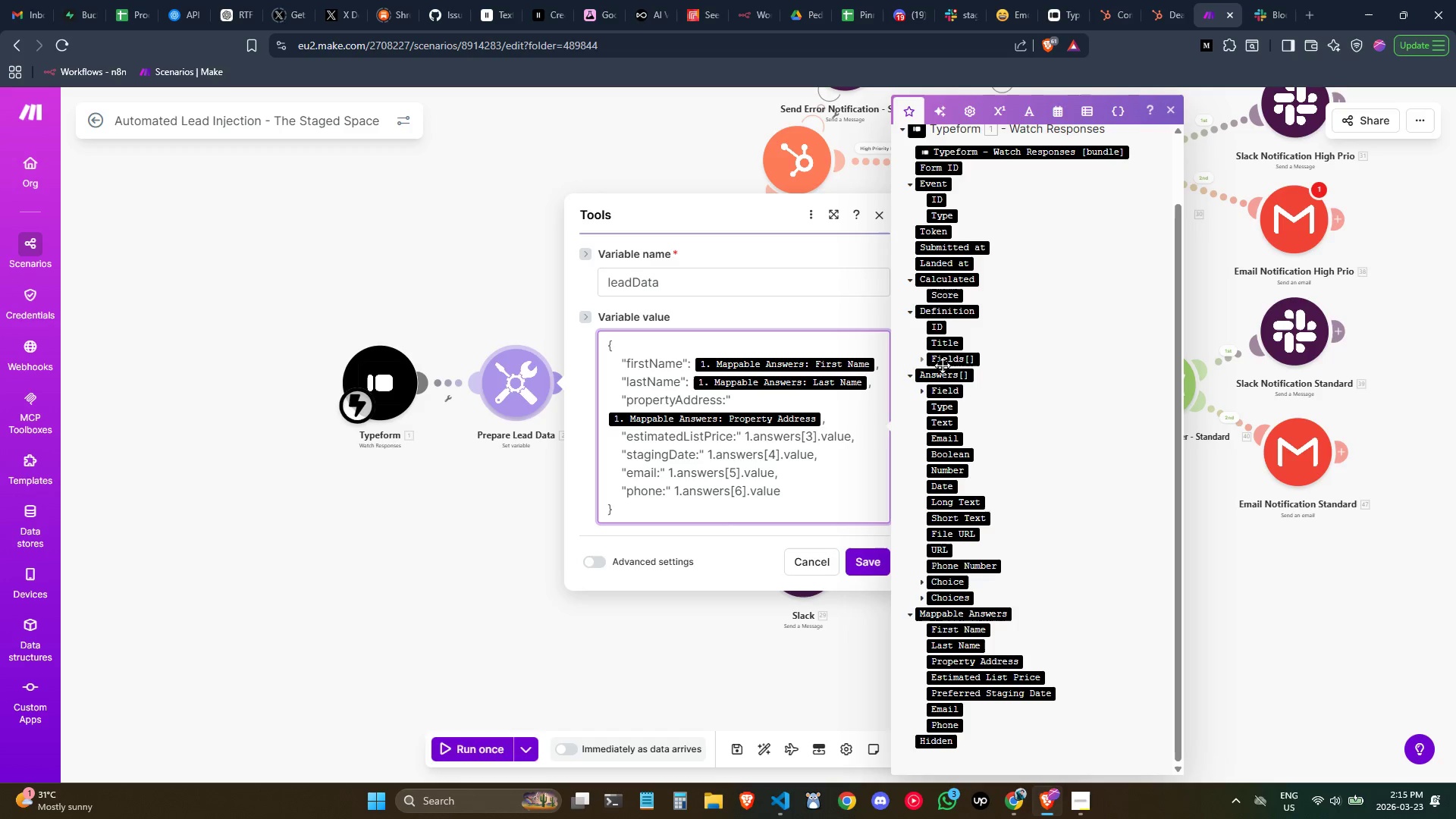 
wait(16.56)
 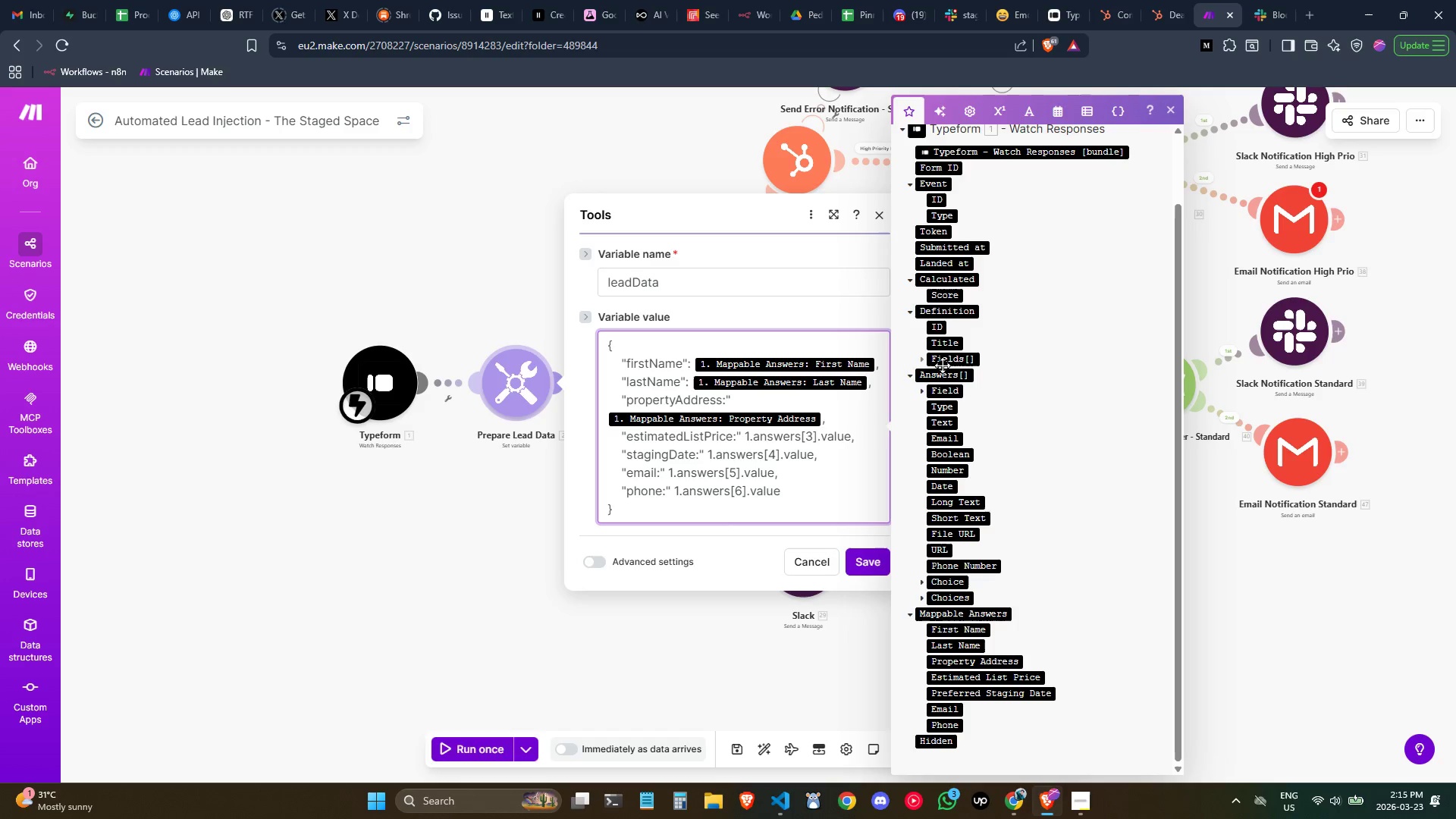 
left_click([880, 366])
 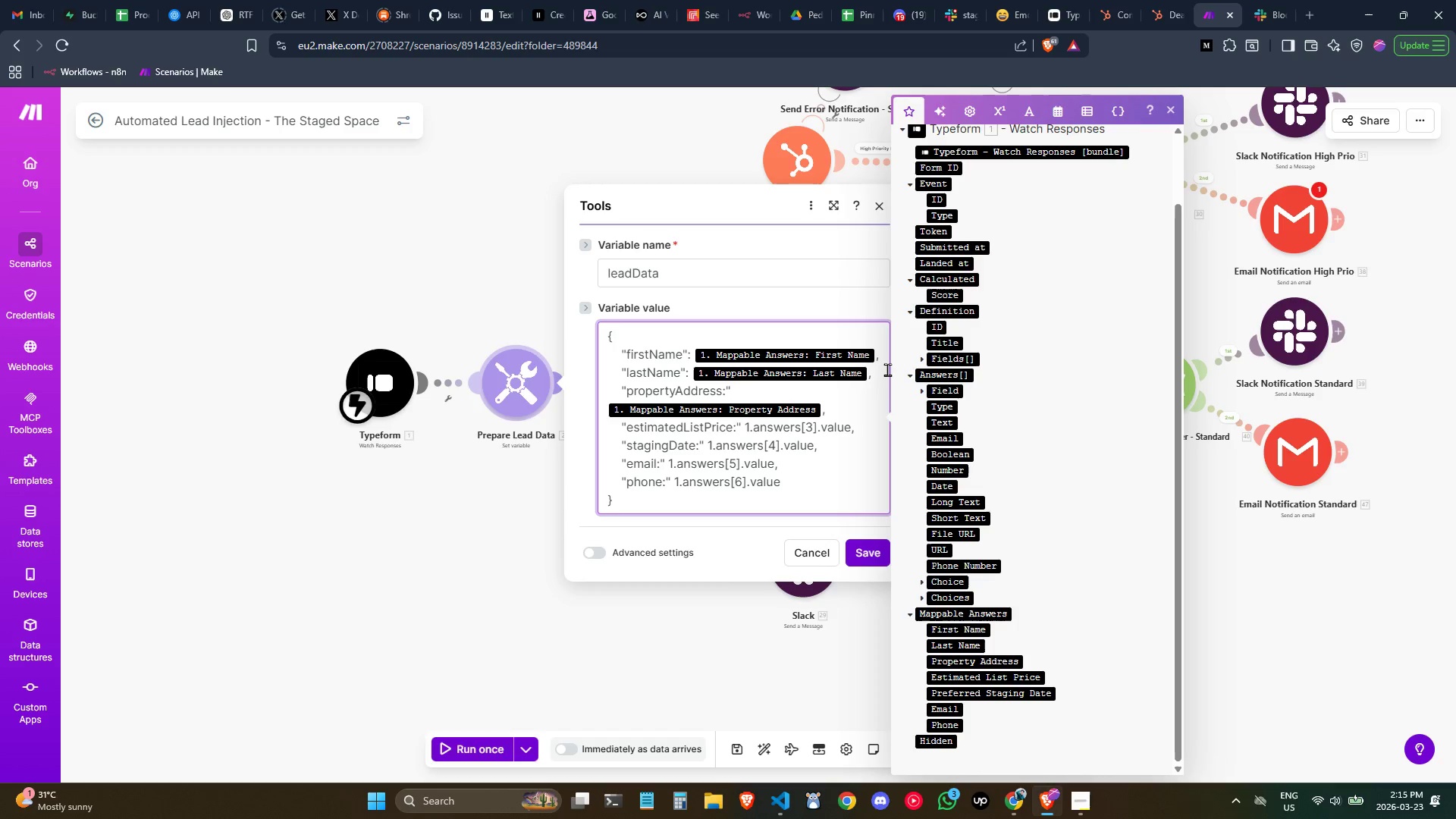 
key(ArrowLeft)
 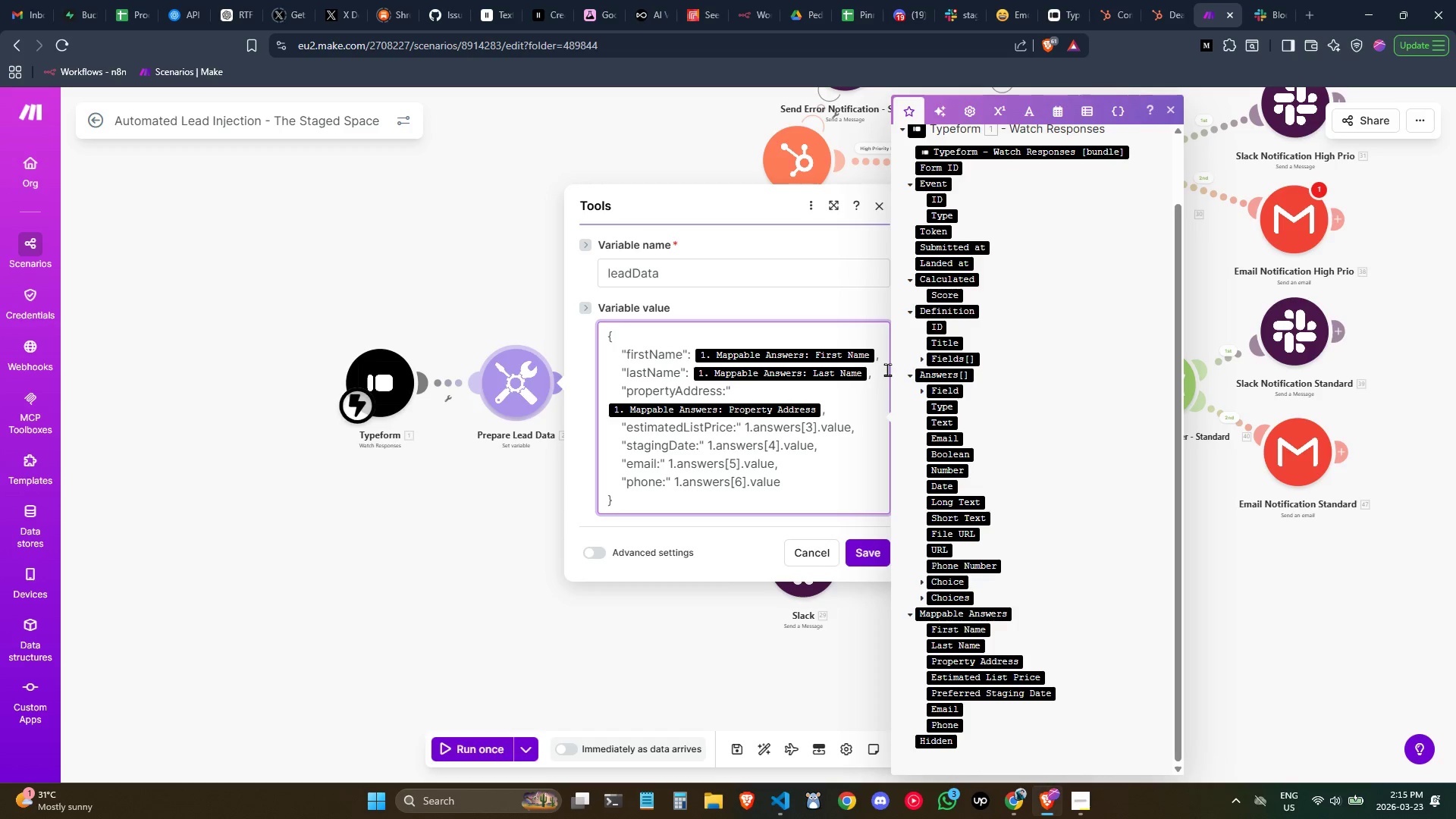 
key(Control+Backspace)
 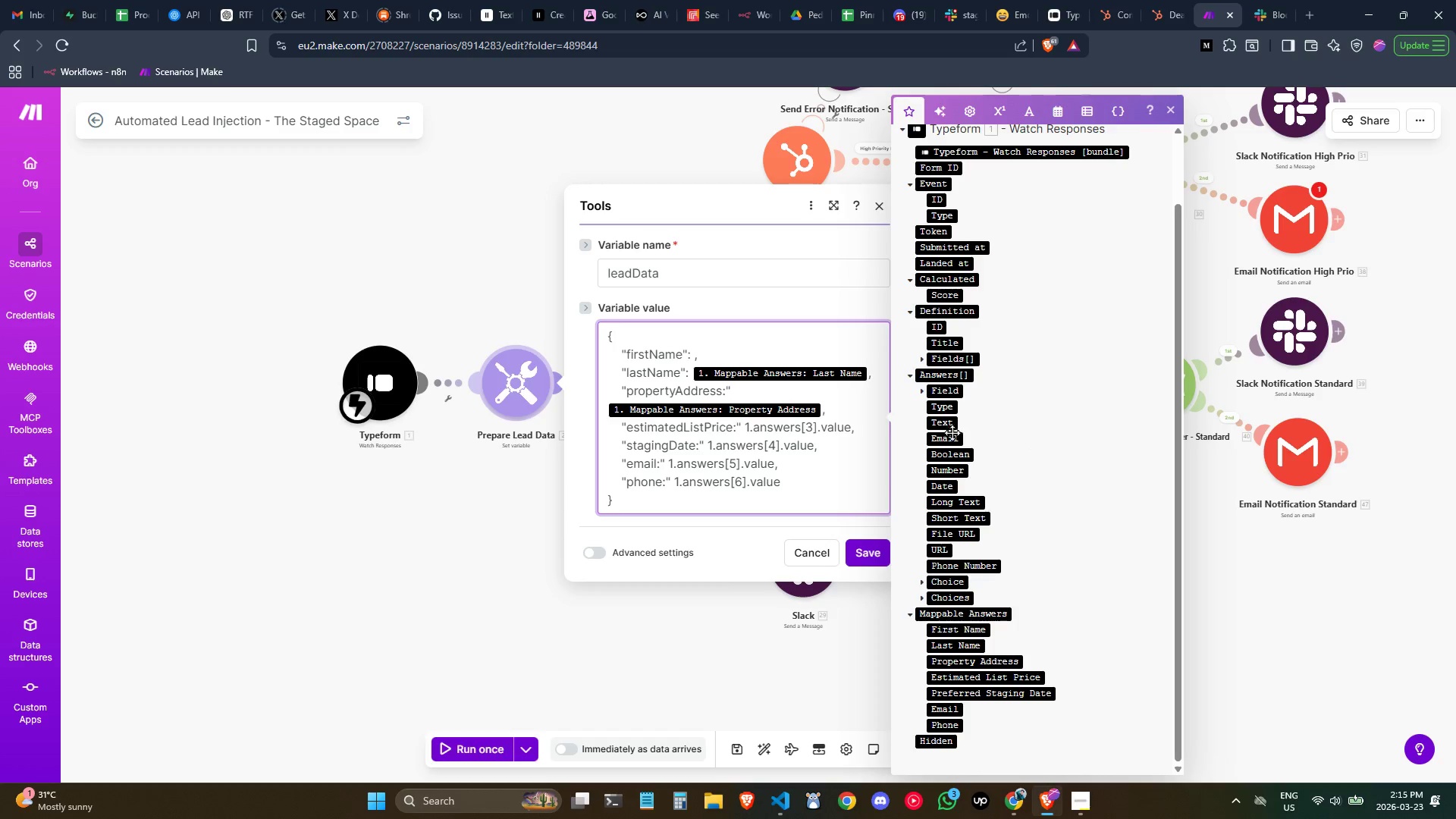 
mouse_move([948, 419])
 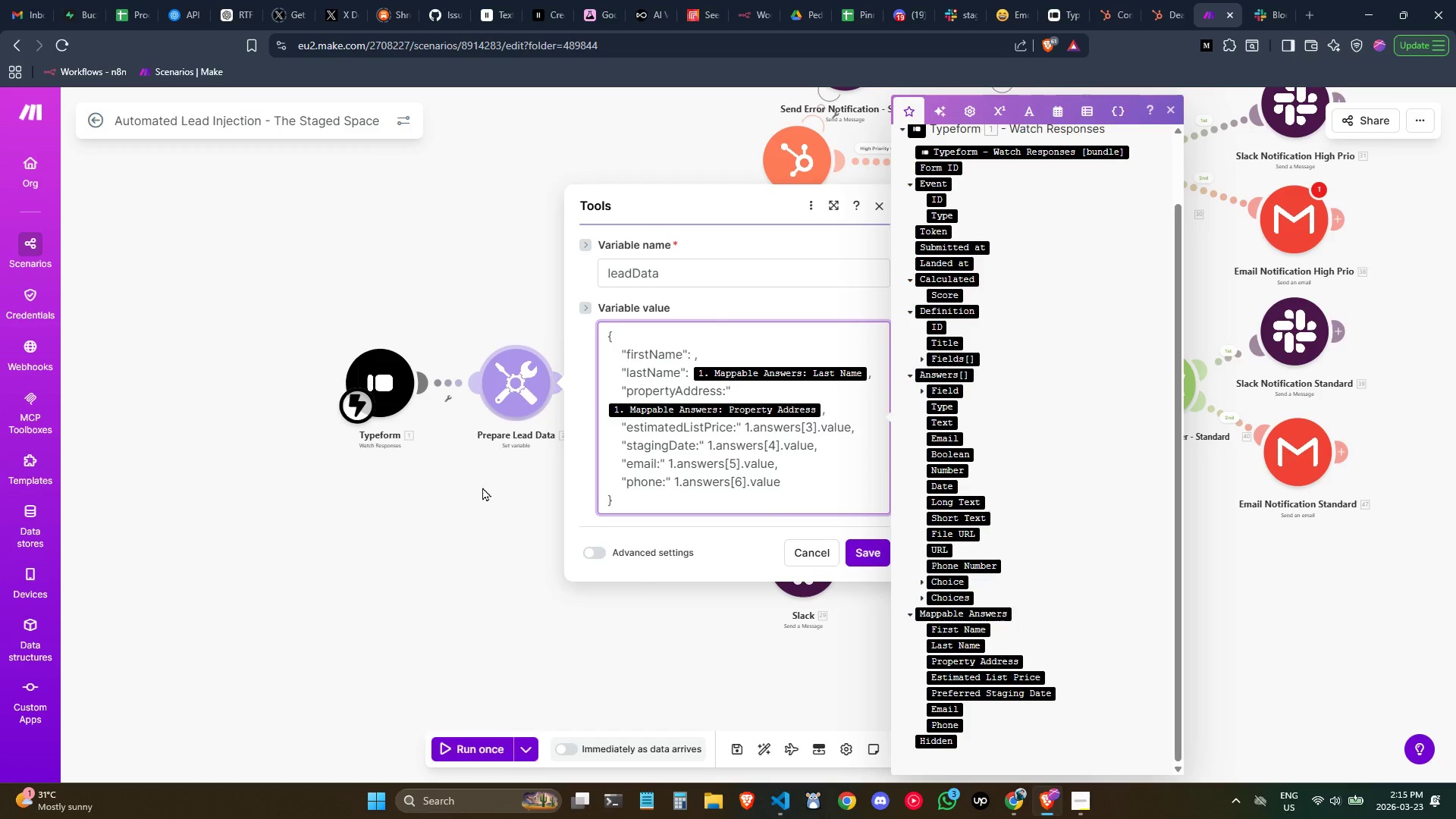 
left_click([482, 487])
 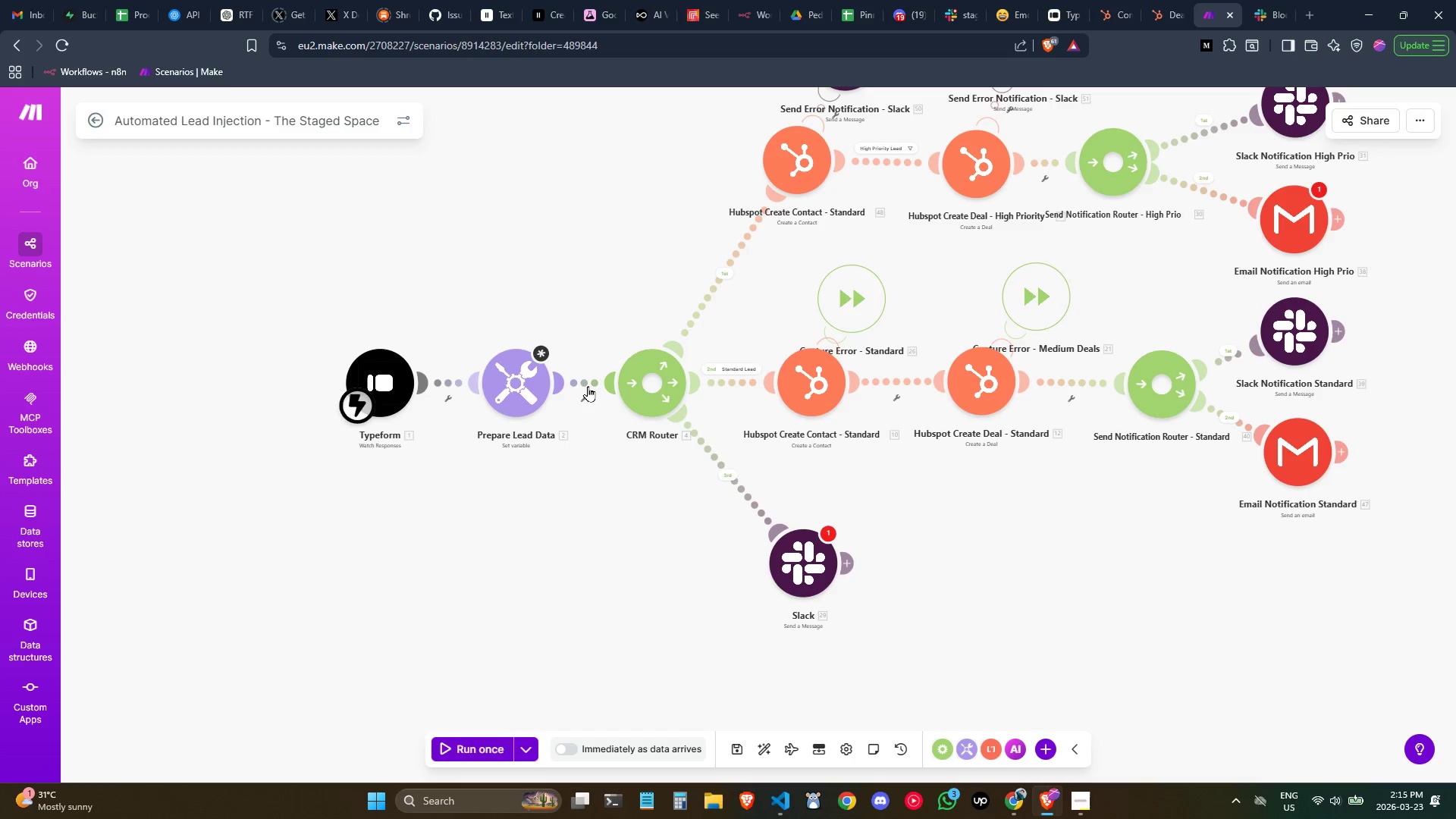 
left_click([586, 400])
 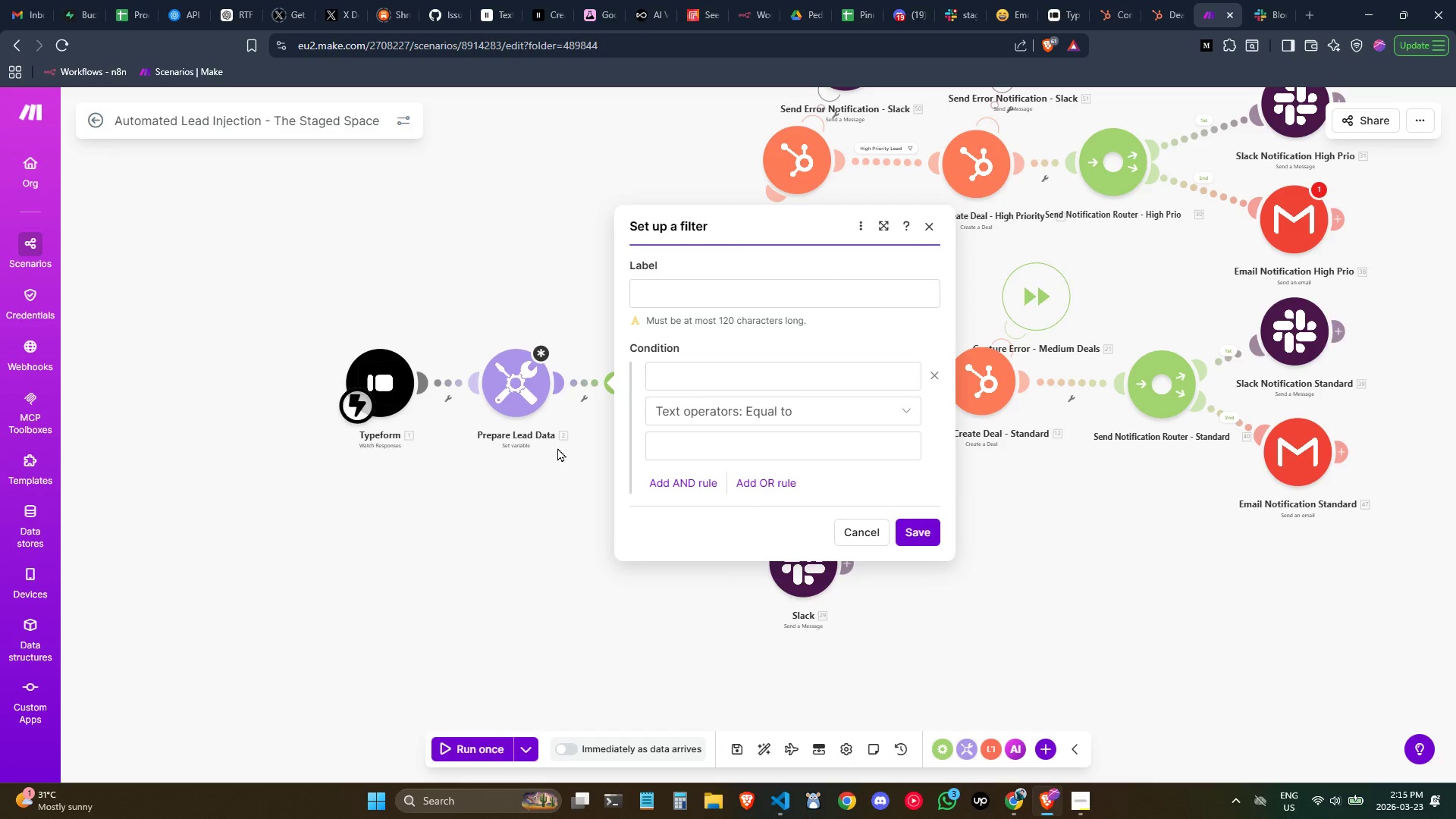 
right_click([590, 376])
 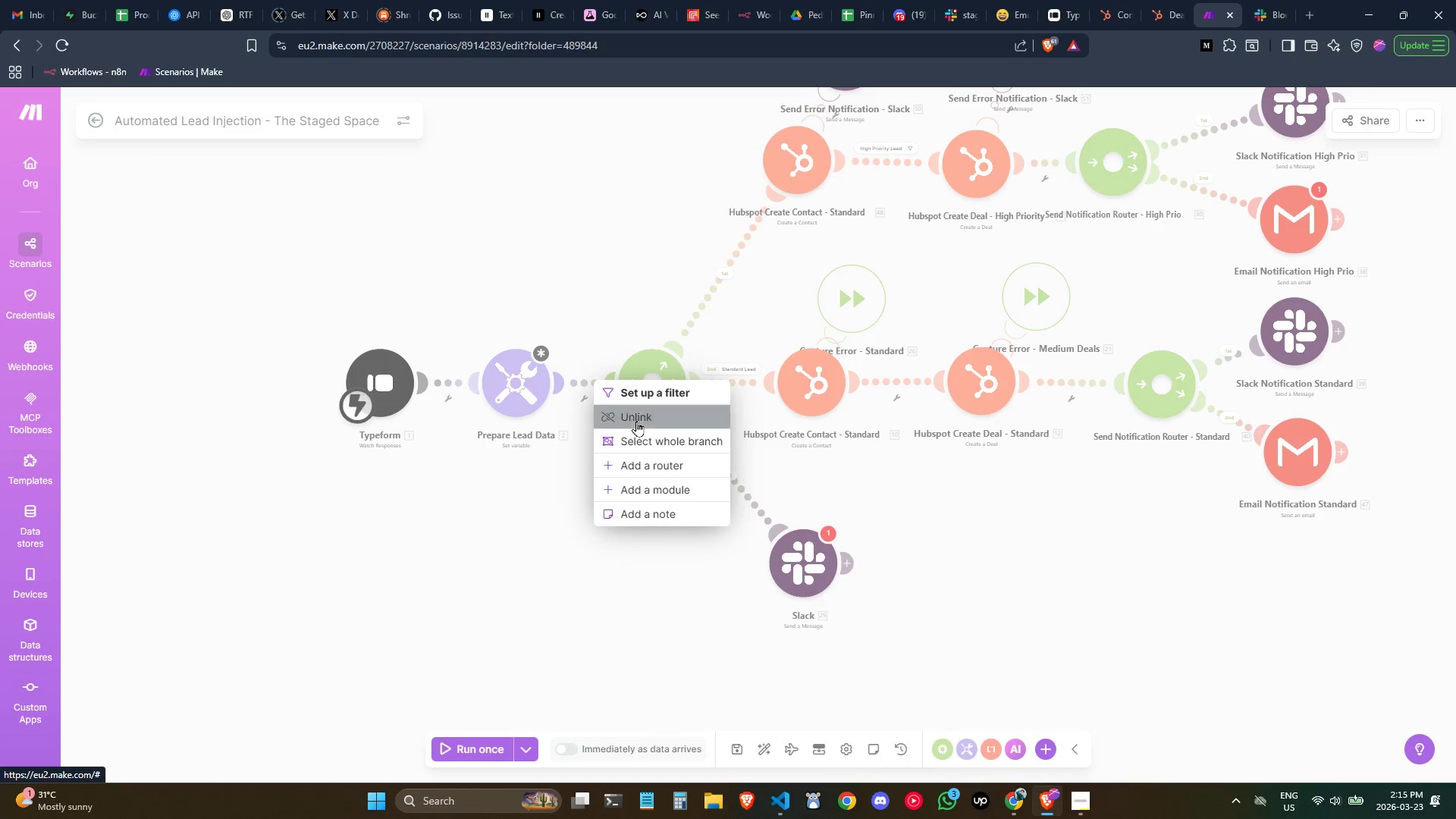 
double_click([582, 483])
 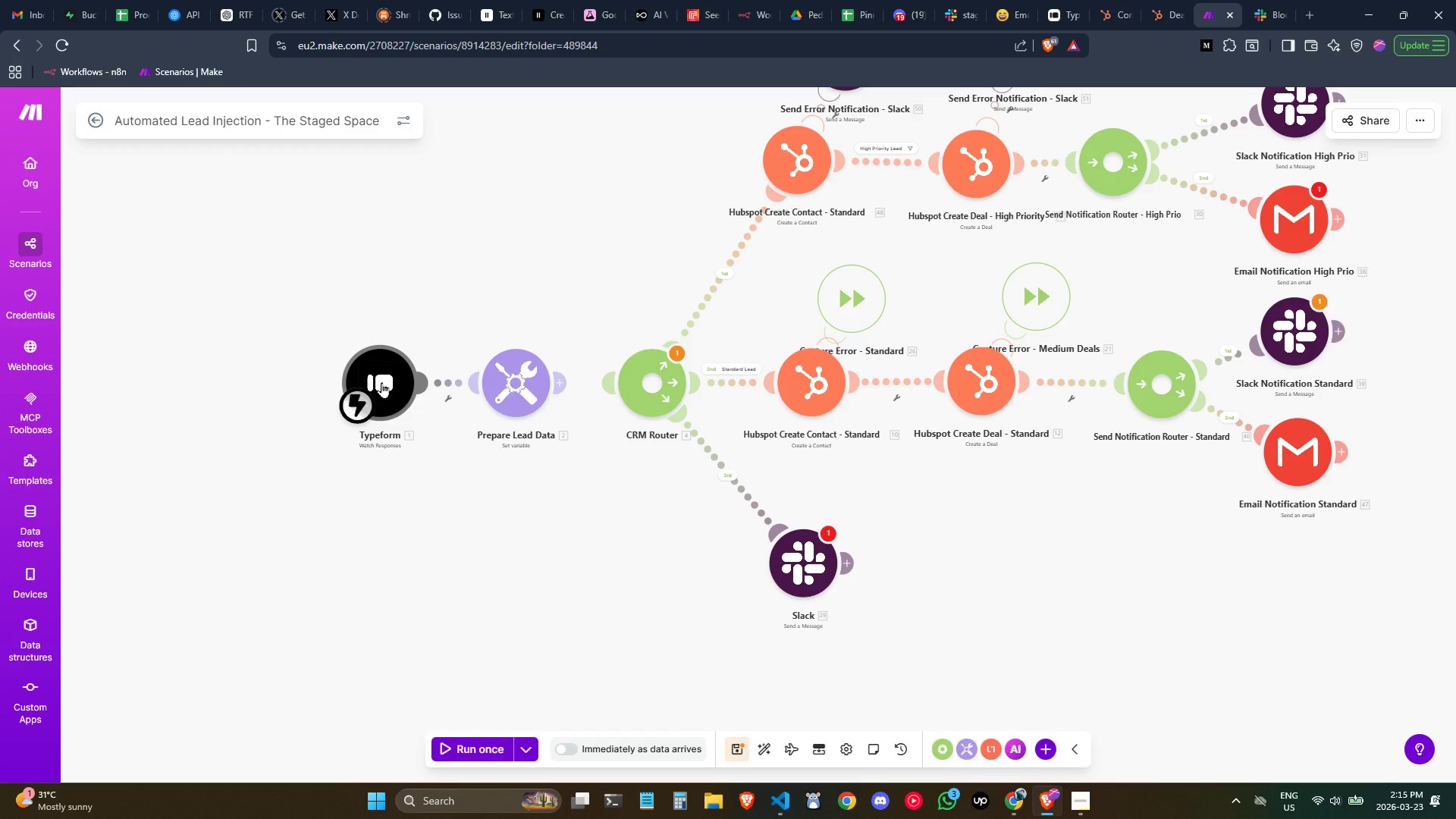 
wait(5.13)
 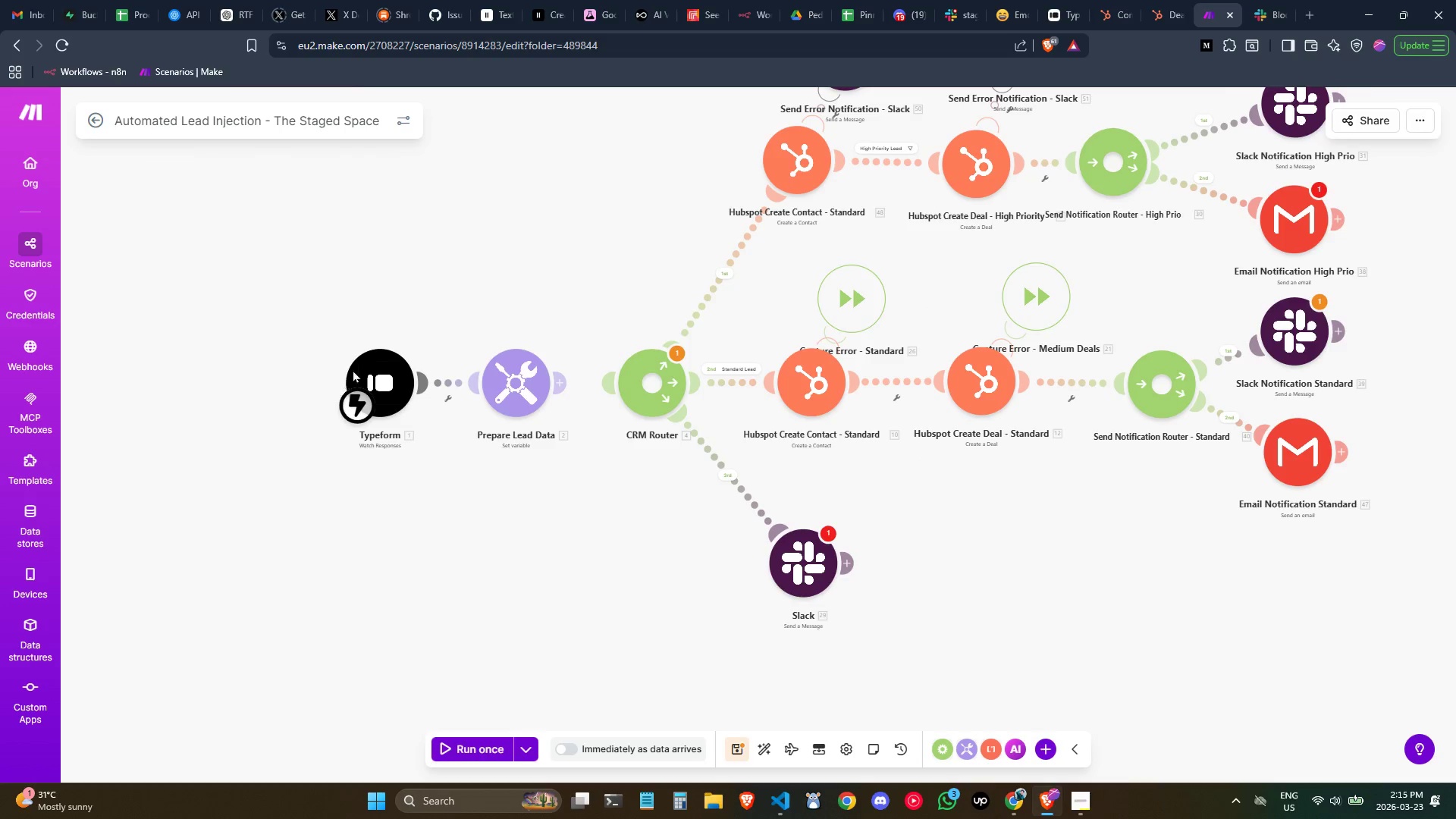 
mouse_move([717, 720])
 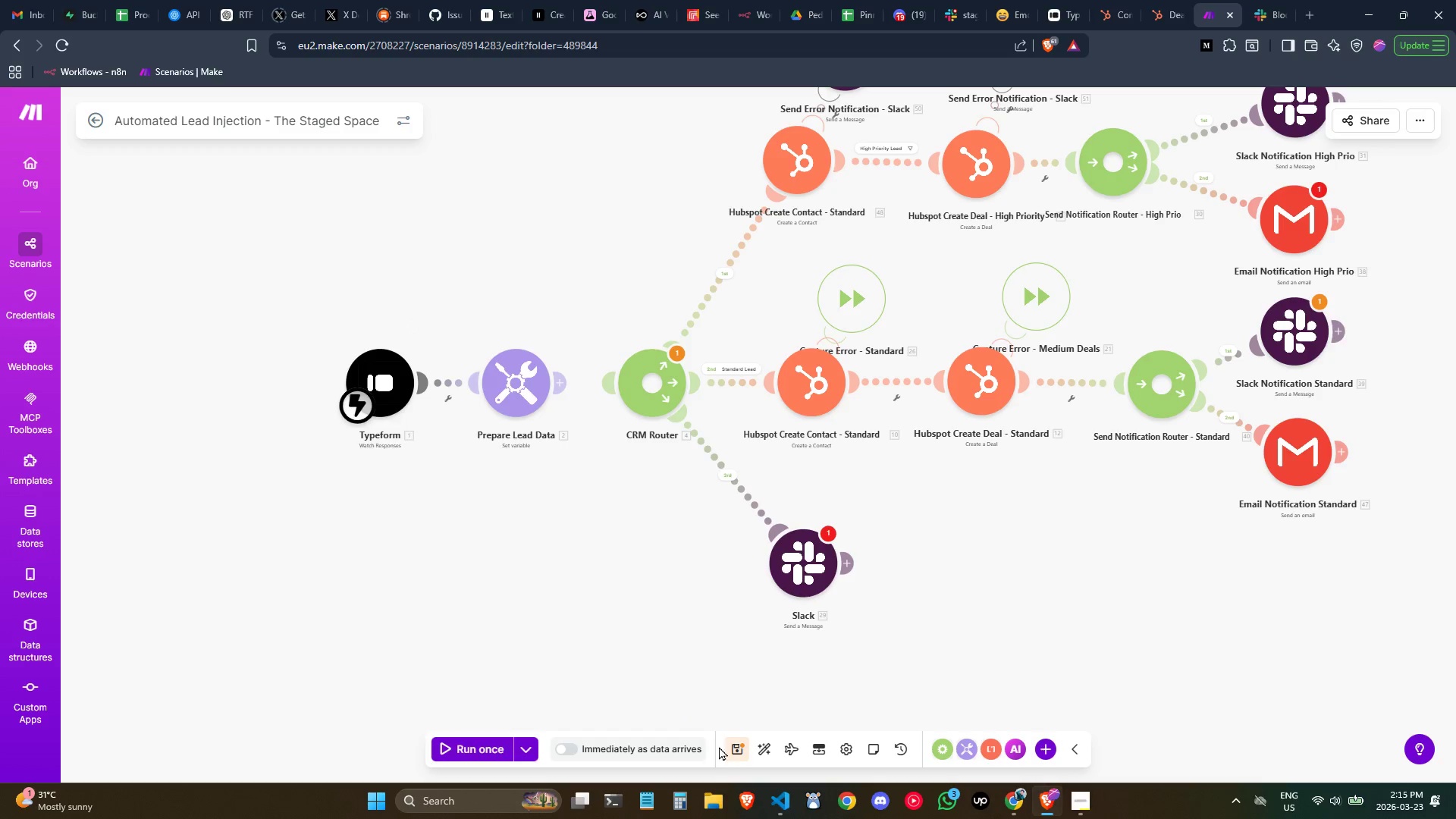 
left_click([729, 750])
 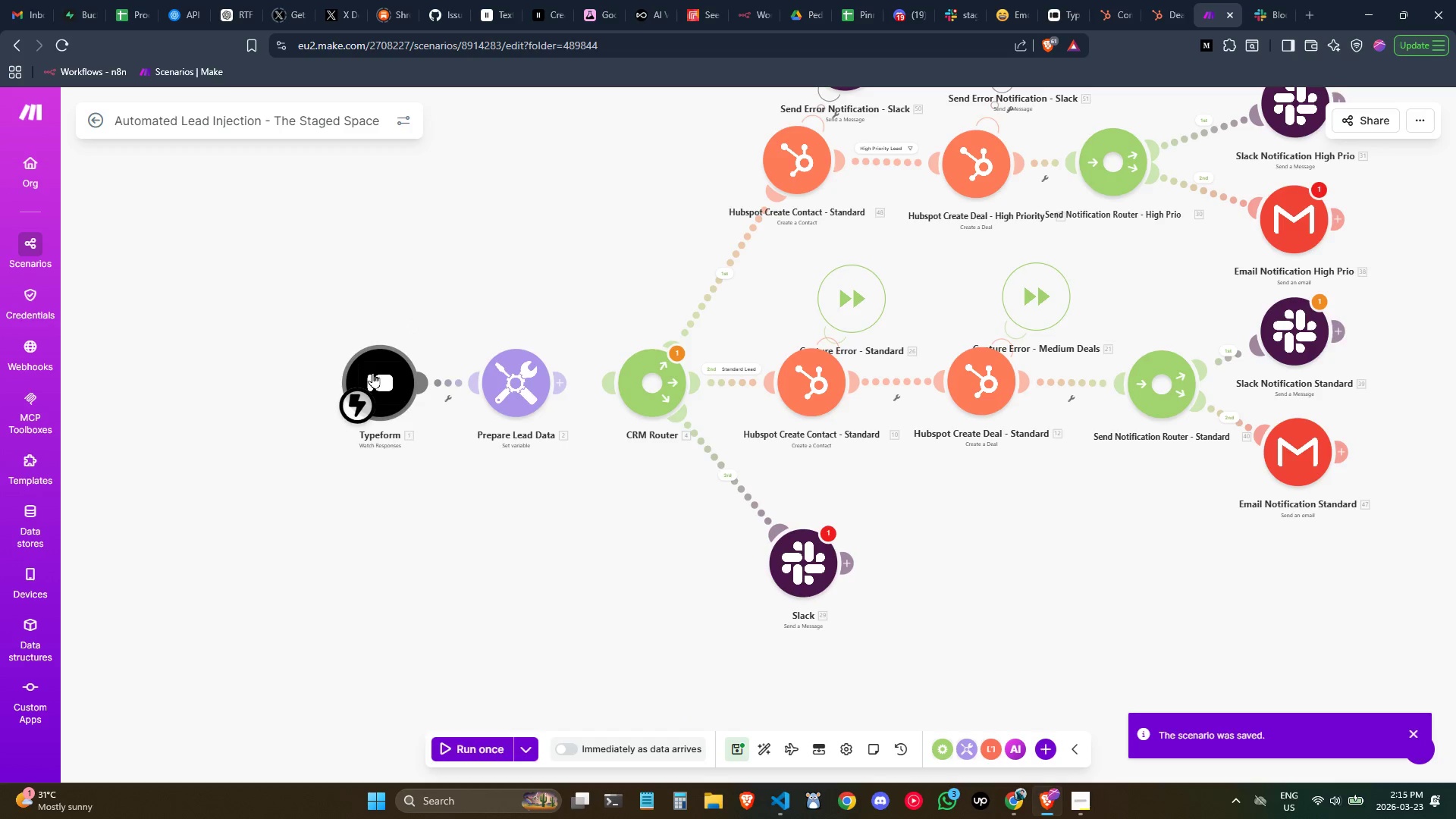 
double_click([374, 373])
 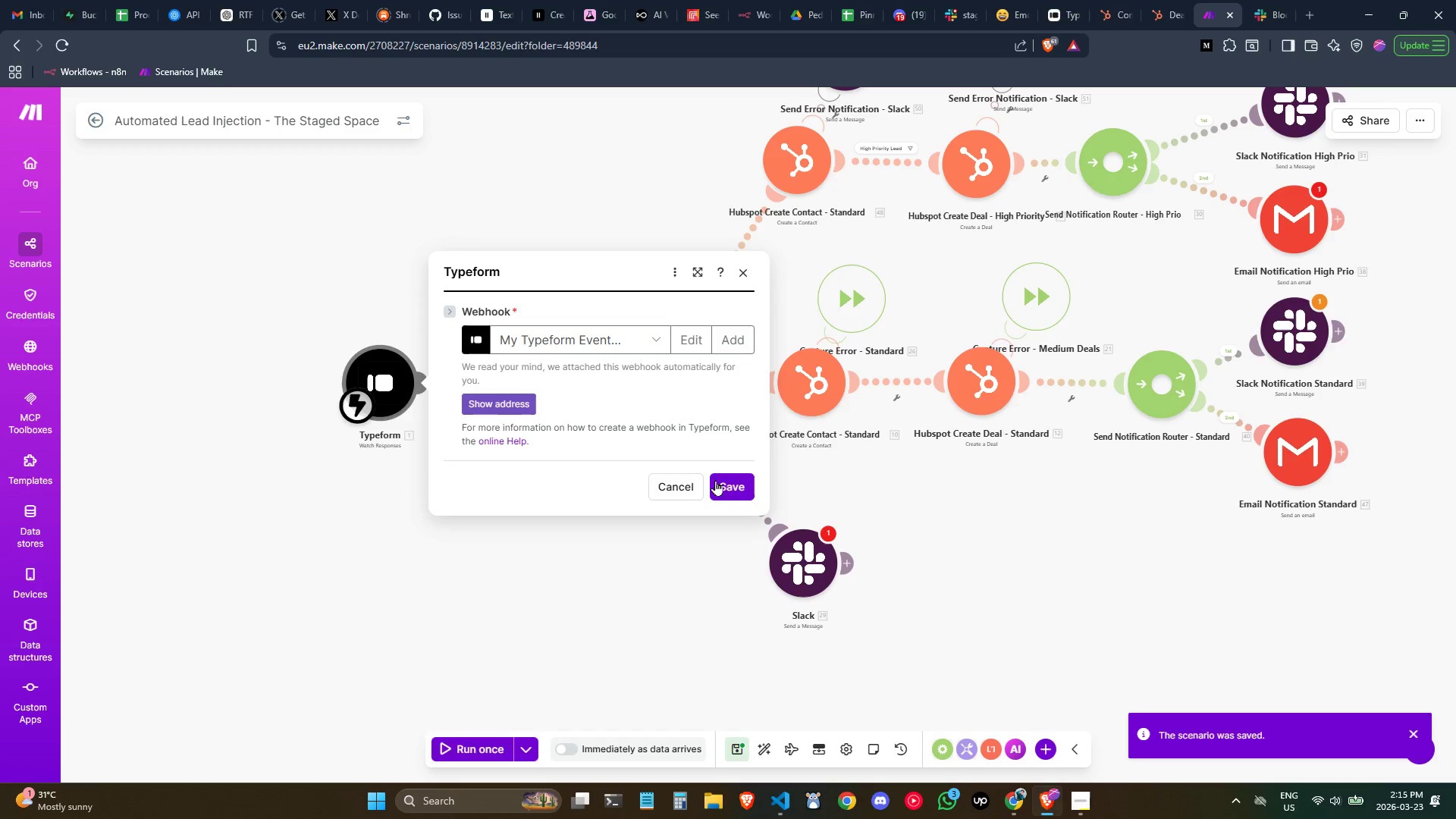 
left_click([741, 485])
 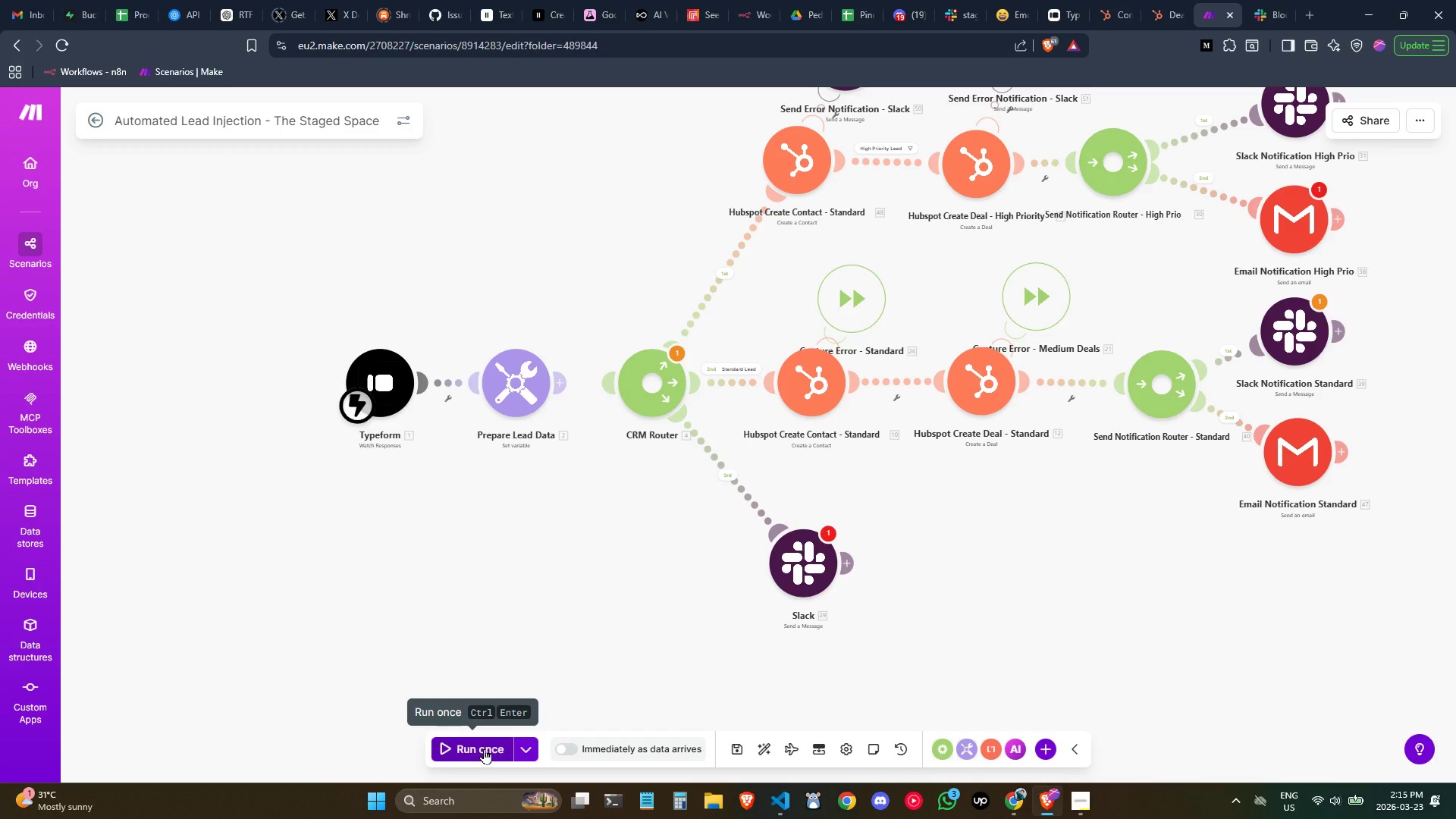 
left_click([484, 748])
 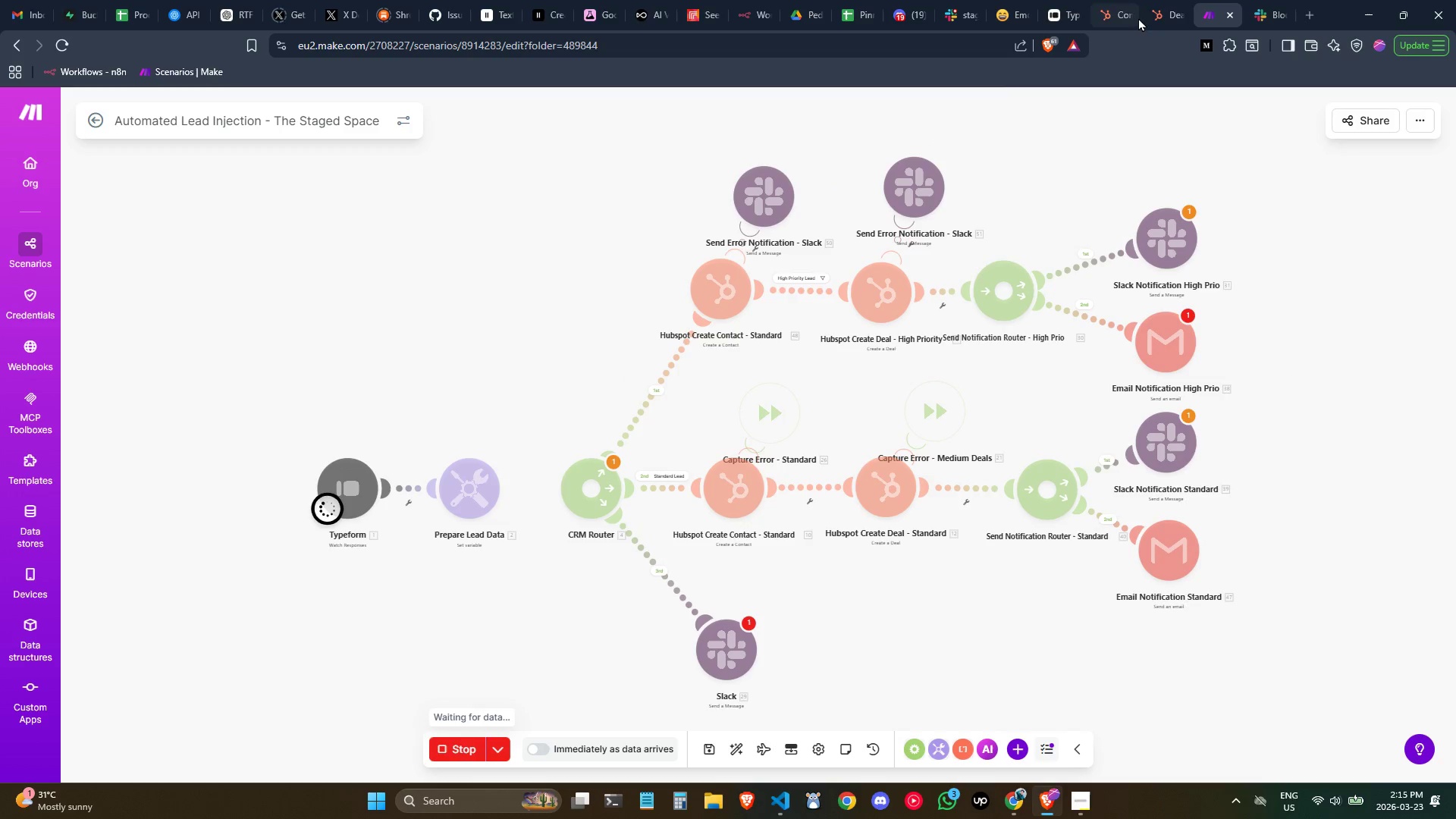 
left_click([1064, 2])
 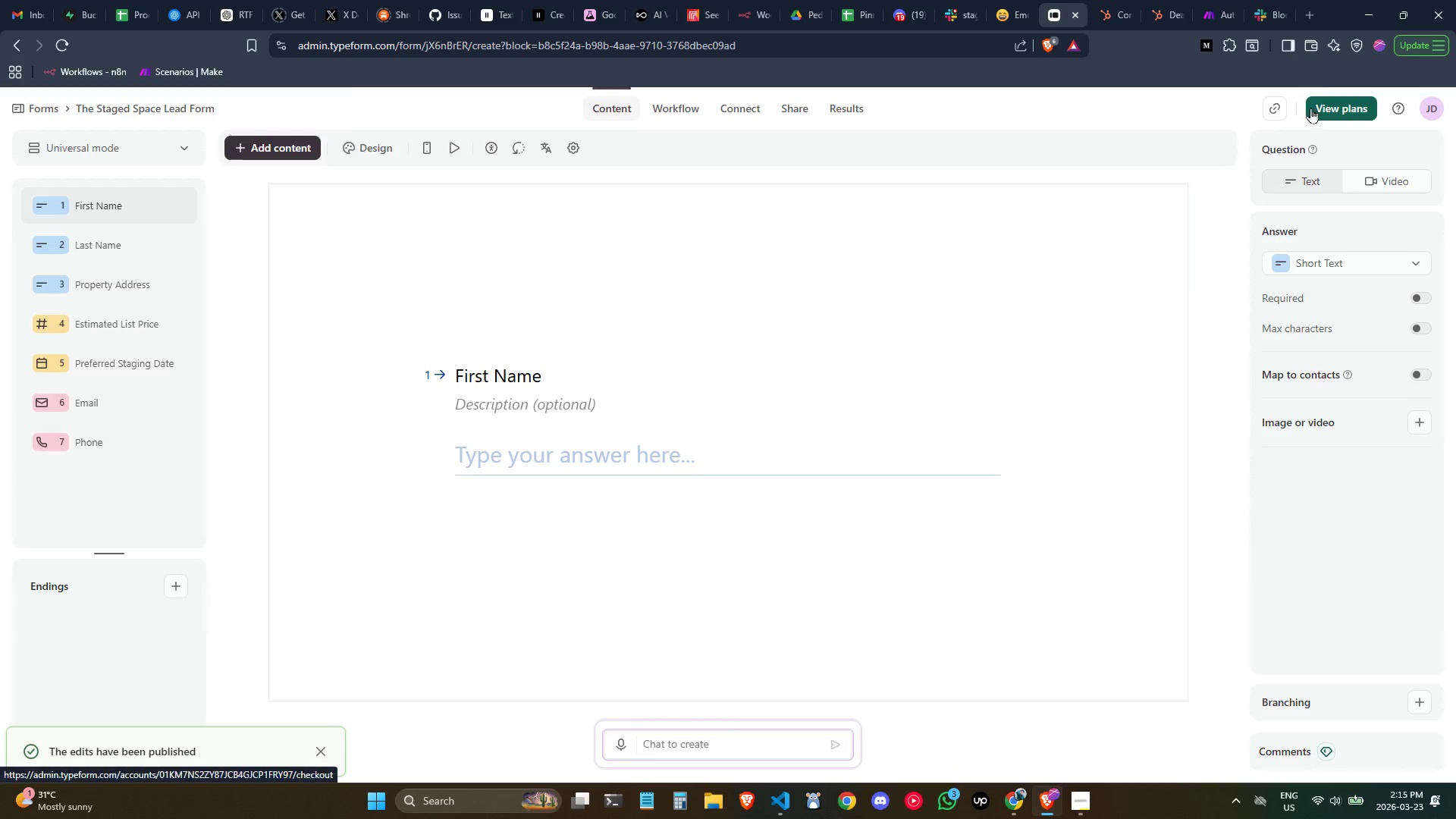 
left_click([1281, 104])
 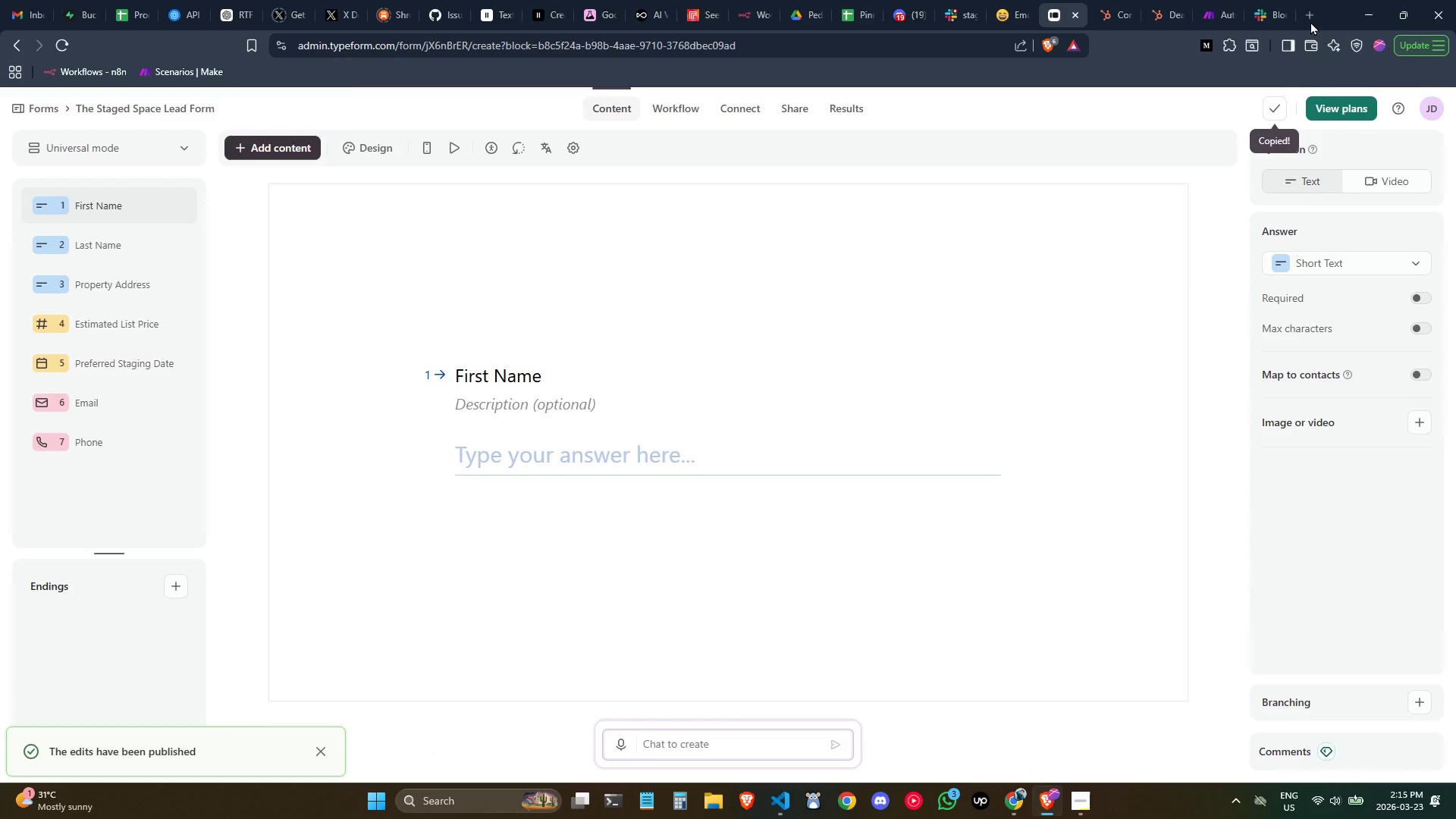 
left_click([1307, 18])
 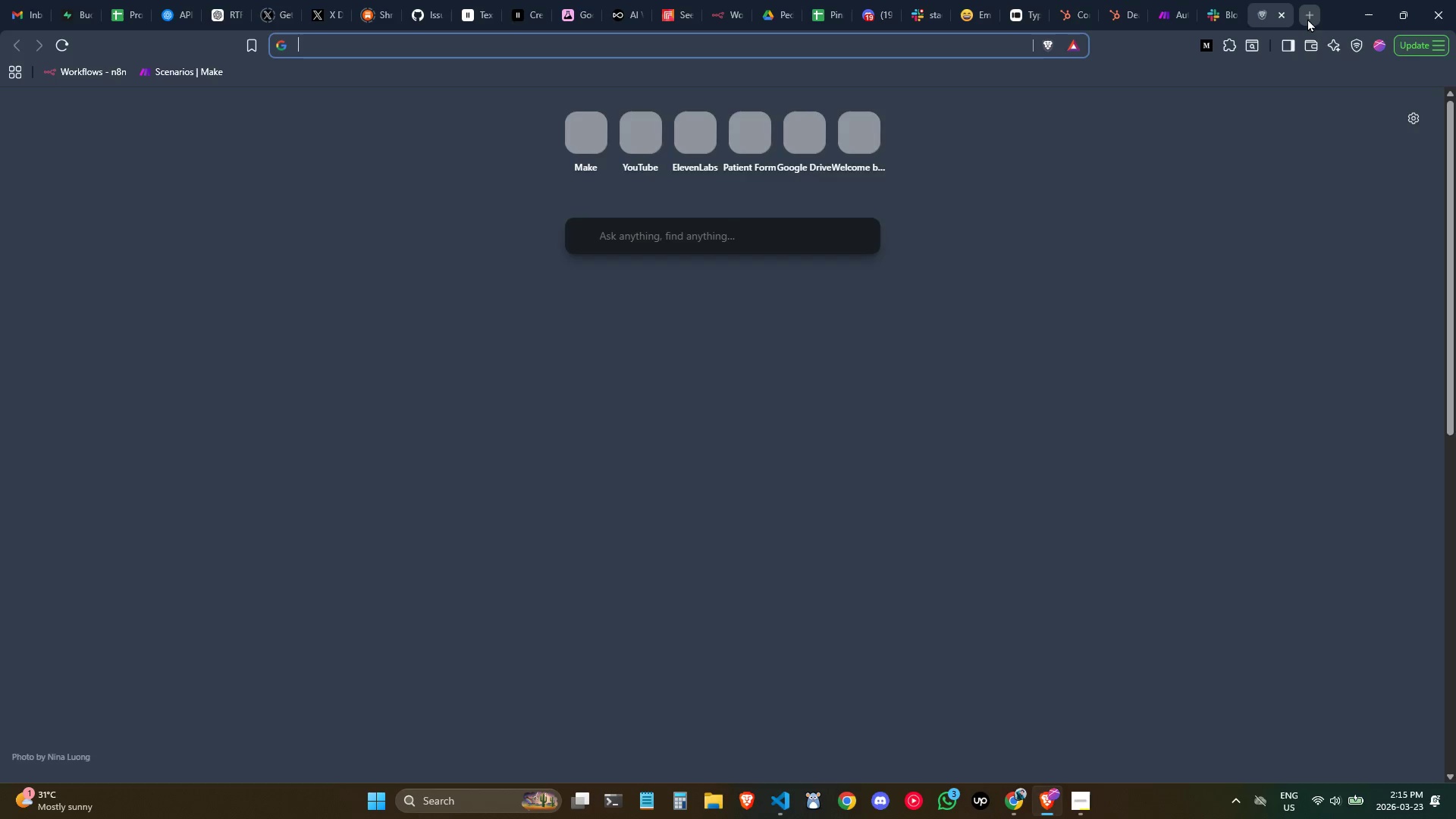 
key(Control+ControlLeft)
 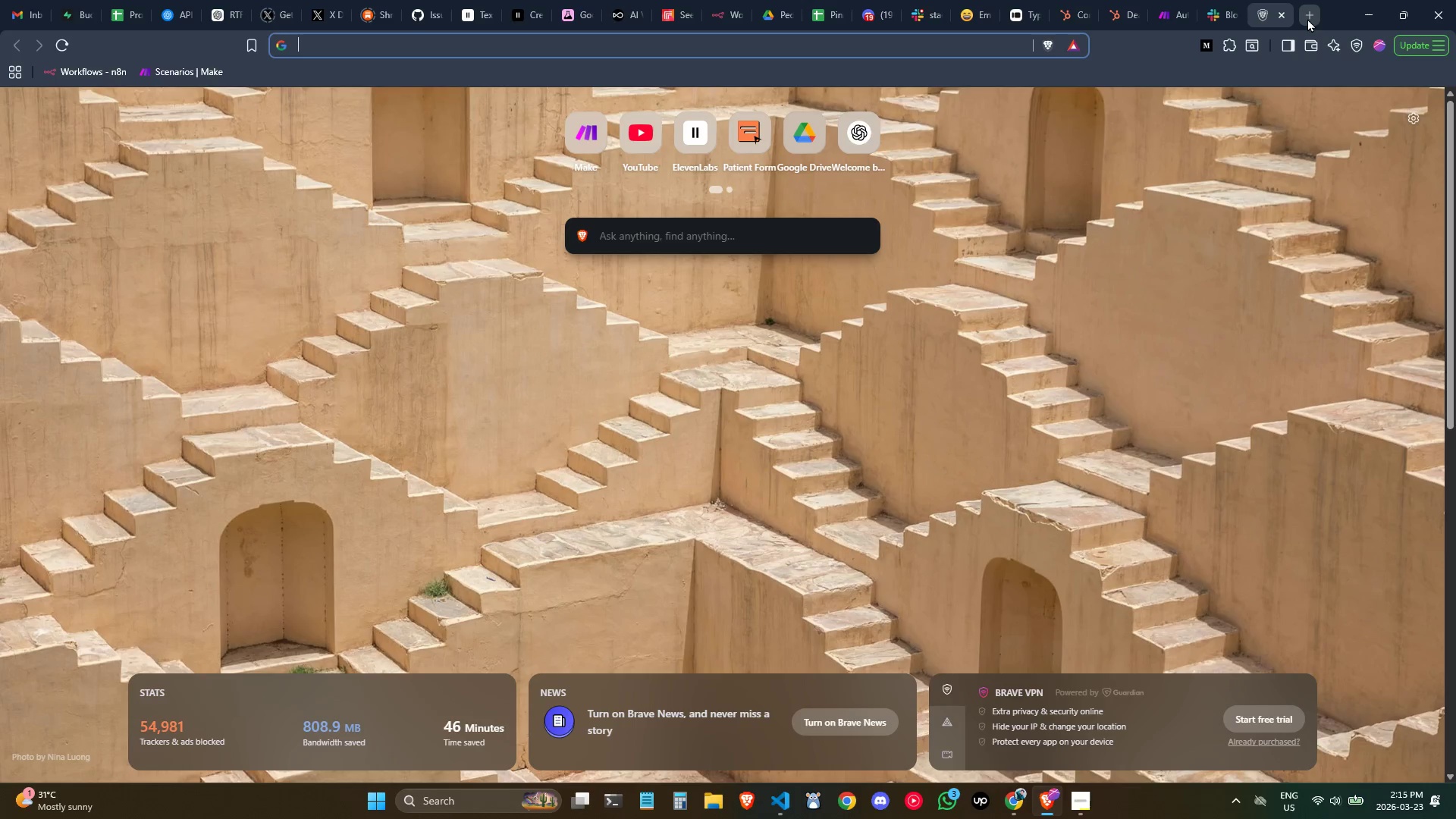 
key(Control+V)
 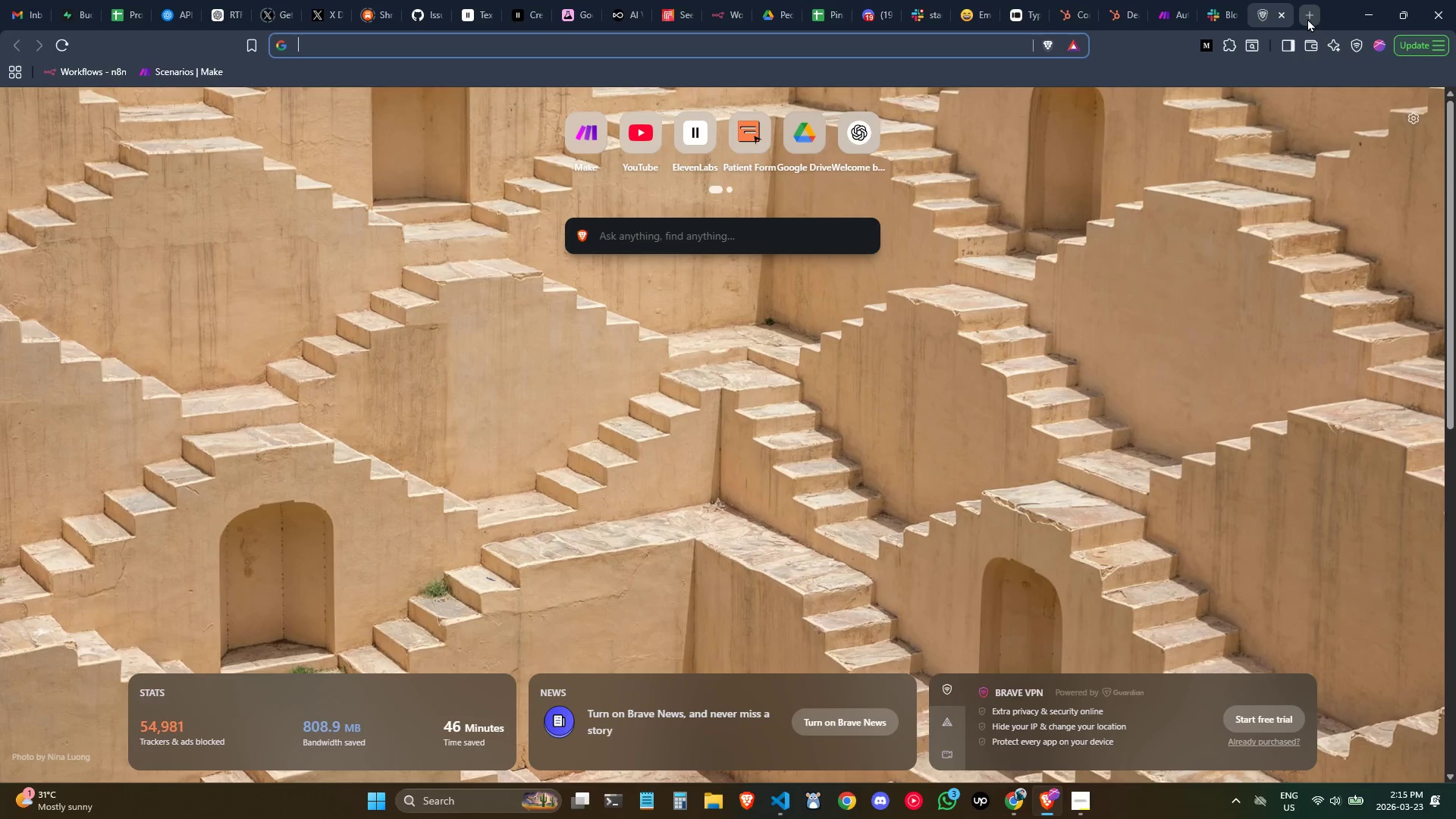 
key(Enter)
 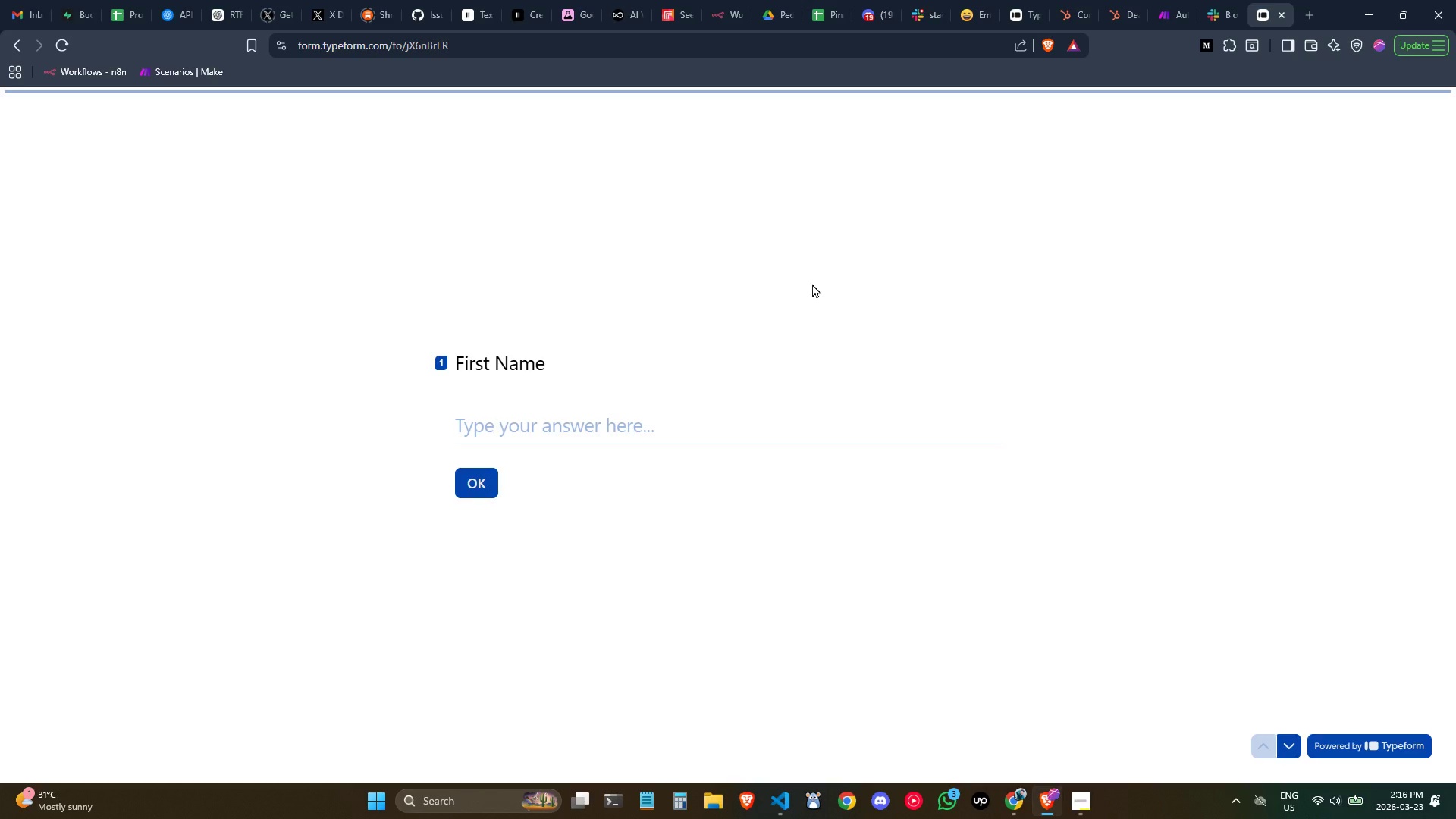 
wait(24.11)
 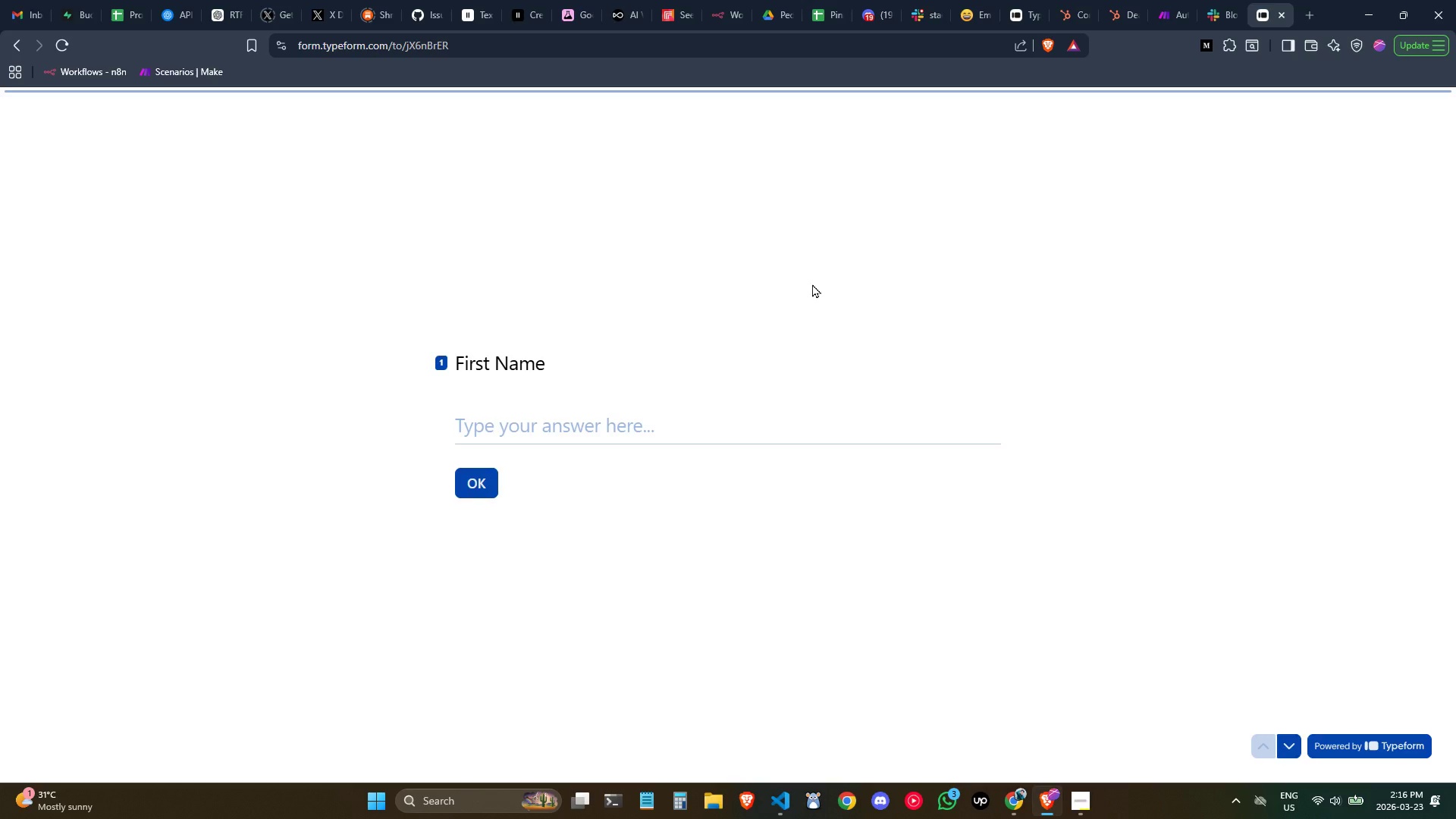 
type(Jo)
 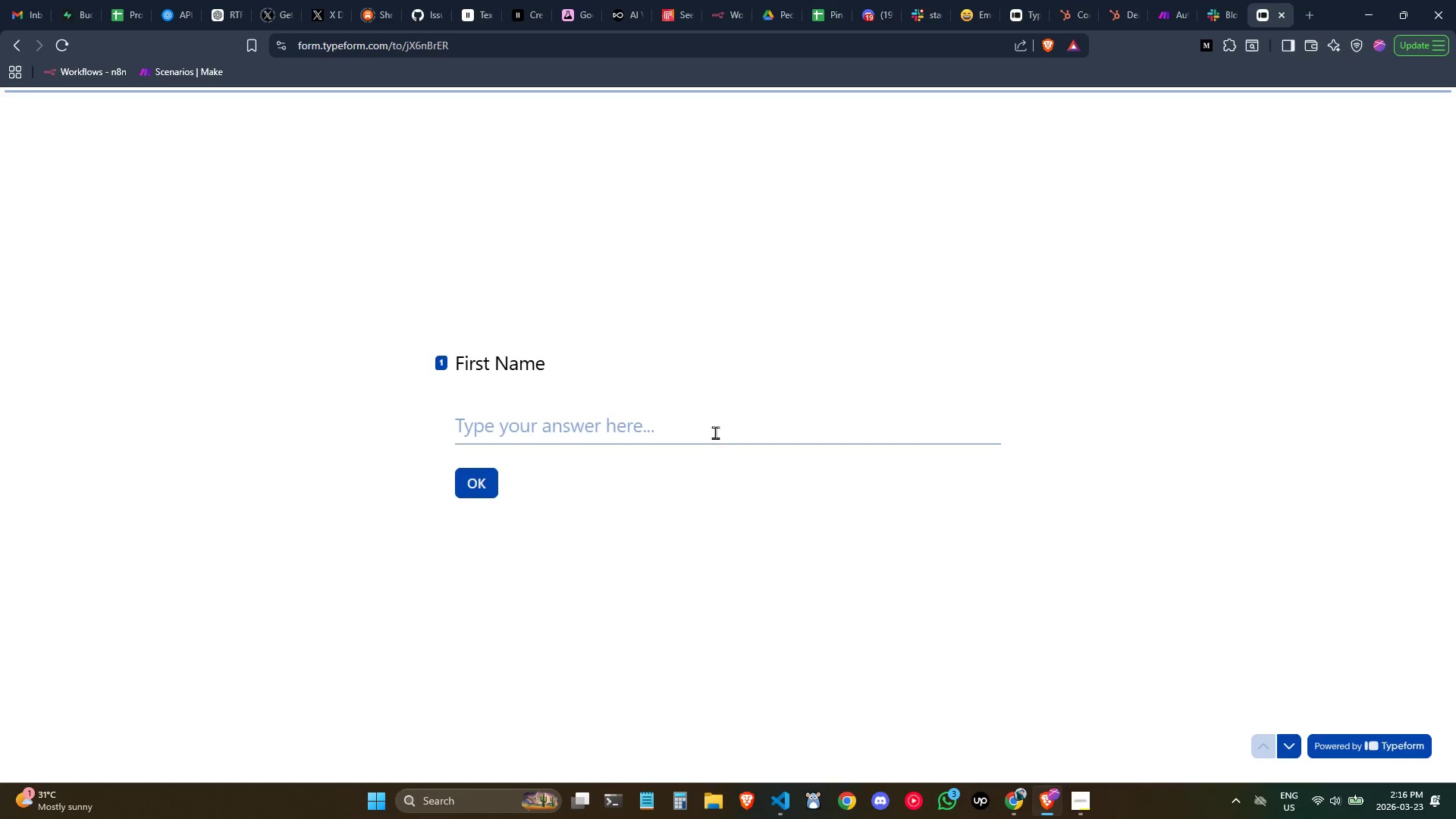 
left_click([717, 423])
 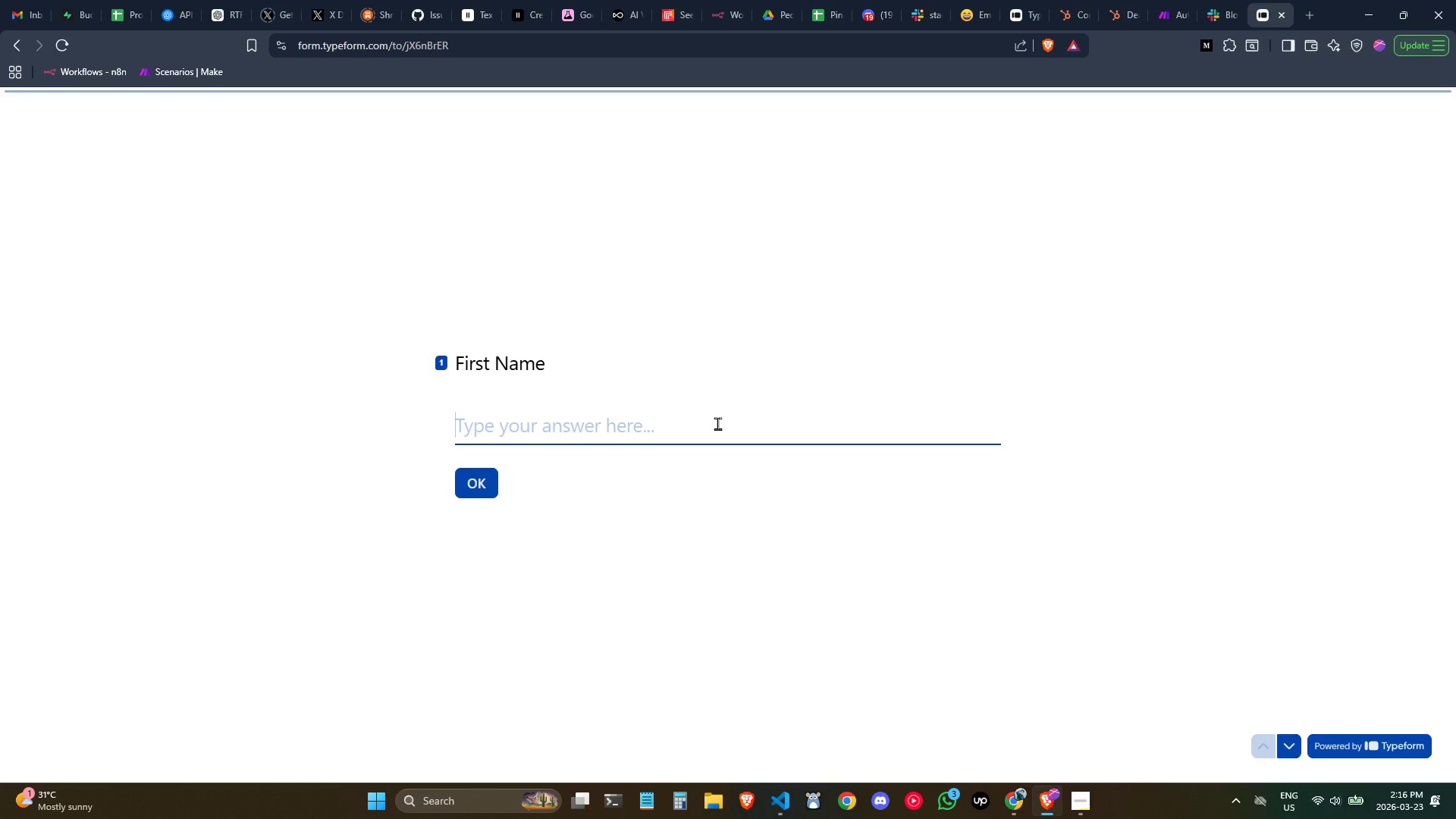 
type(John Smith)
 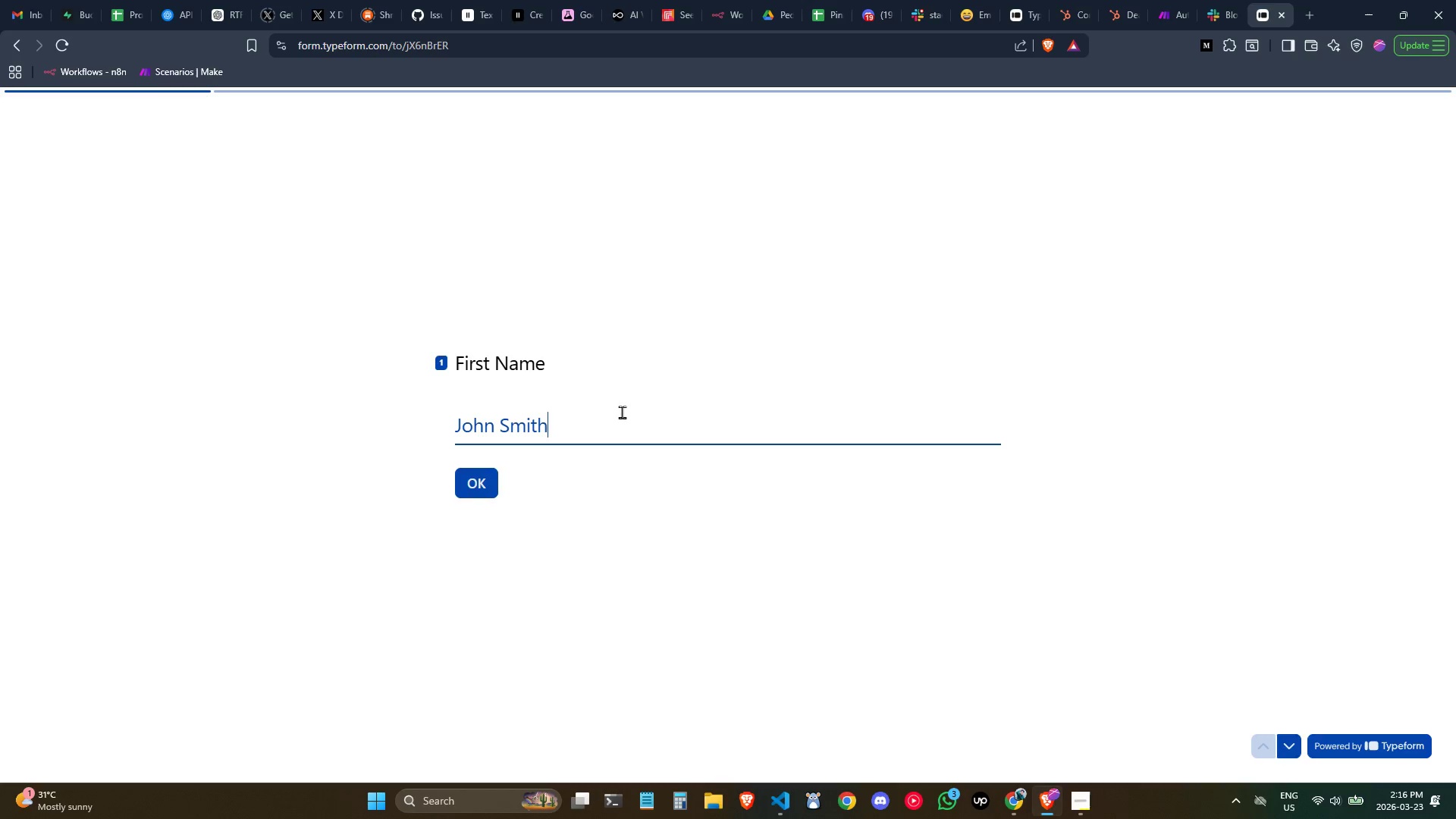 
key(Control+Backspace)
 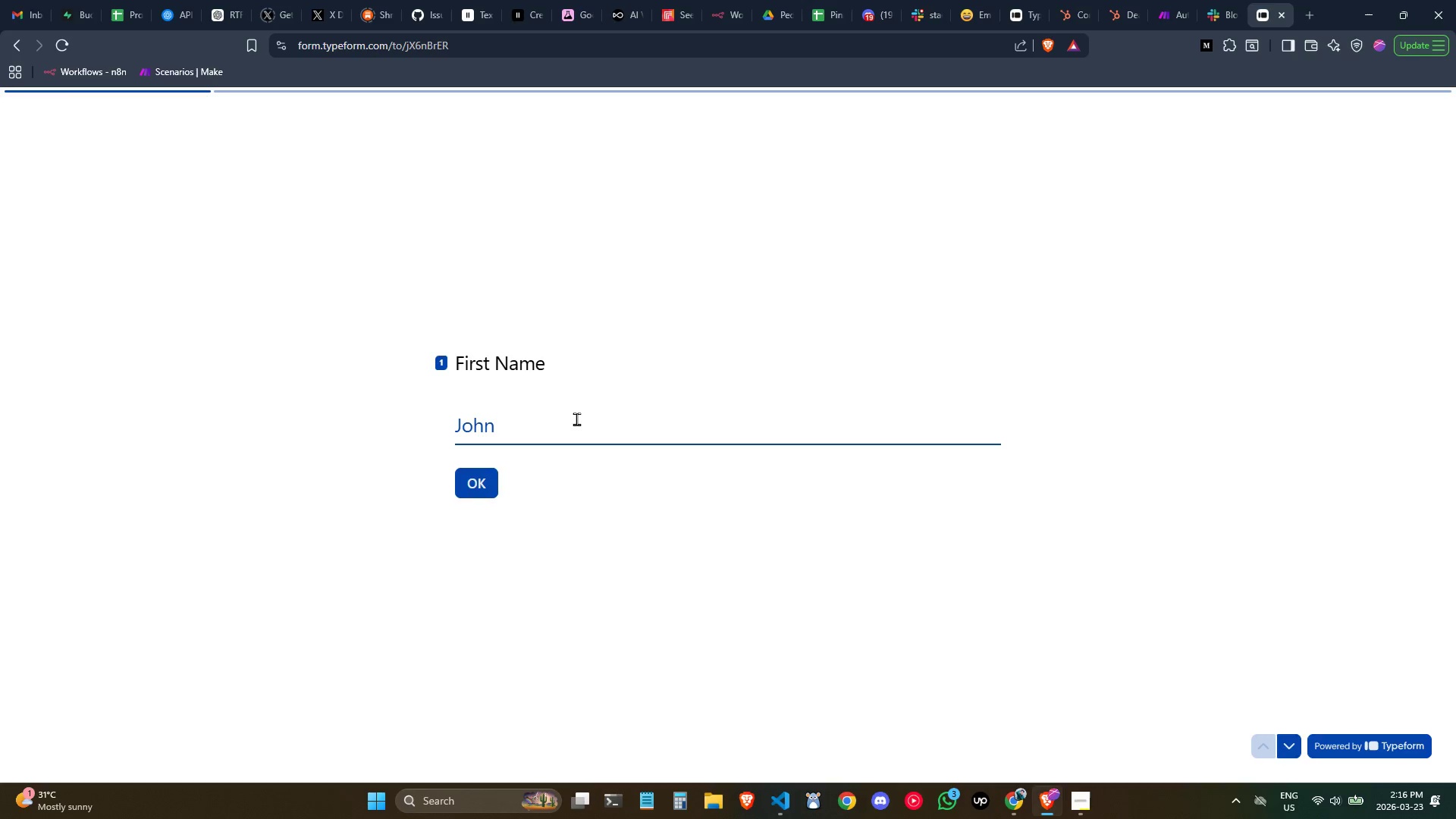 
key(Backspace)
 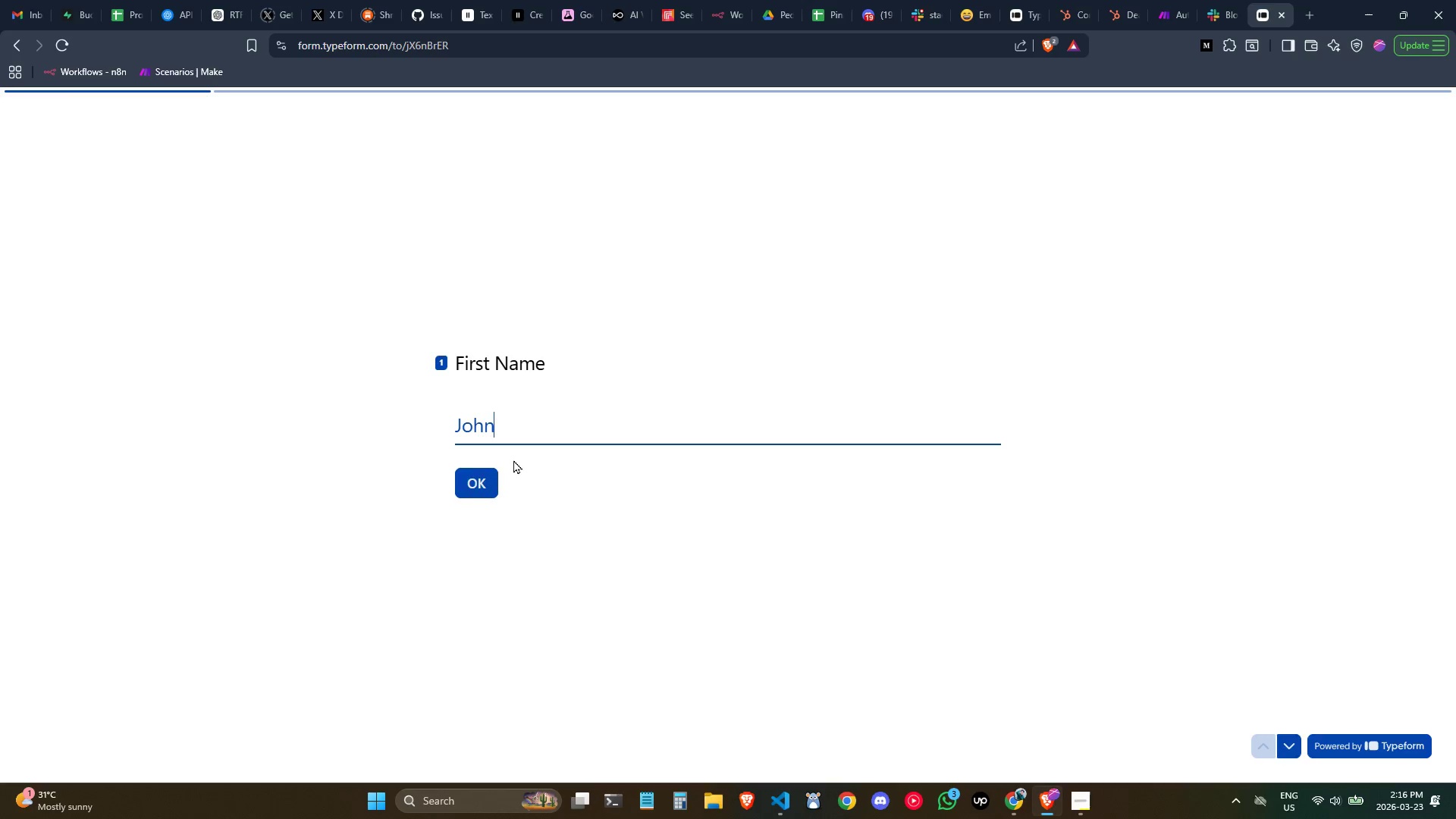 
left_click([469, 480])
 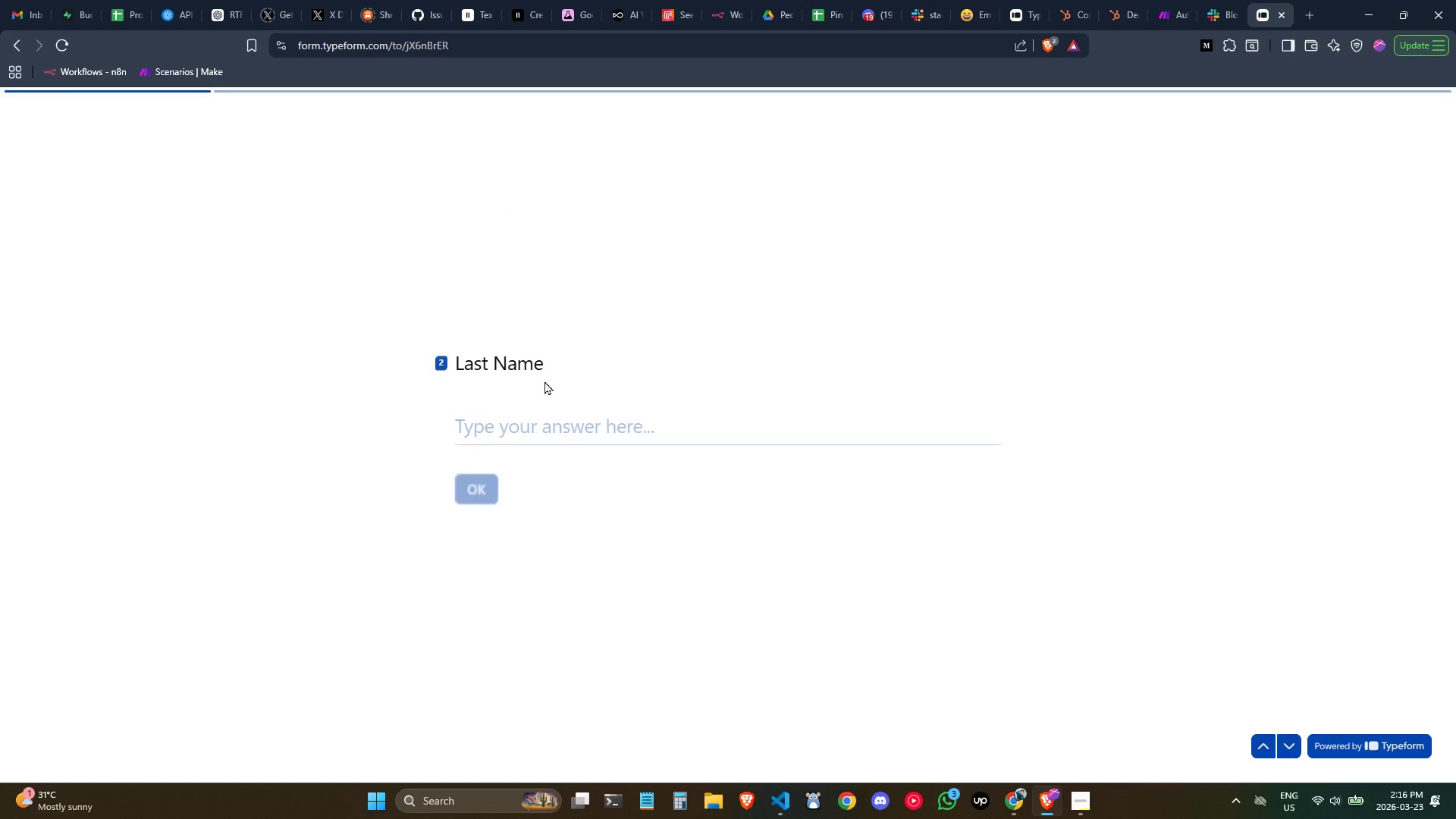 
left_click([528, 414])
 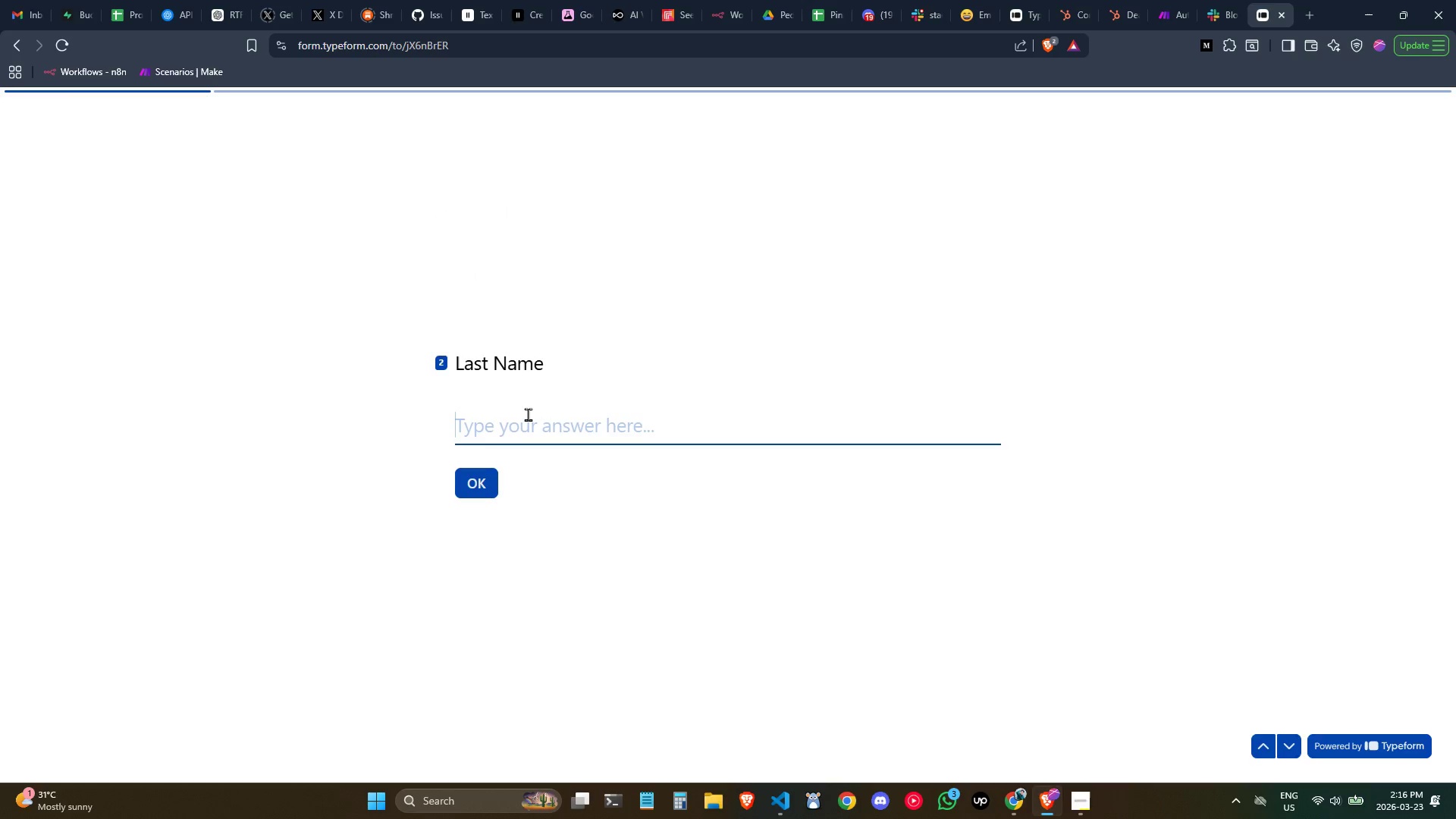 
type(Smith)
 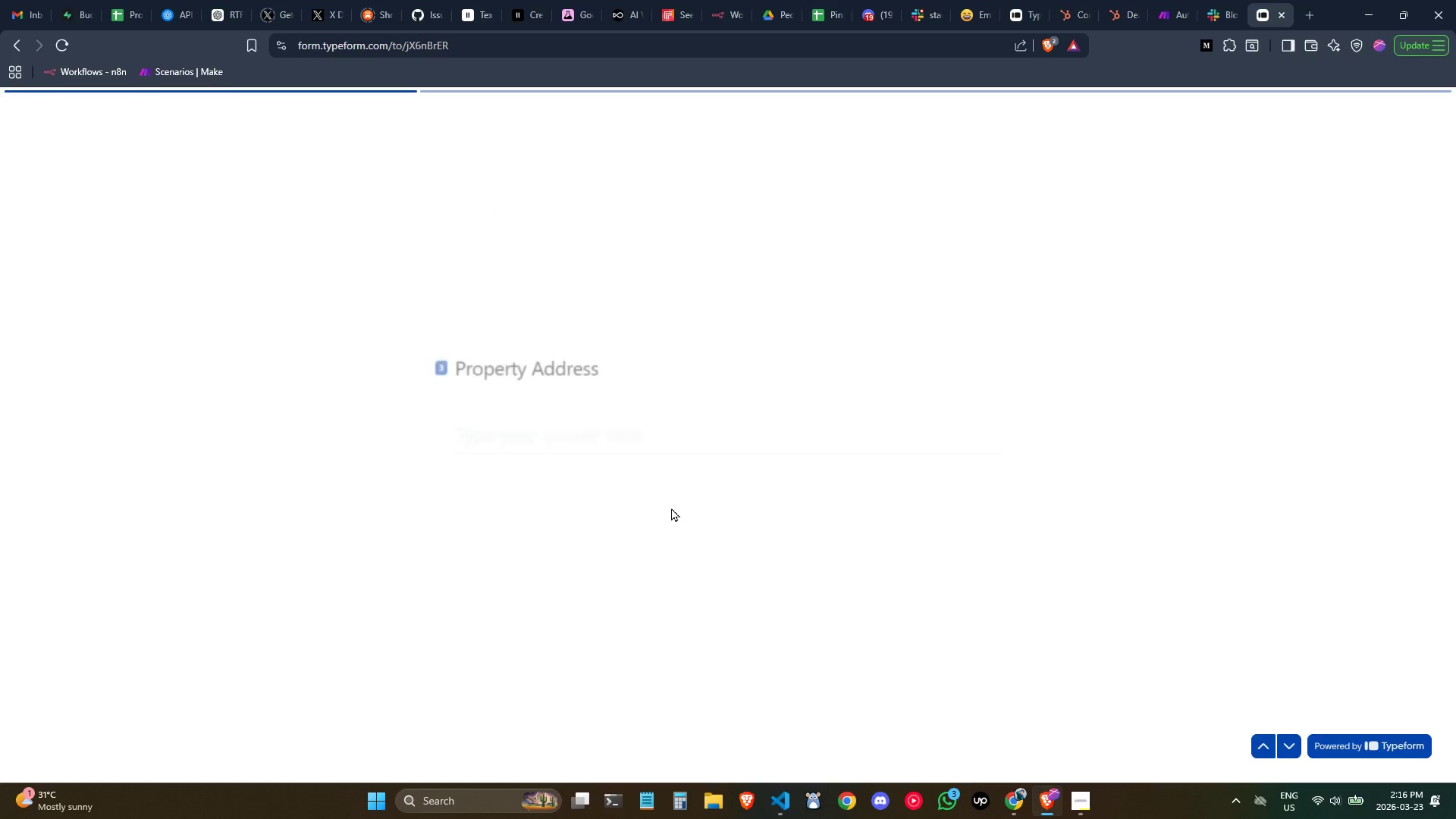 
left_click([551, 428])
 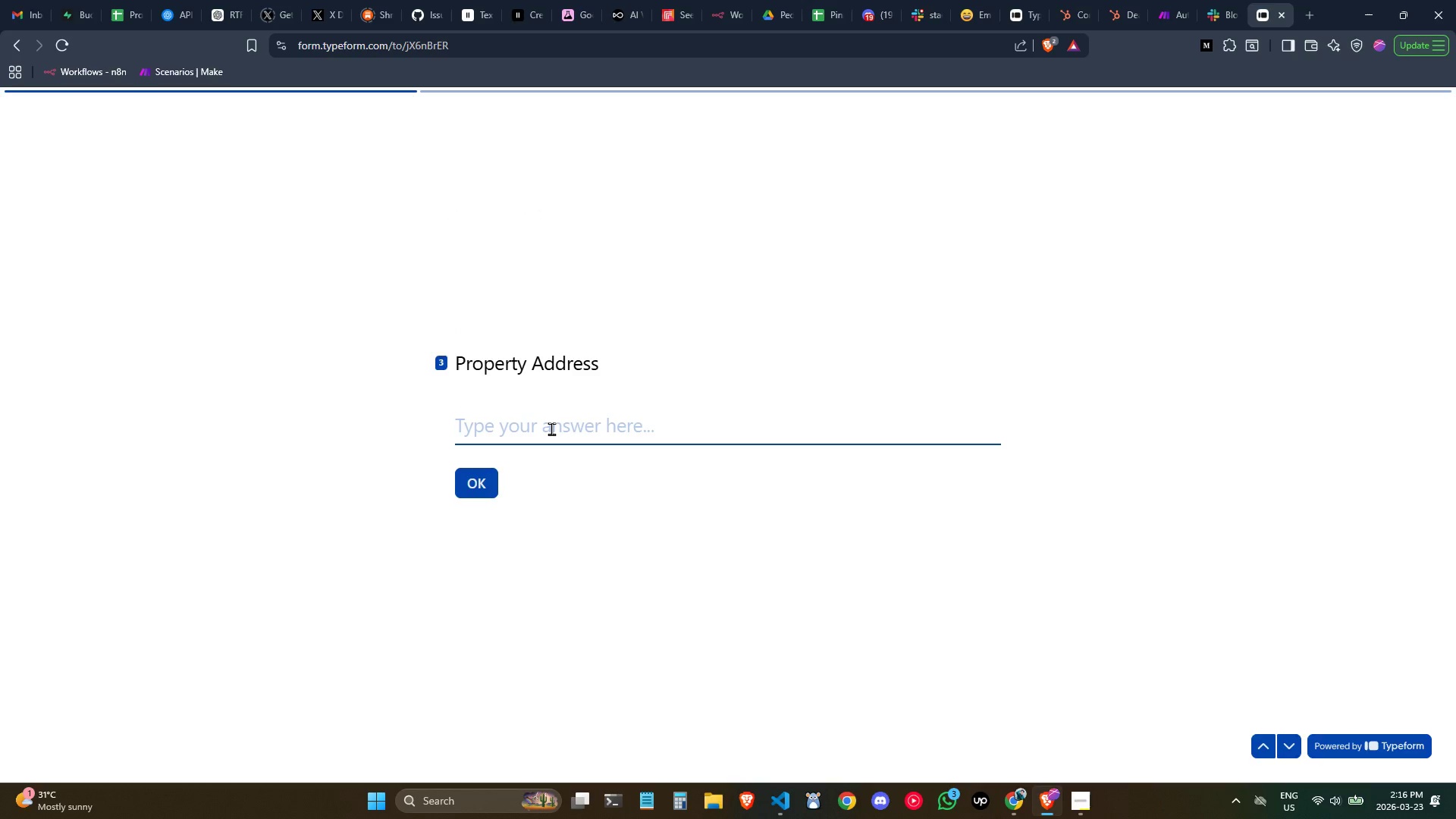 
wait(6.25)
 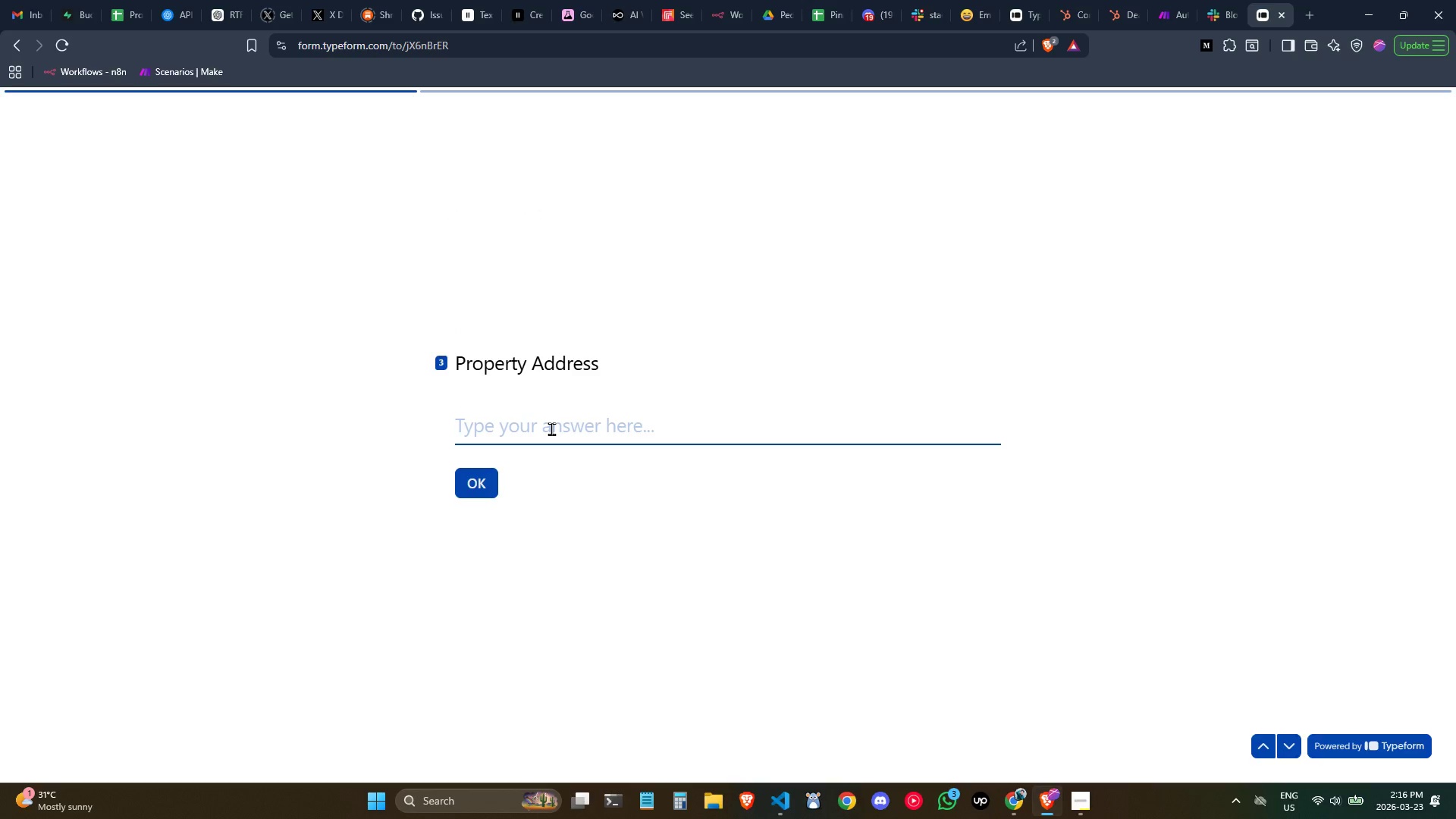 
type(123 Luxury Lane )
key(Backspace)
type(, Beverly Hills)
 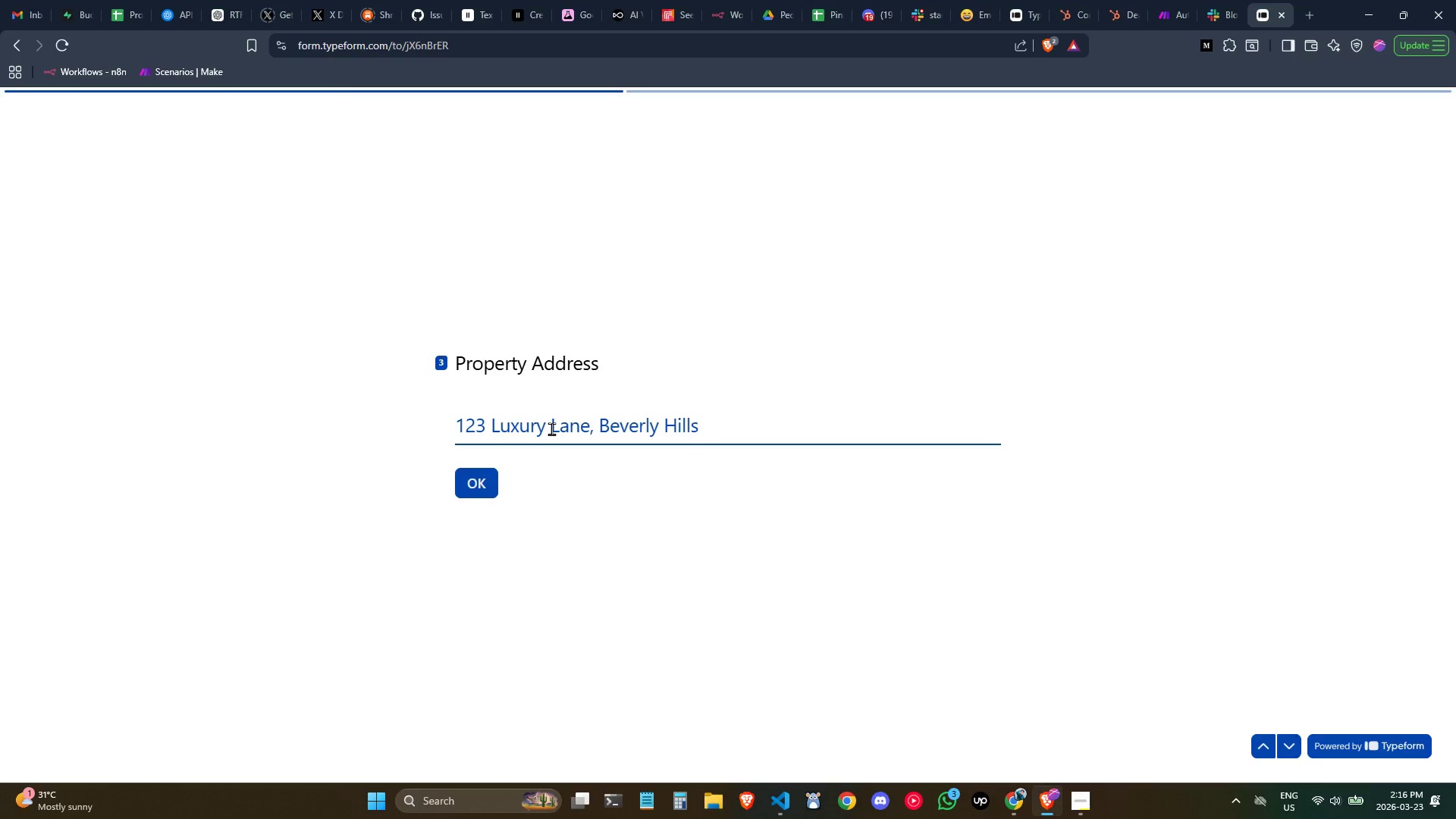 
left_click([472, 482])
 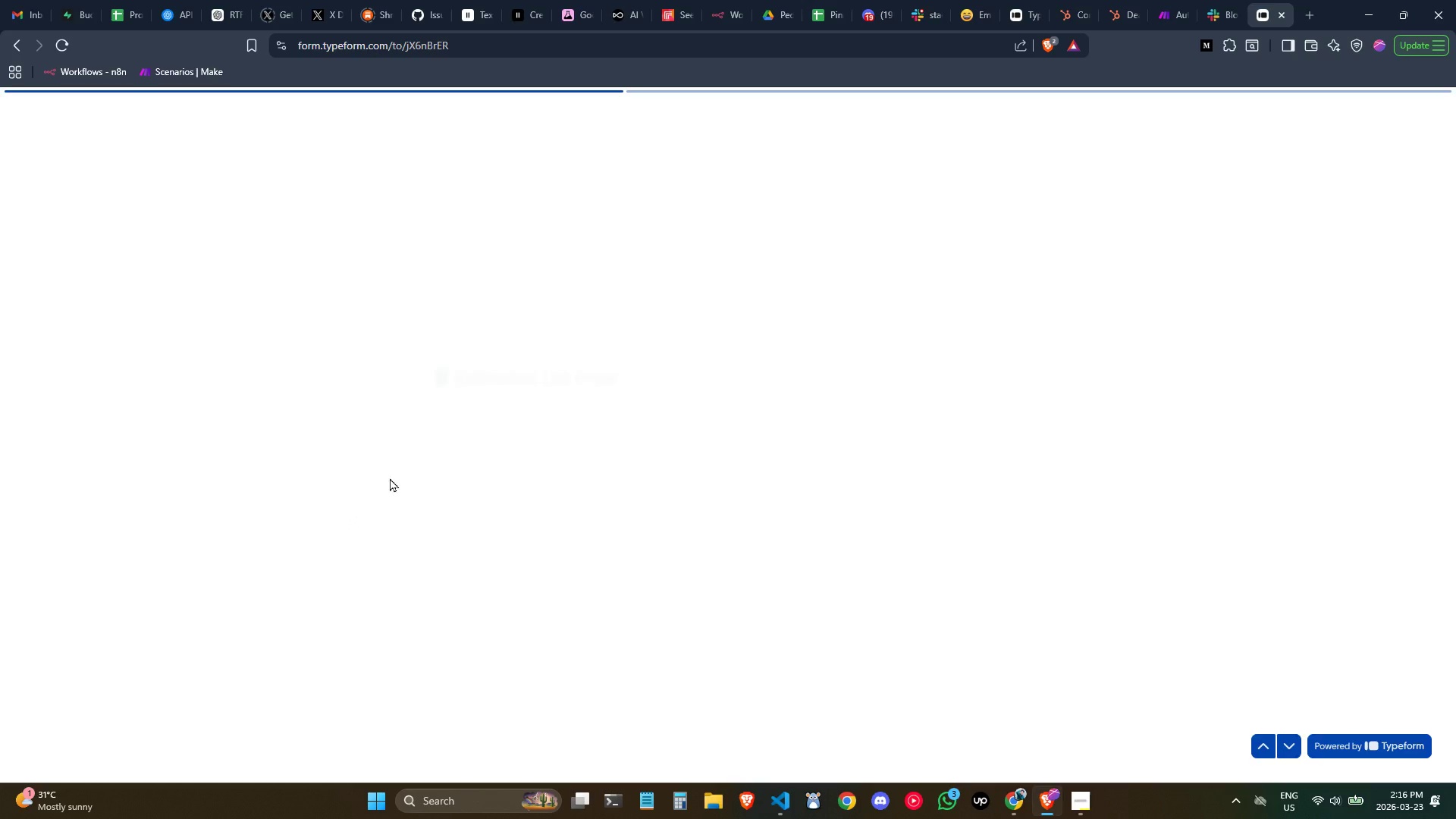 
mouse_move([514, 430])
 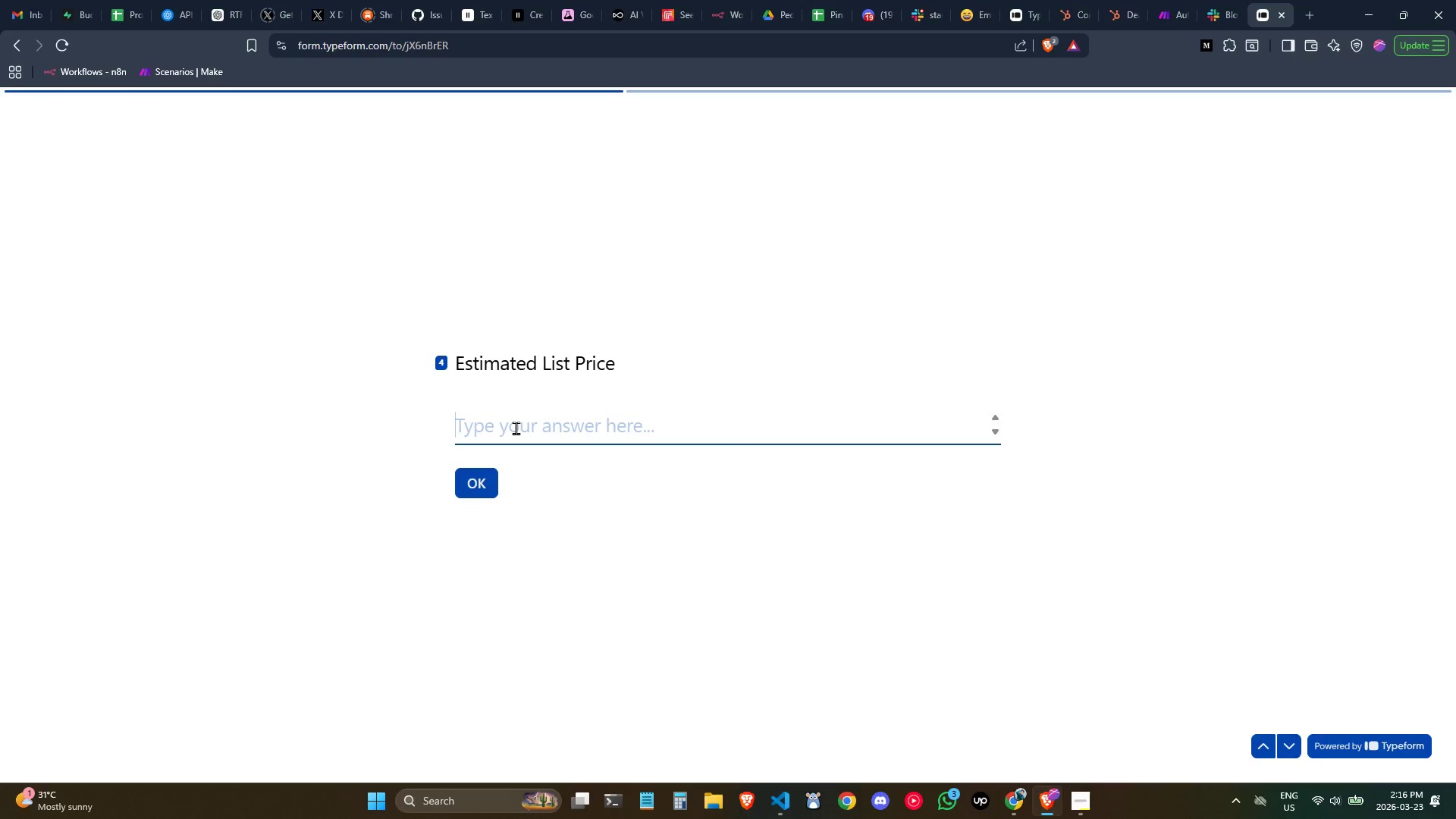 
left_click([516, 428])
 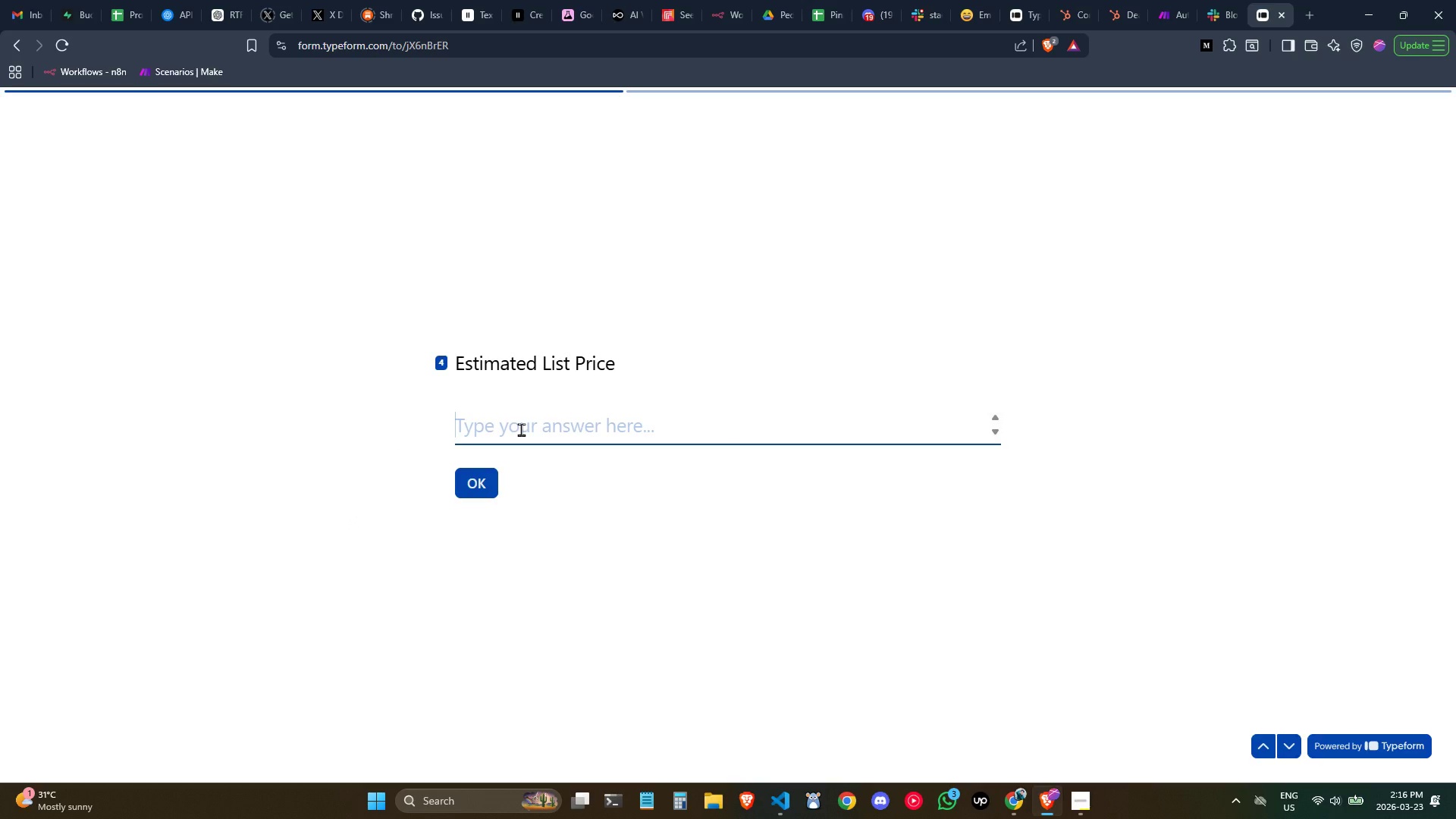 
type(25000)
 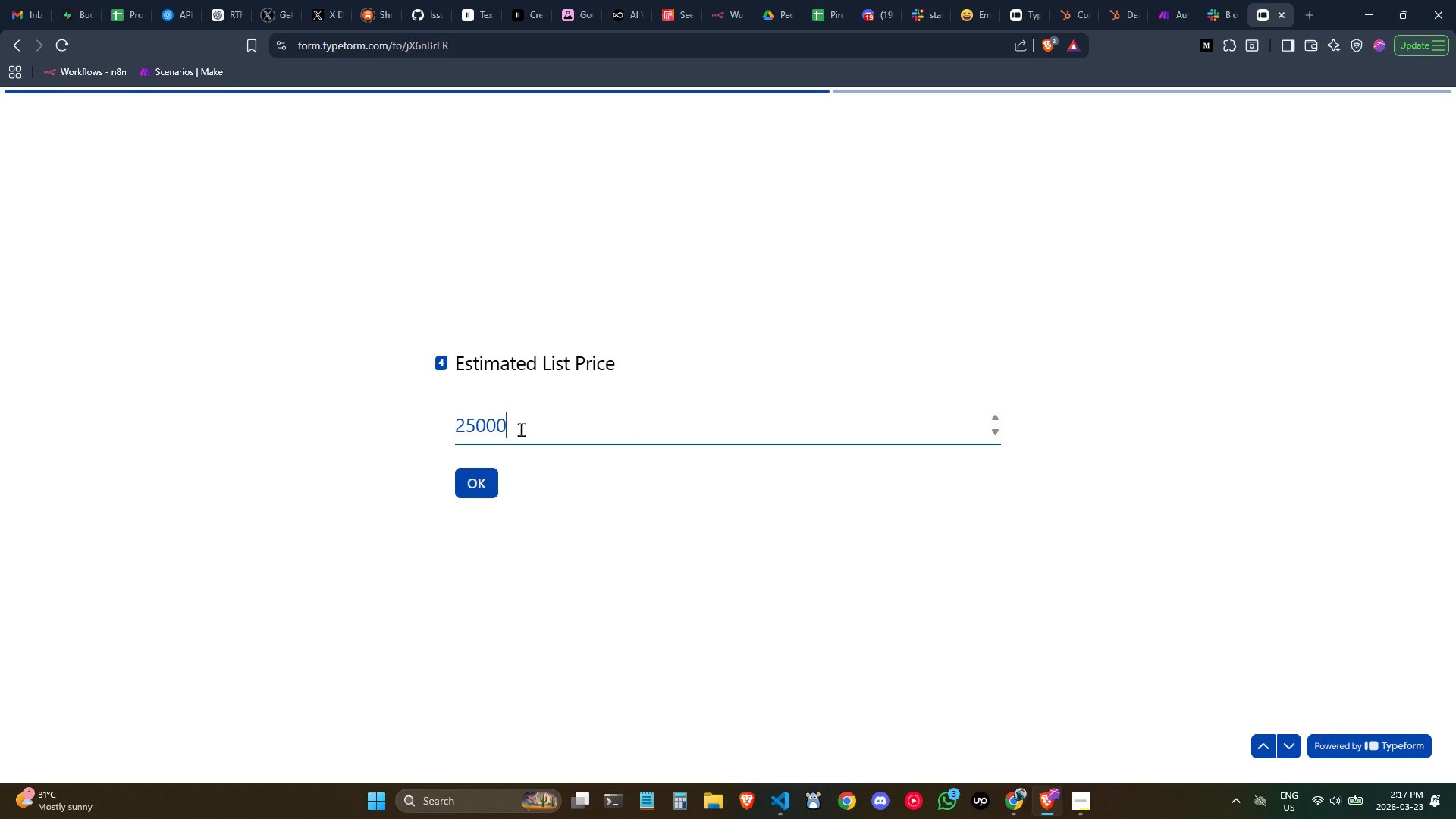 
key(ArrowLeft)
 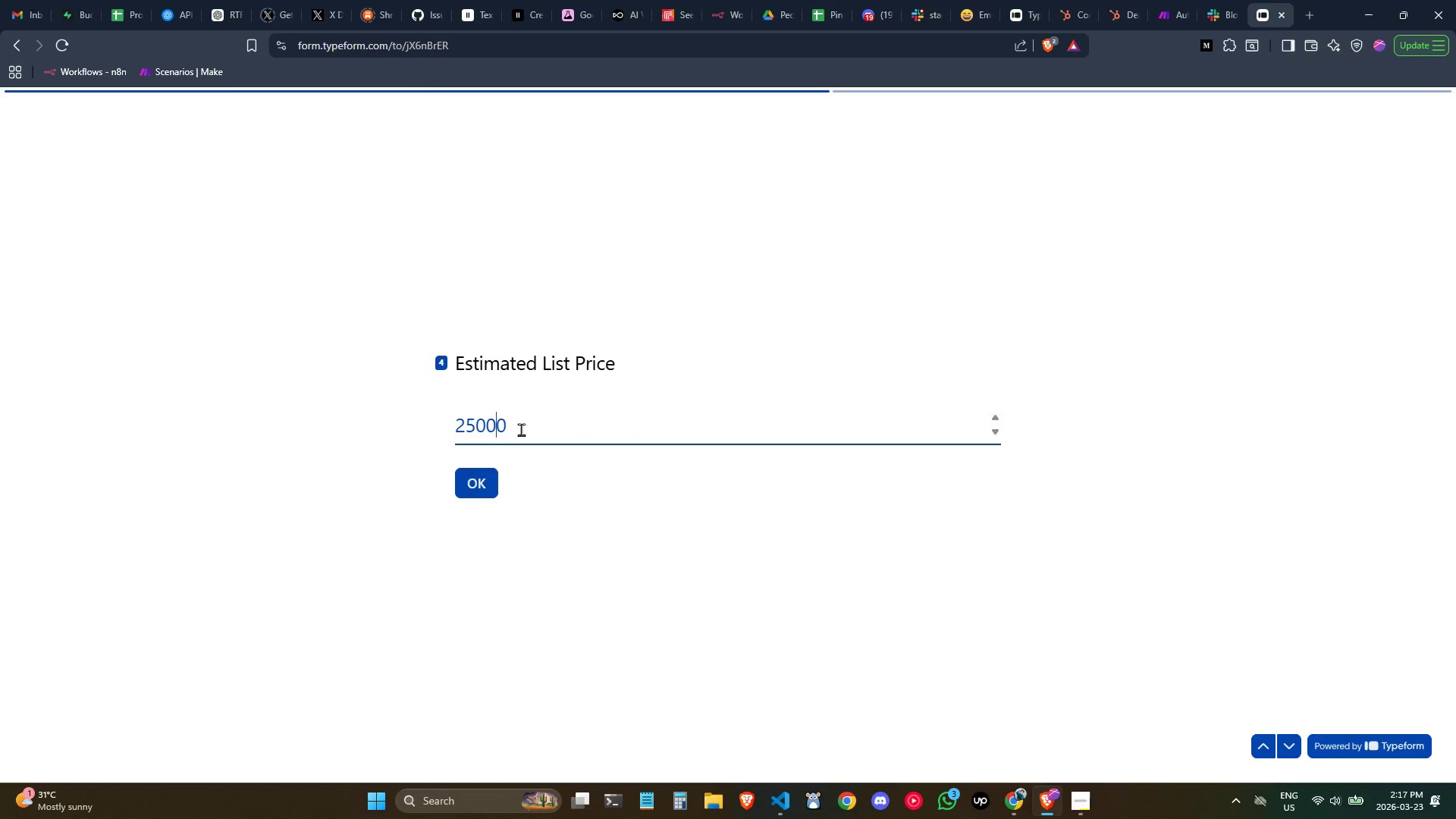 
key(ArrowLeft)
 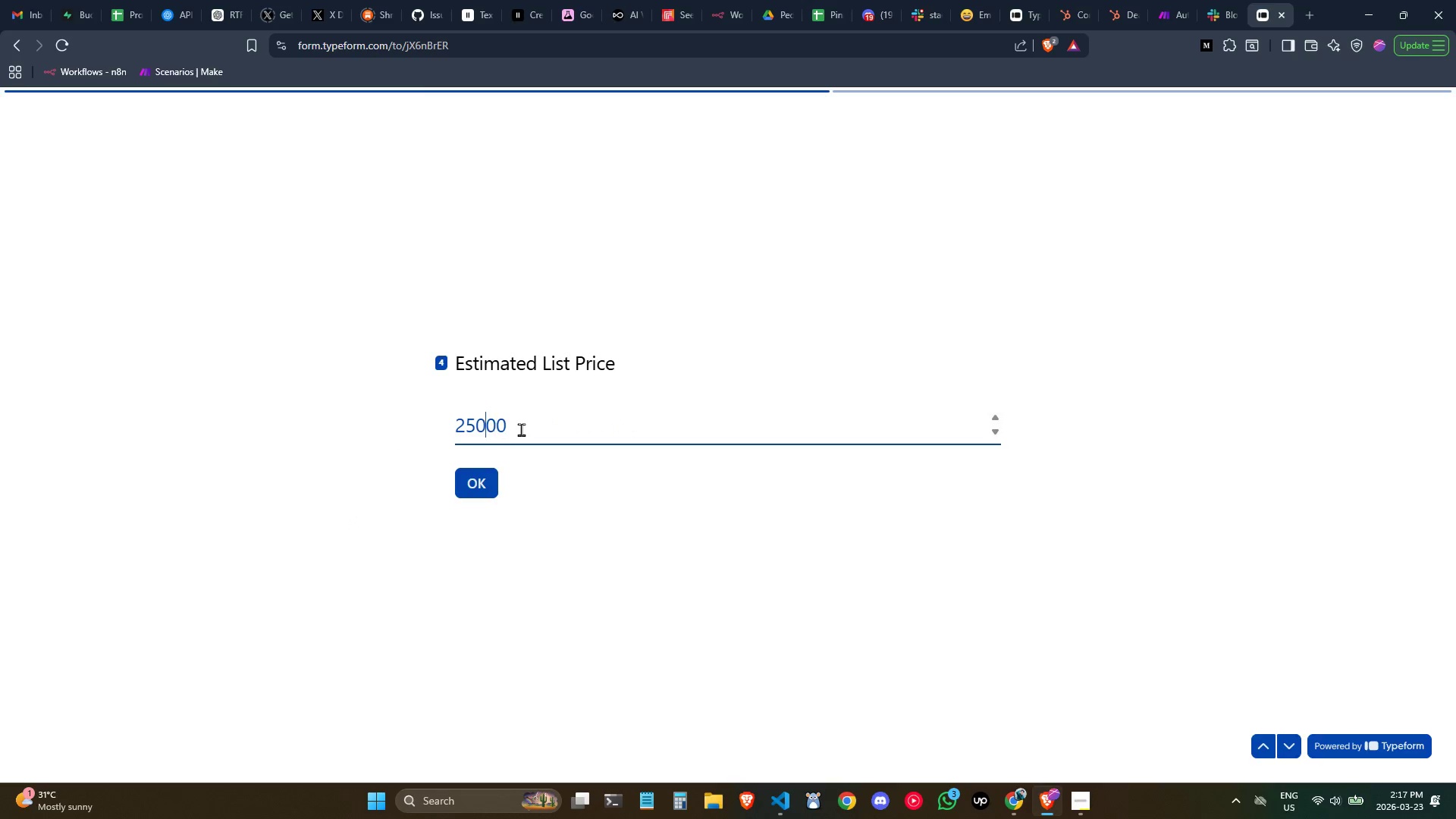 
key(ArrowLeft)
 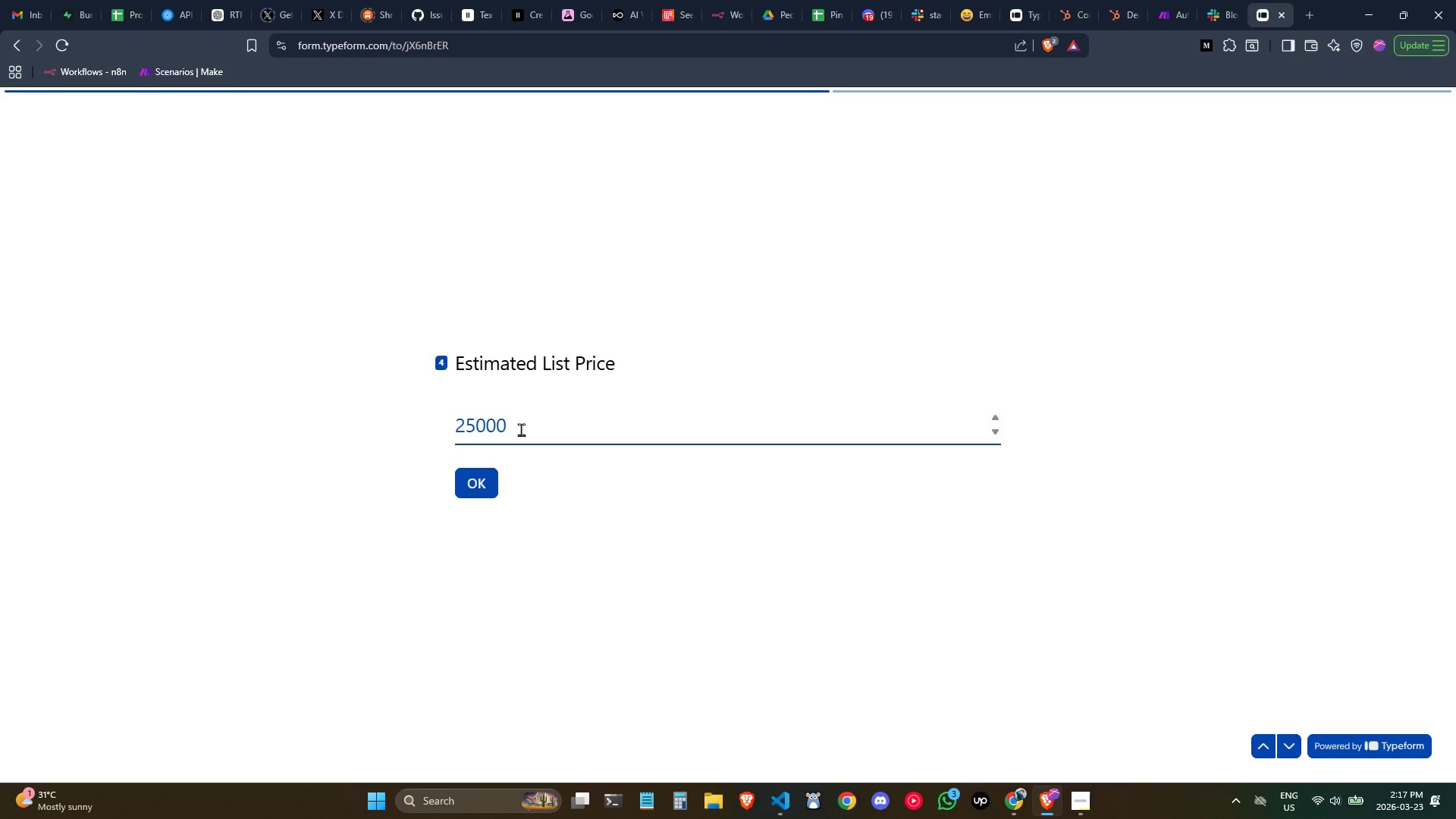 
key(Comma)
 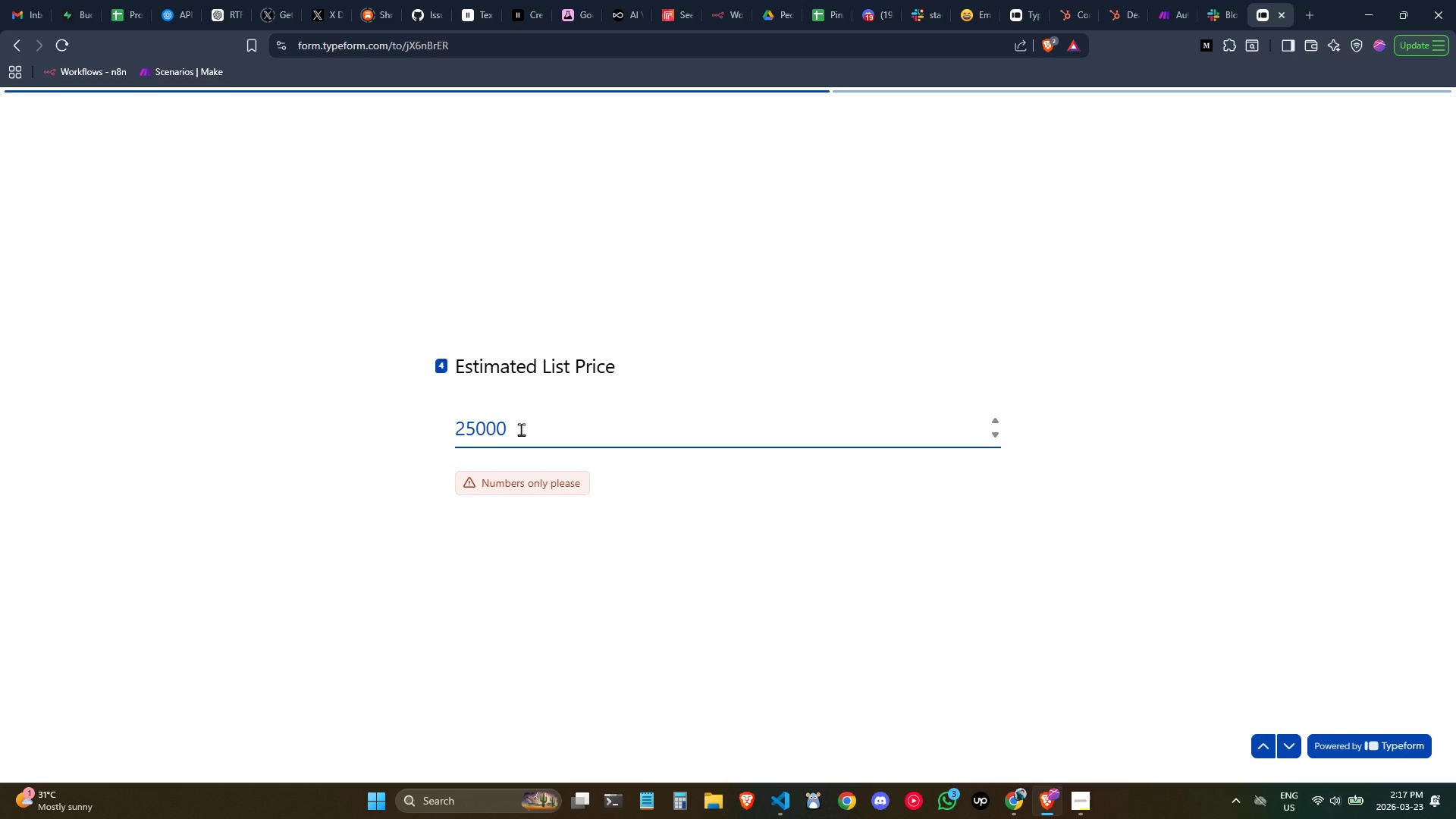 
left_click([521, 429])
 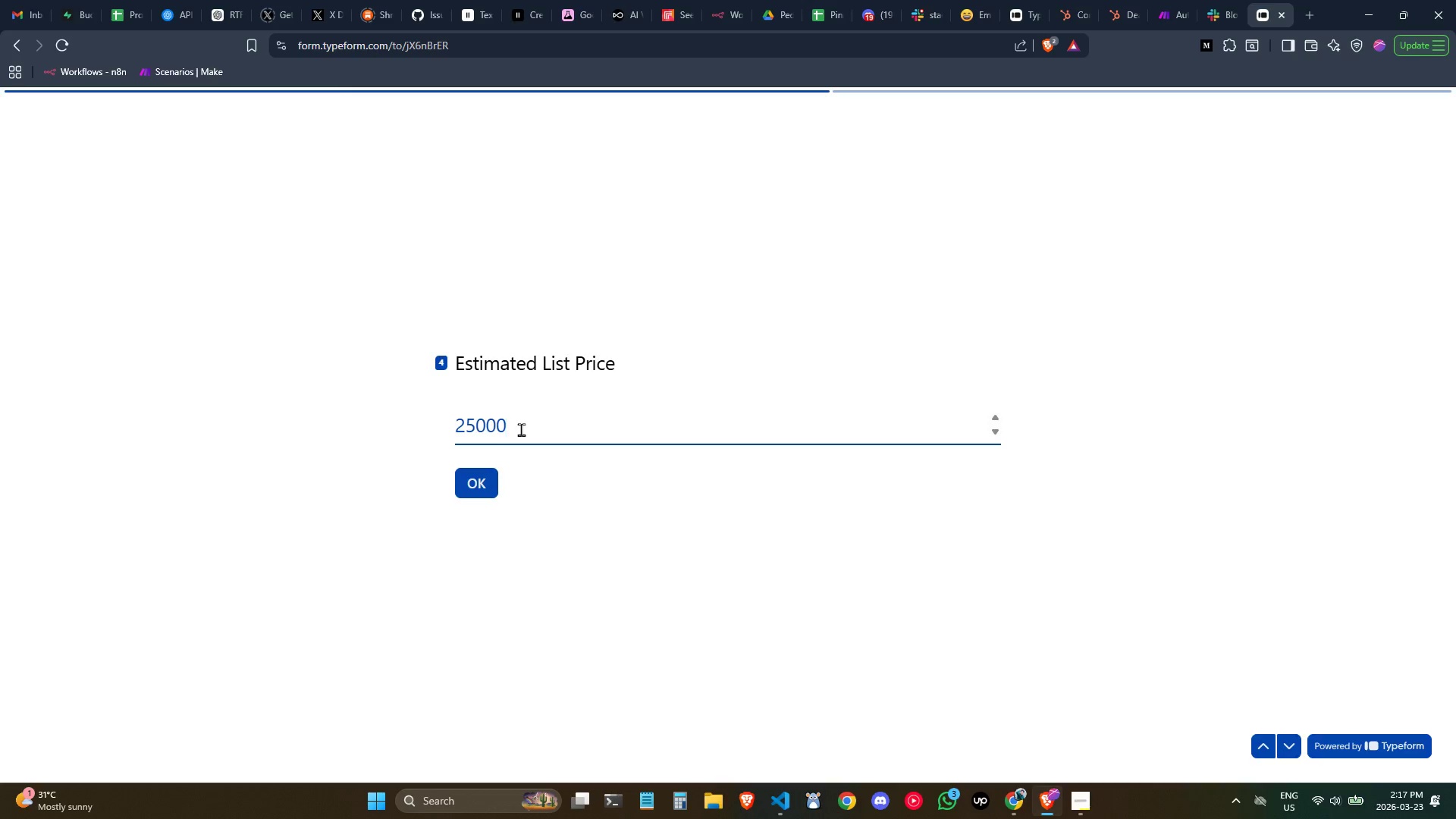 
key(Backspace)
type(000)
 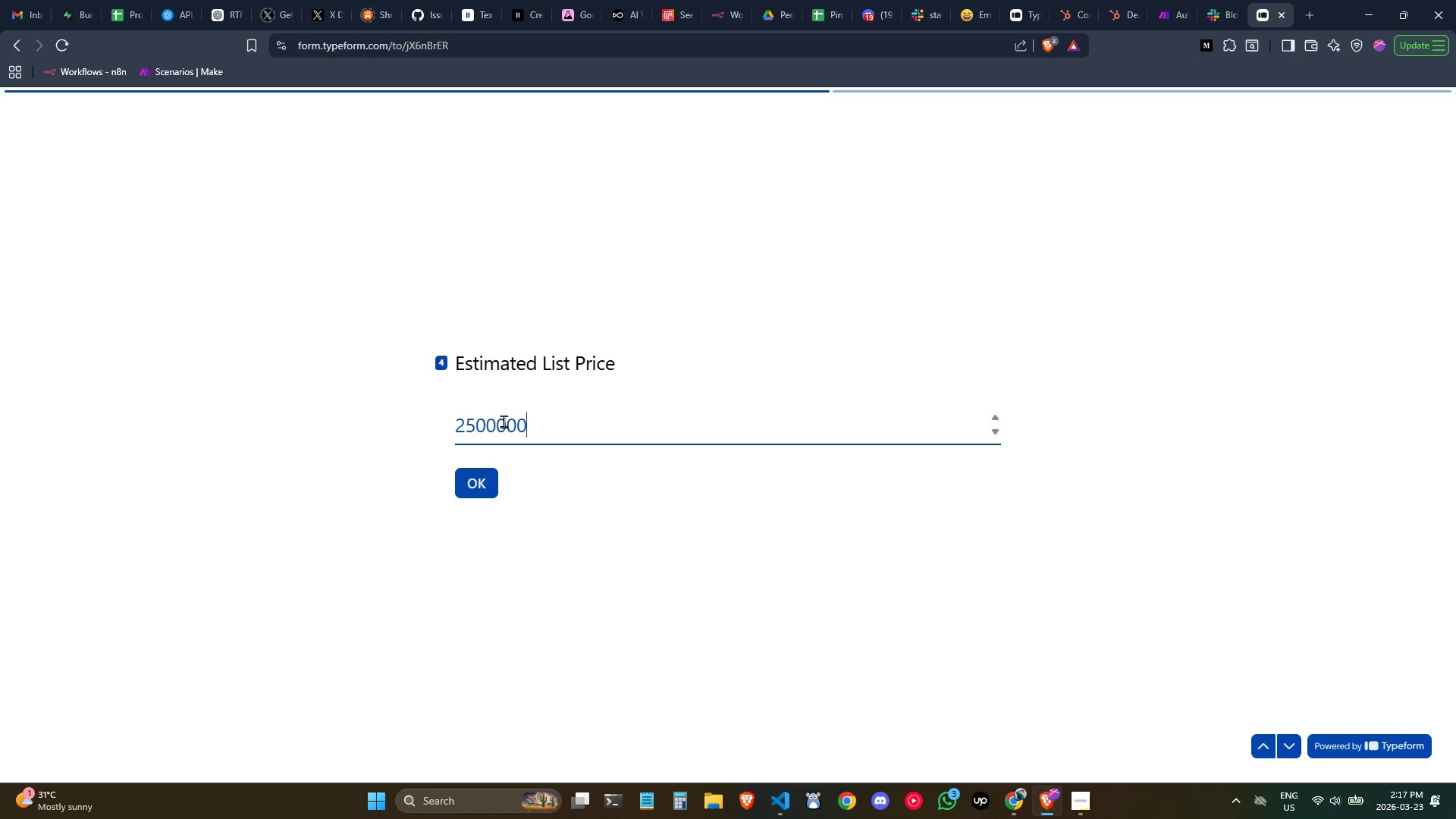 
left_click([495, 425])
 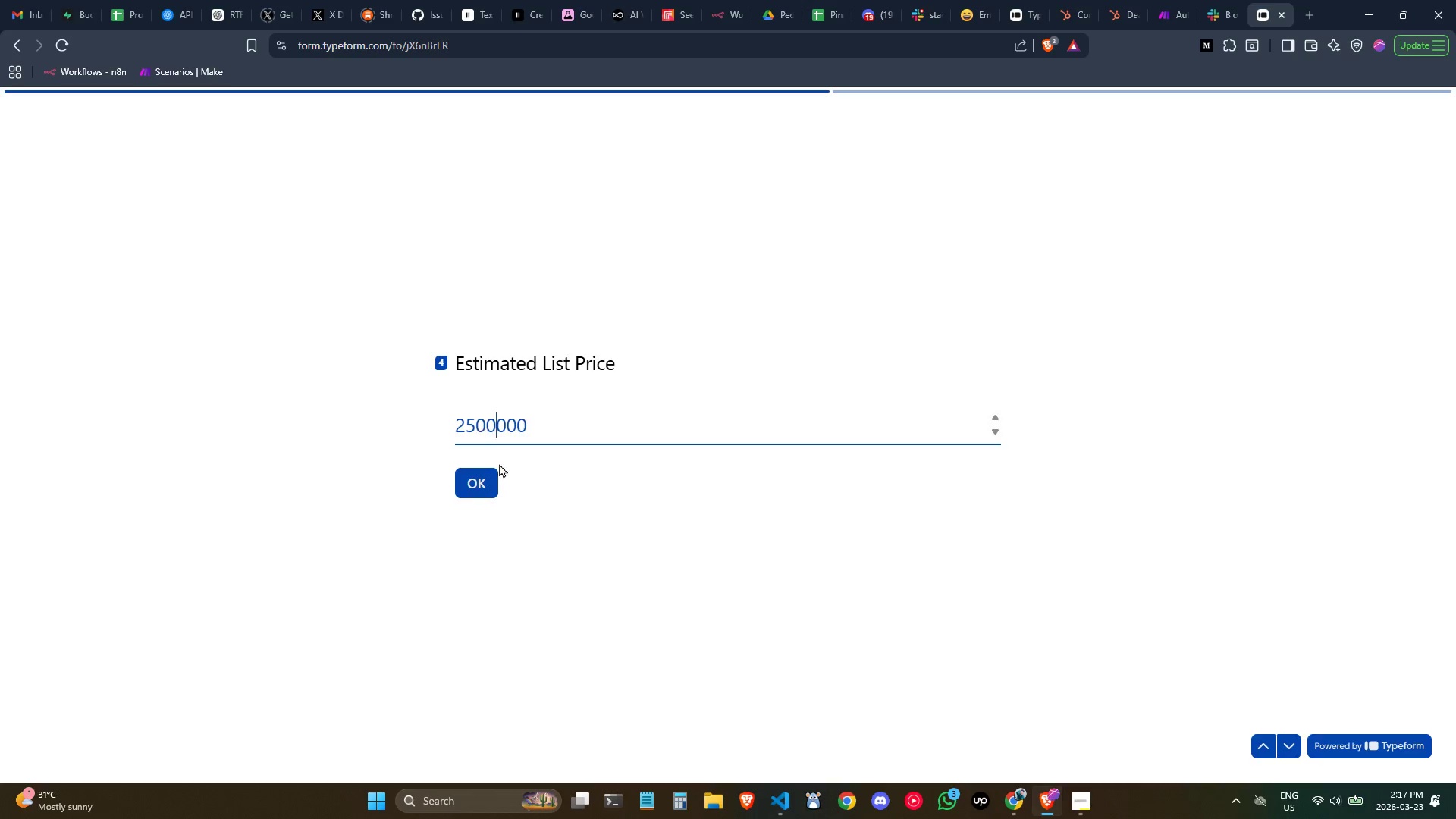 
left_click([494, 473])
 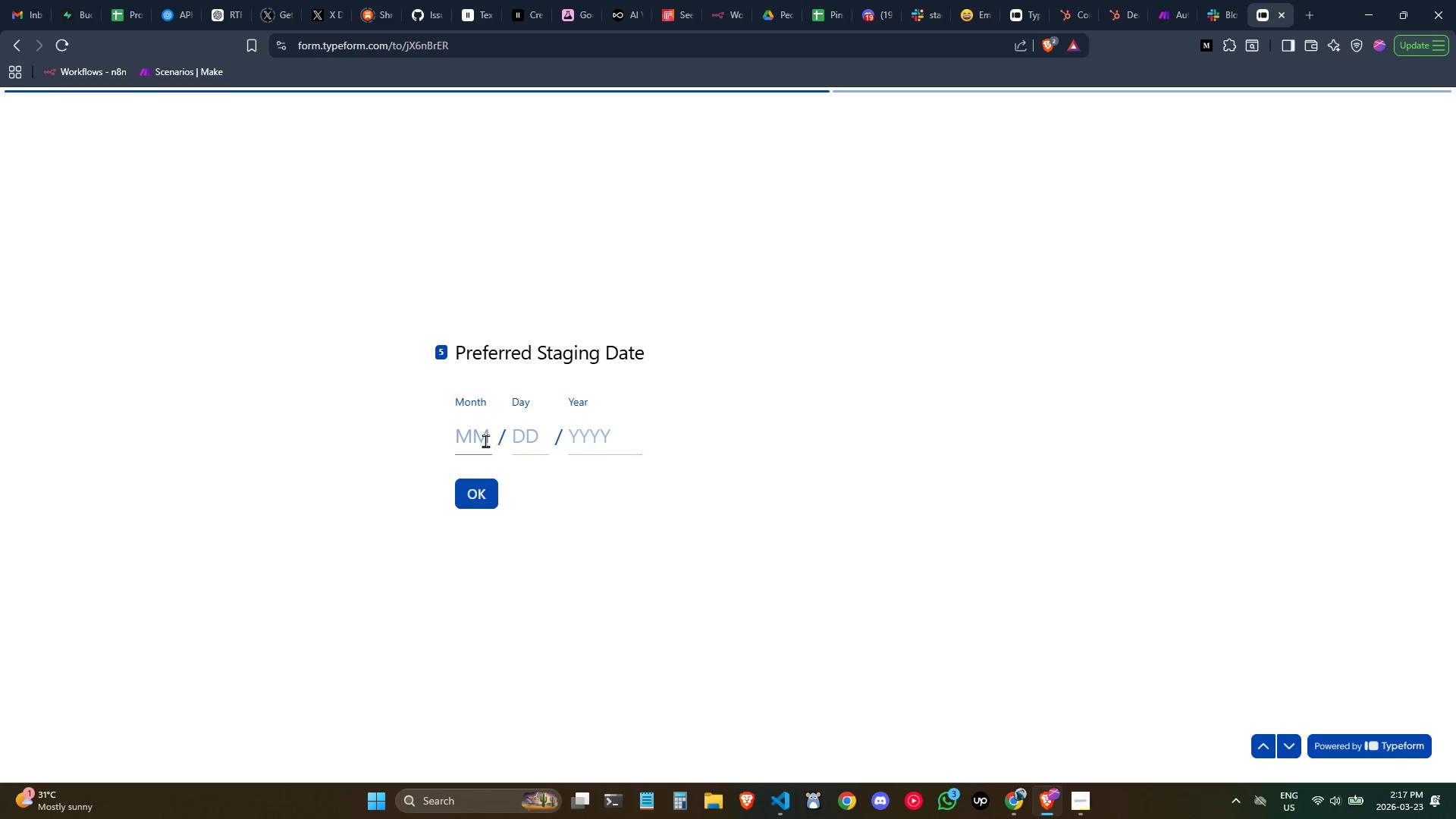 
left_click([479, 433])
 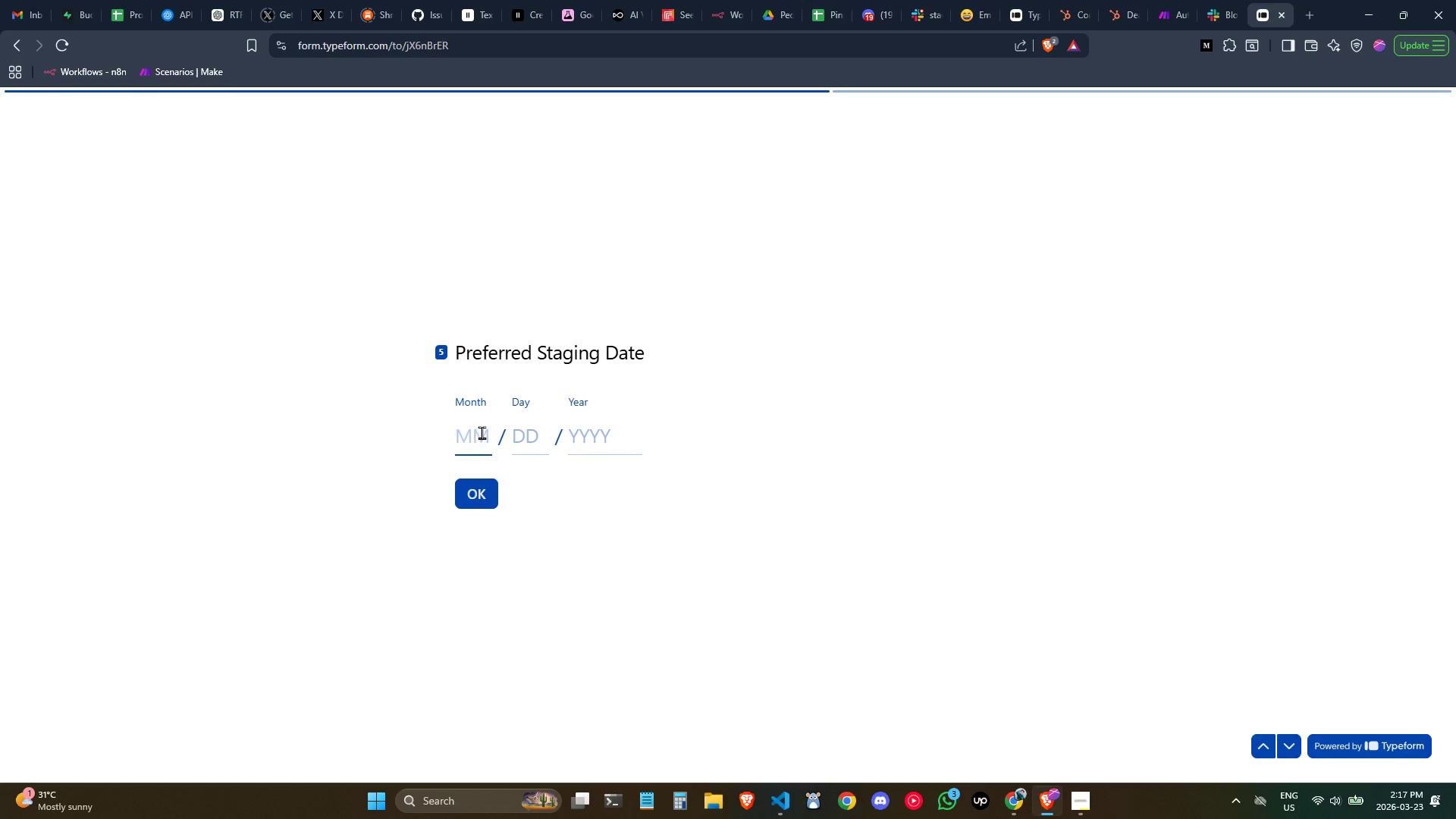 
left_click([484, 432])
 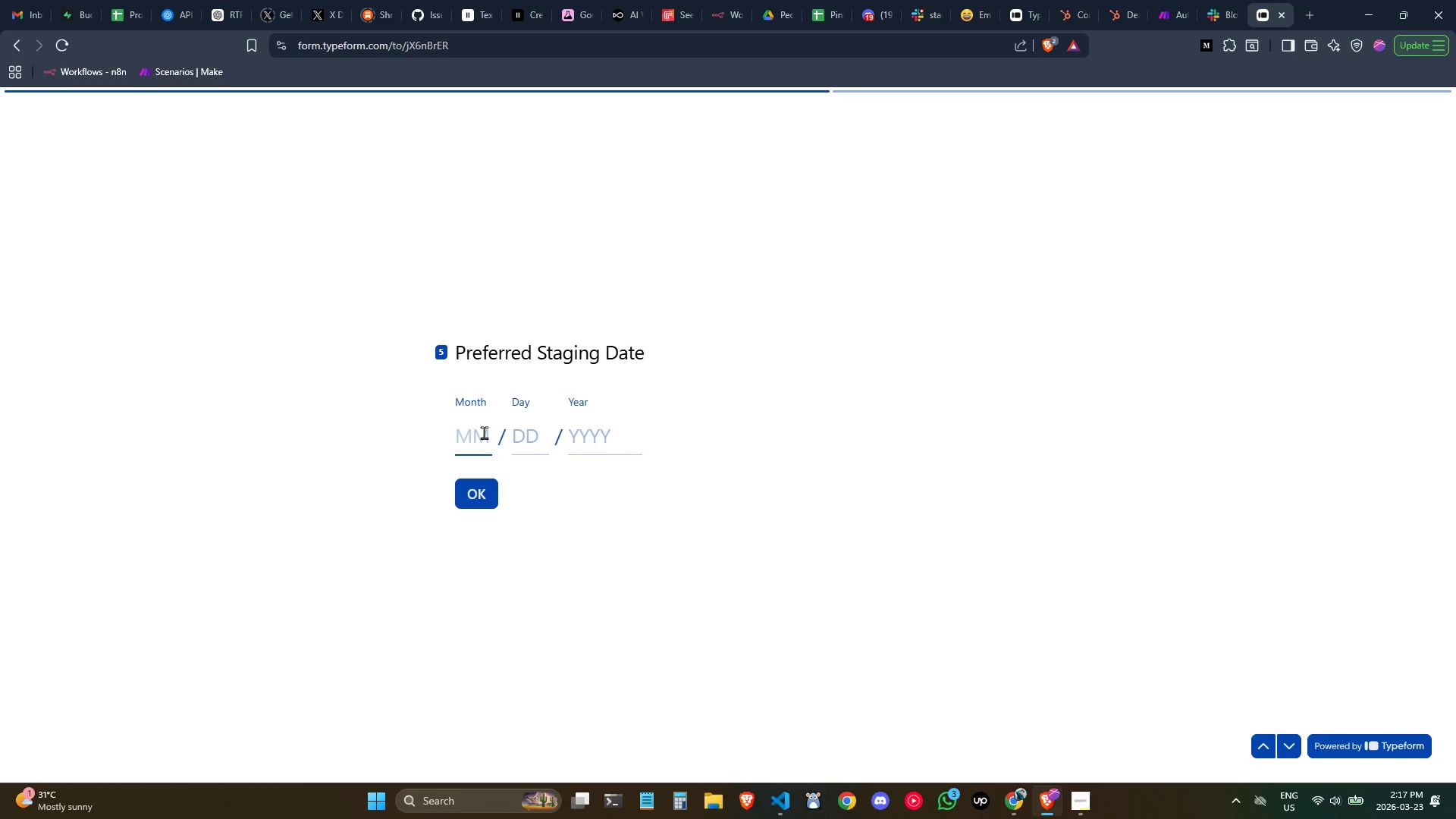 
type(03)
key(Tab)
type(25)
key(Tab)
type(201)
key(Backspace)
type(26)
 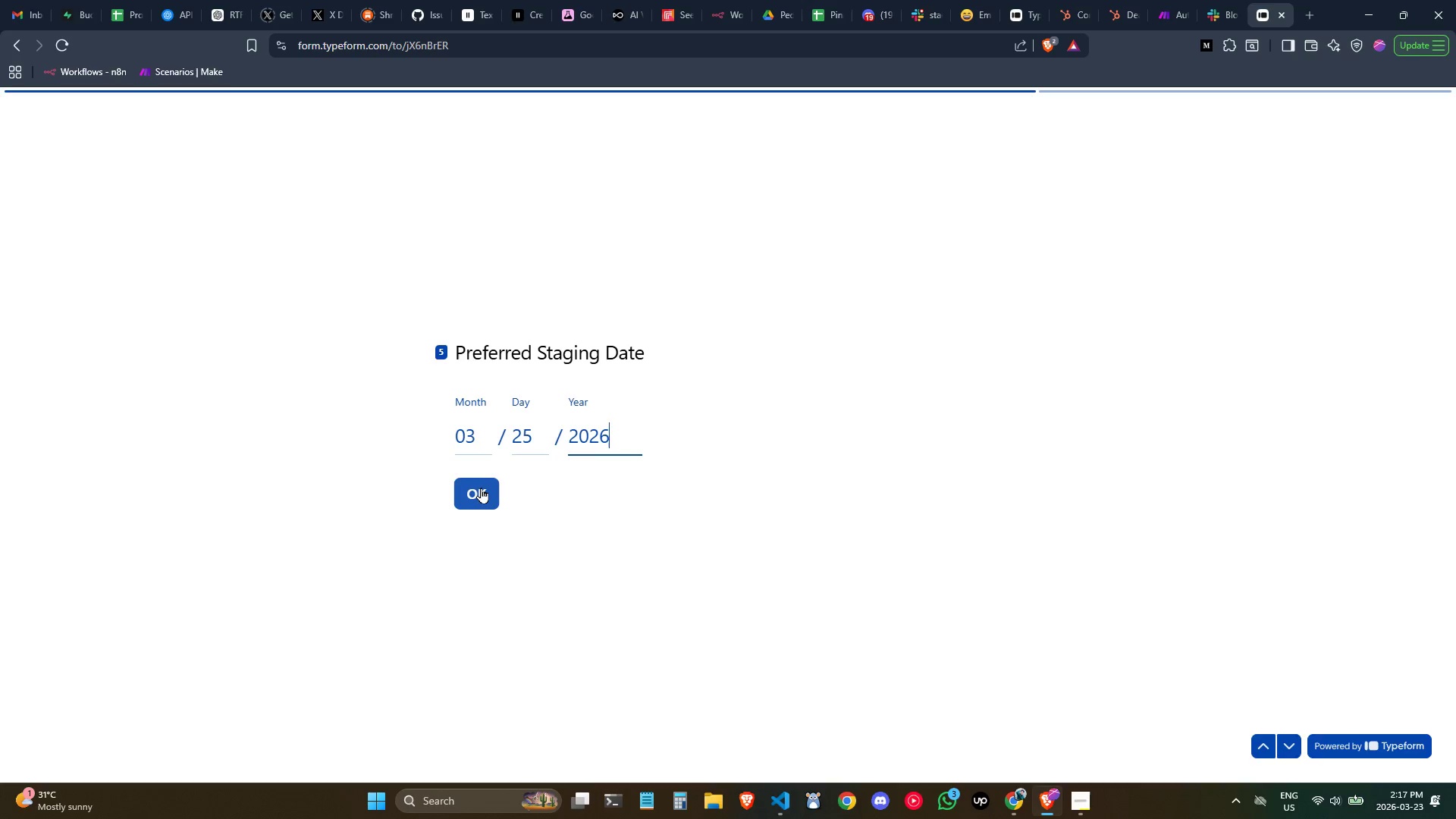 
left_click([481, 488])
 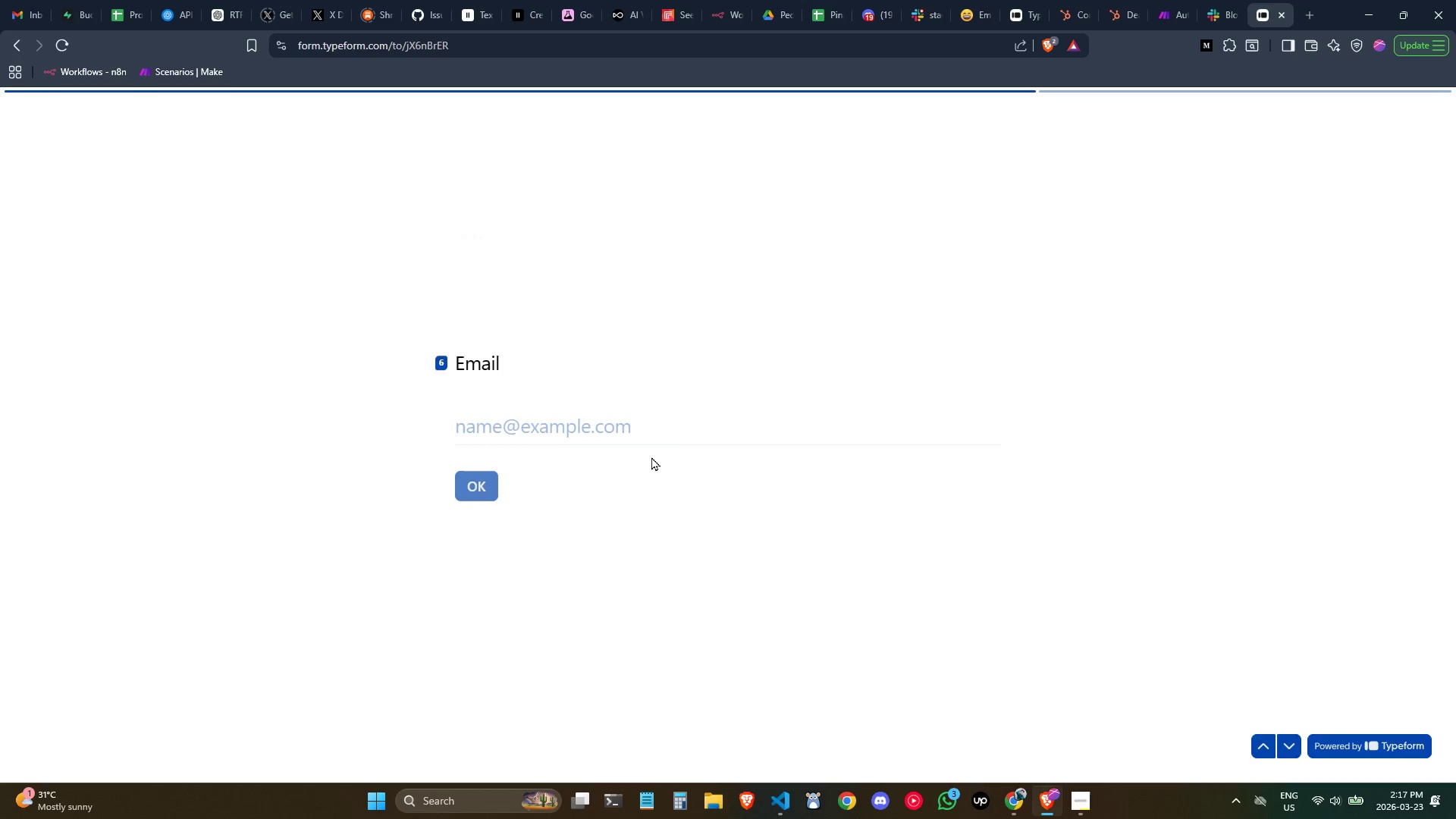 
left_click([635, 432])
 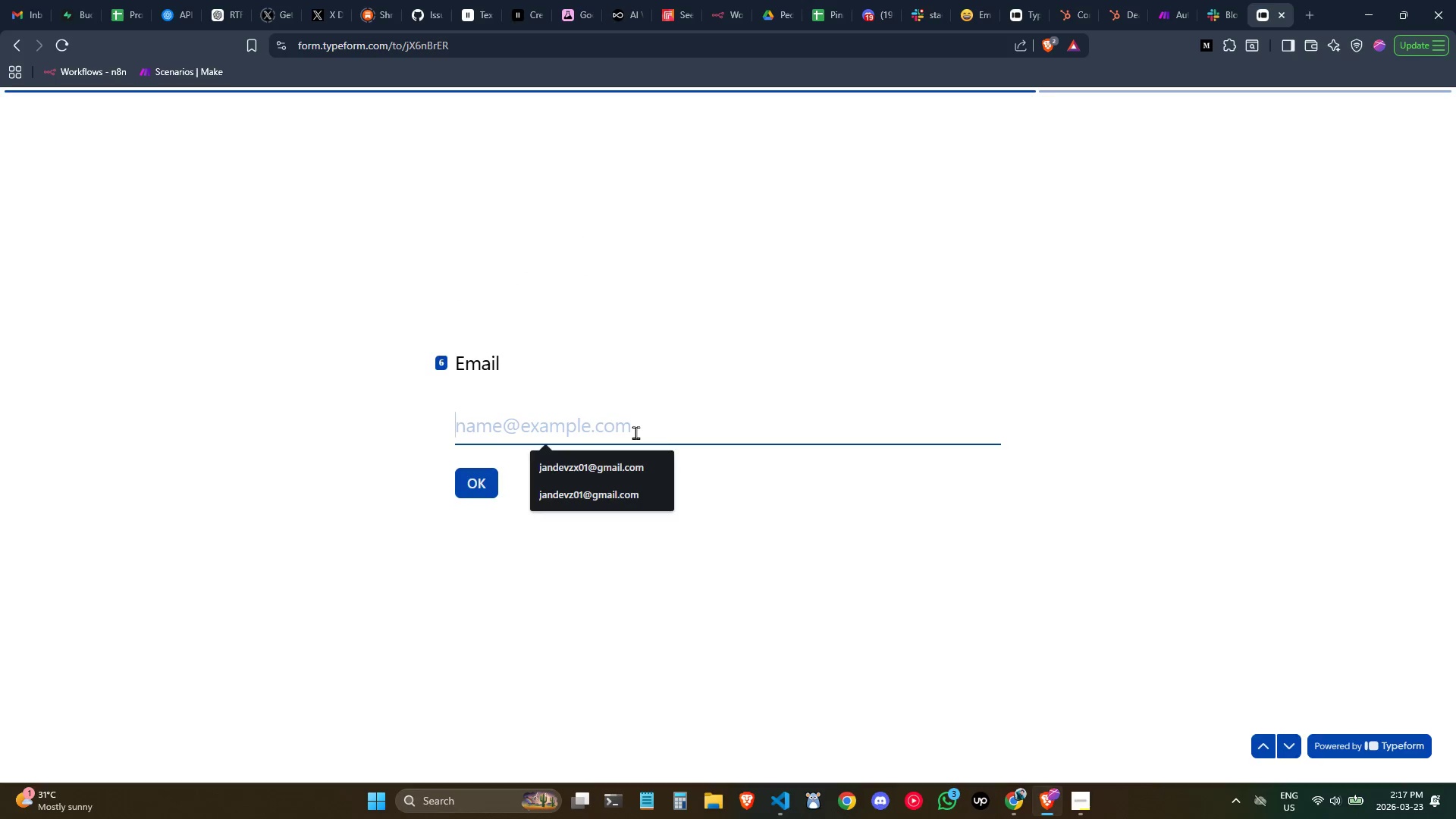 
type(jandevzx)
 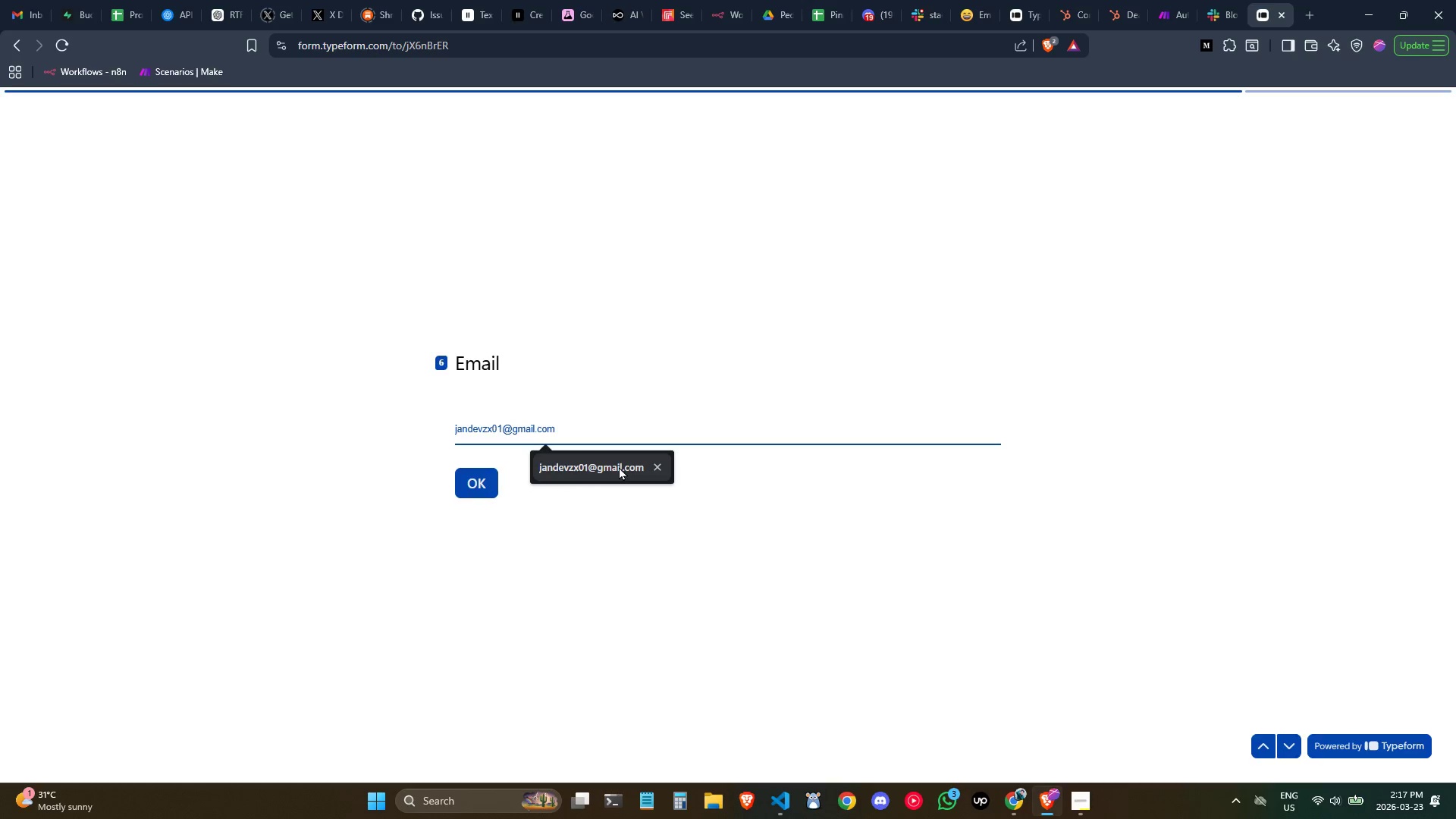 
double_click([577, 423])
 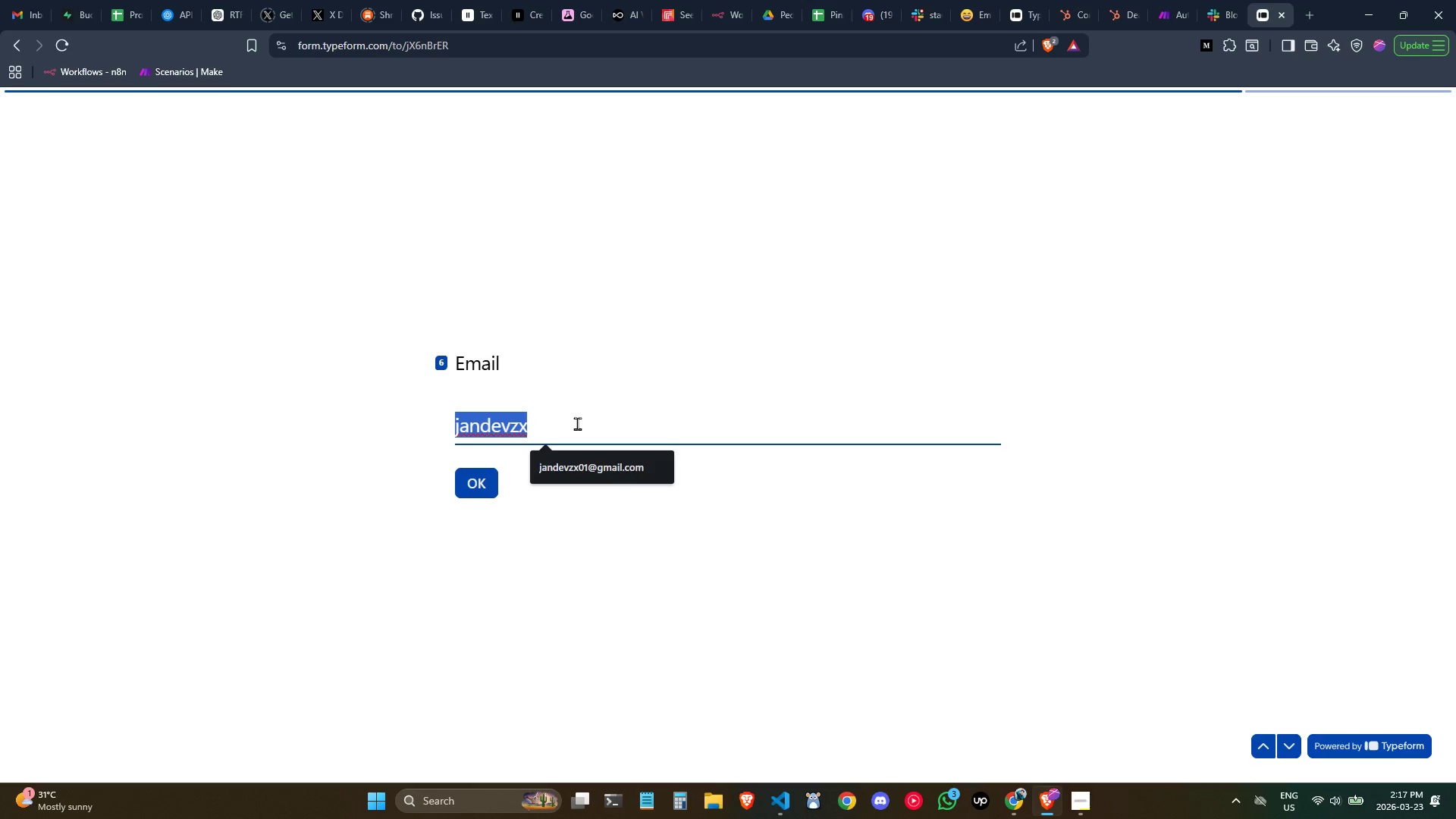 
triple_click([577, 423])
 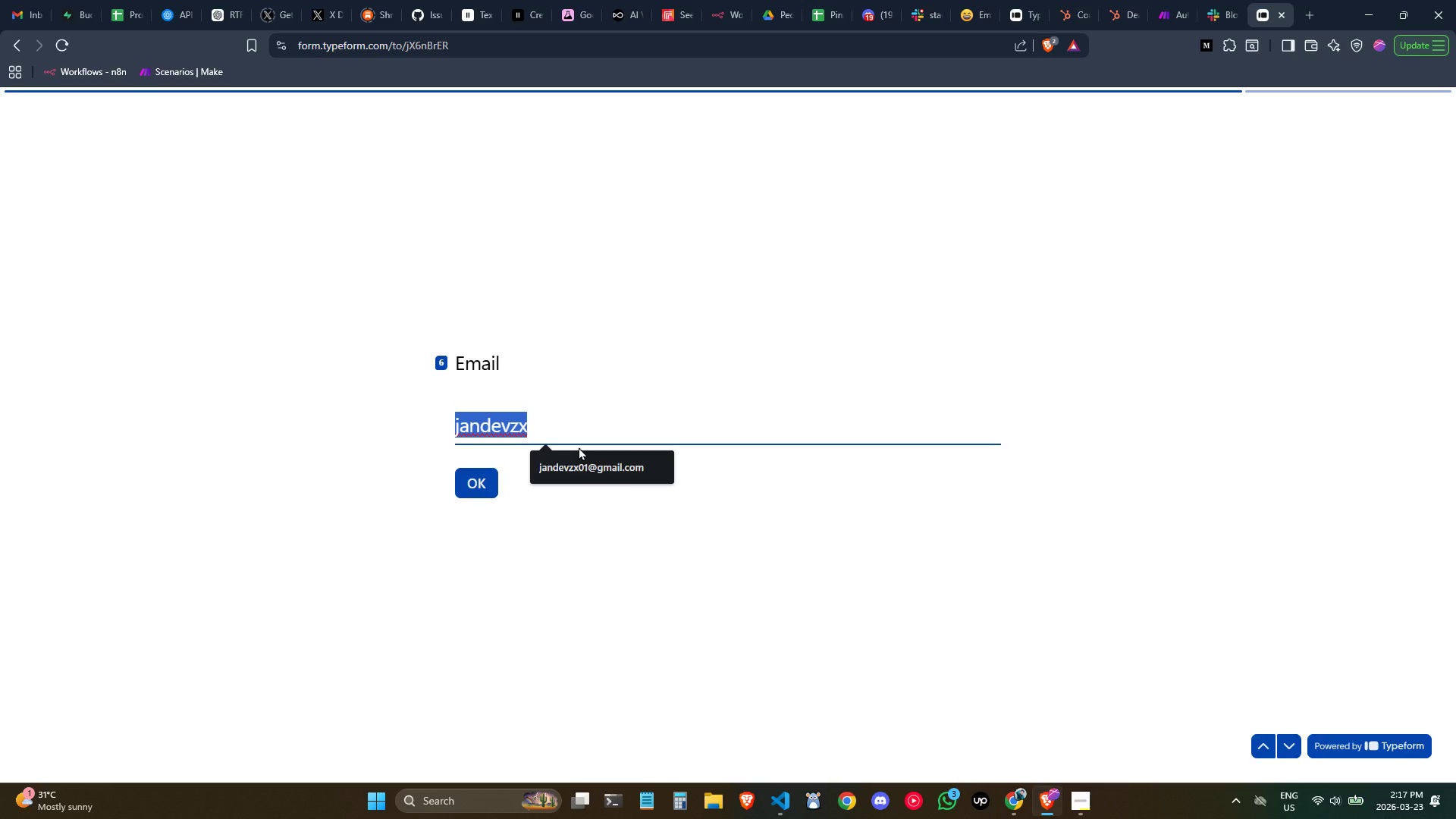 
key(Backspace)
type(jande)
 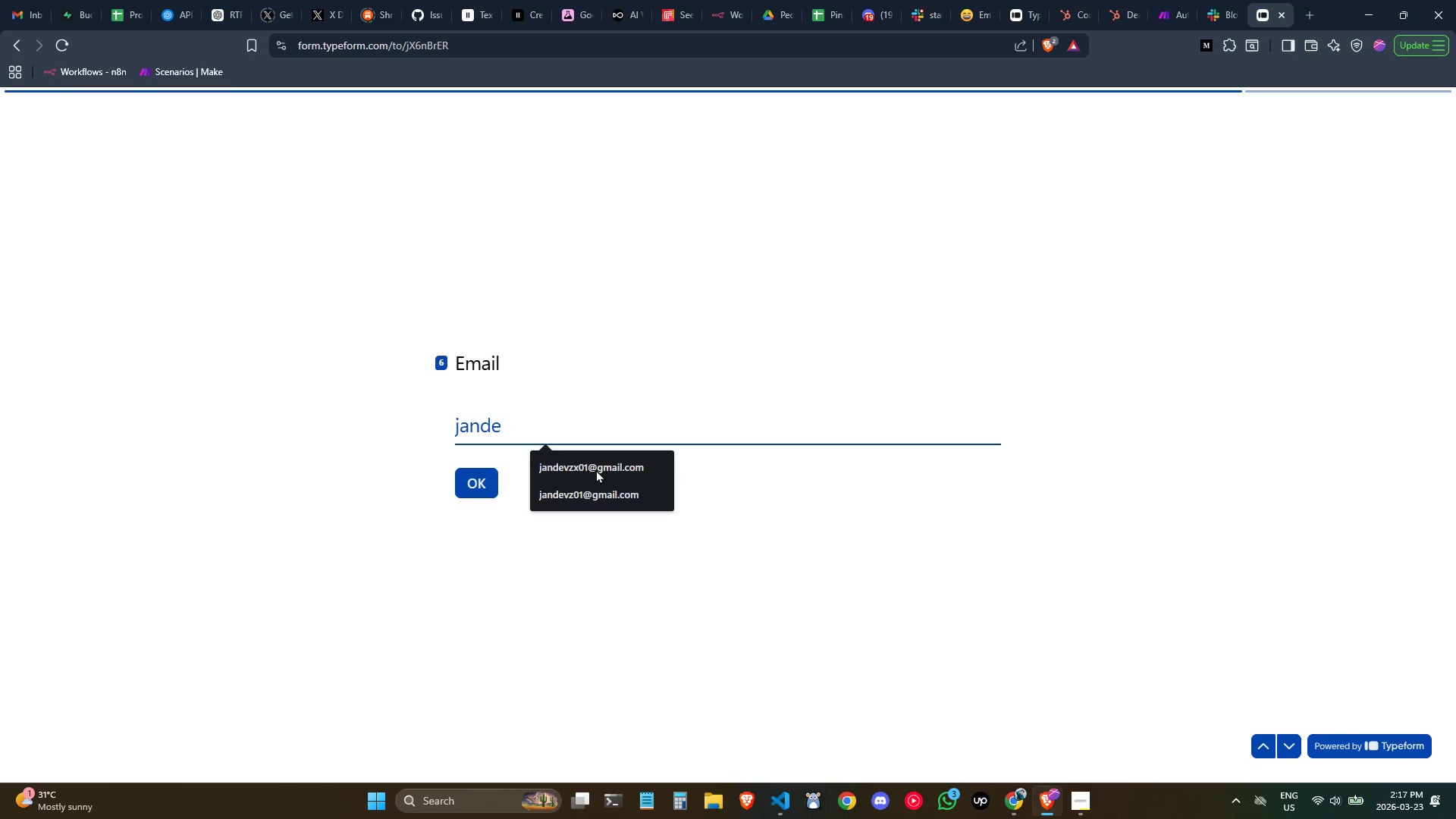 
left_click([600, 474])
 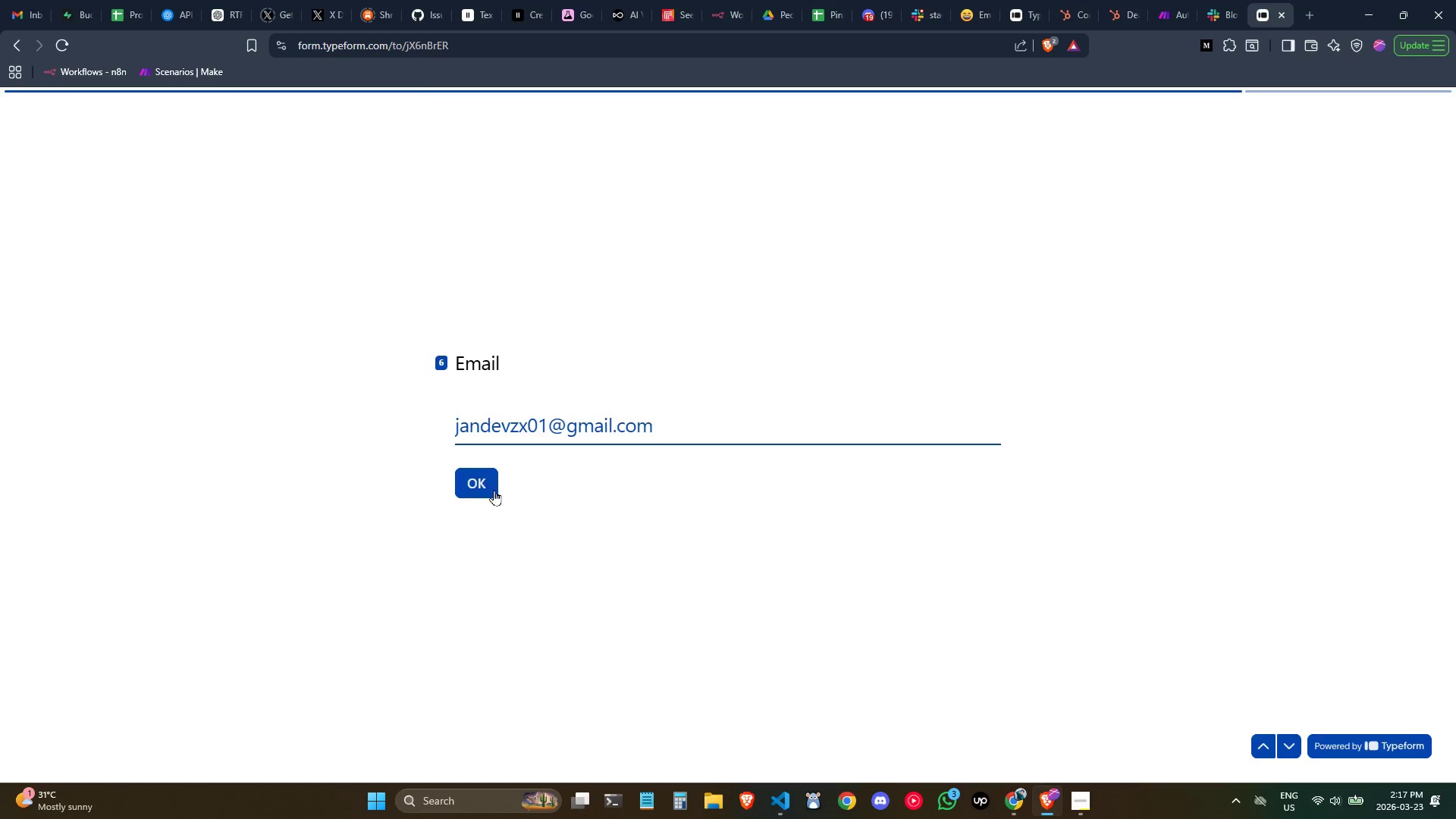 
left_click([484, 486])
 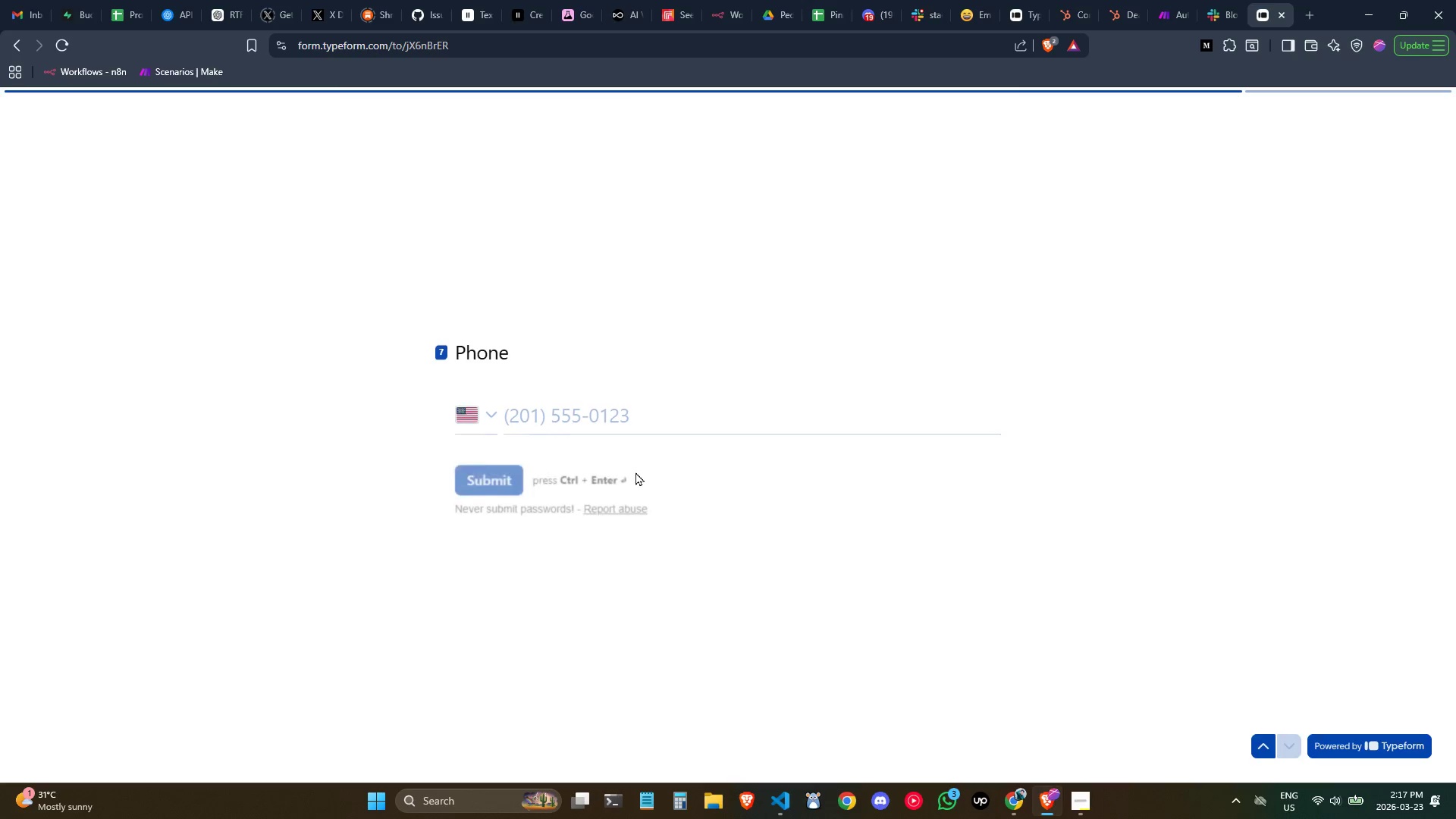 
left_click([626, 430])
 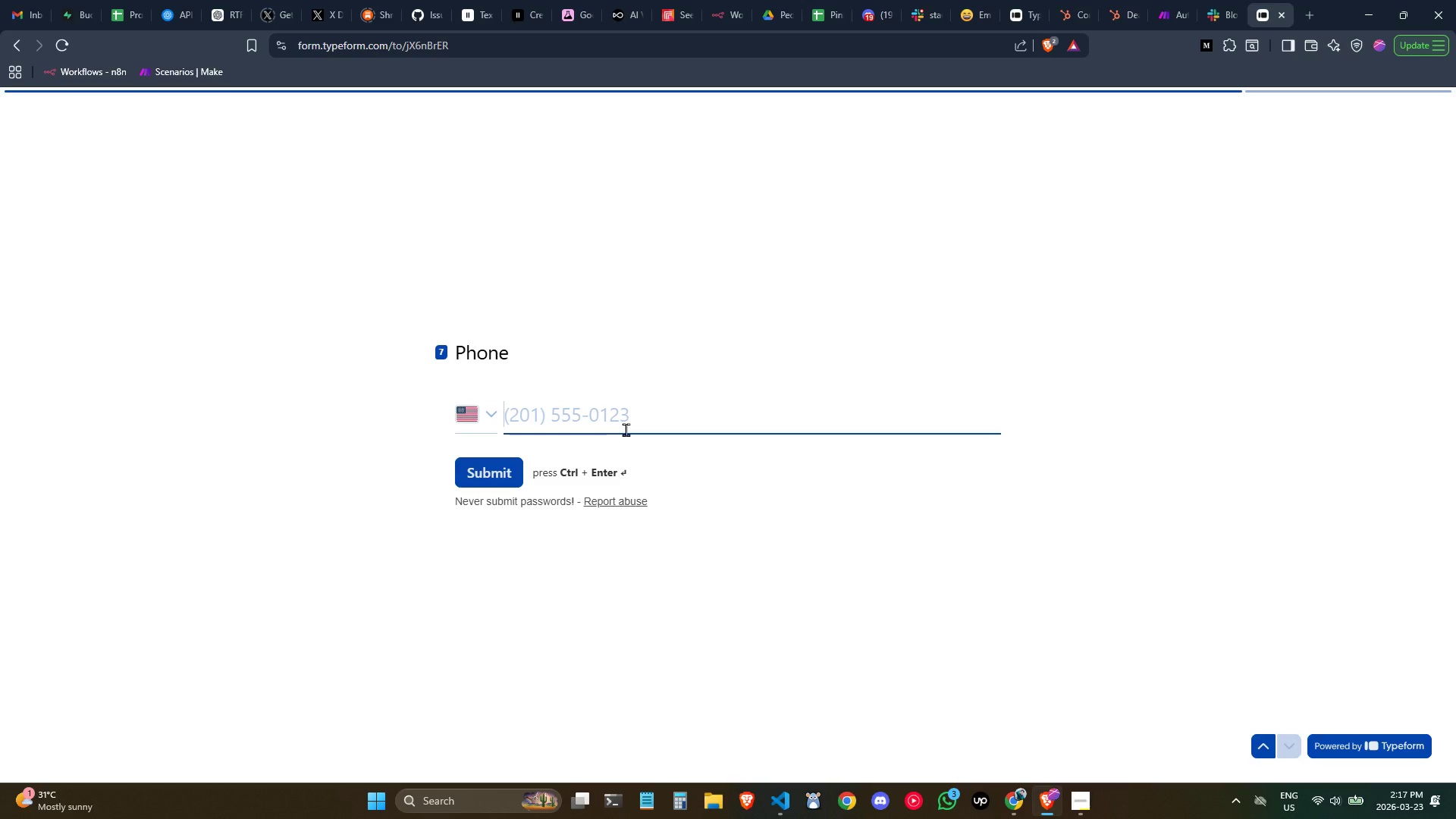 
type(5551234567)
 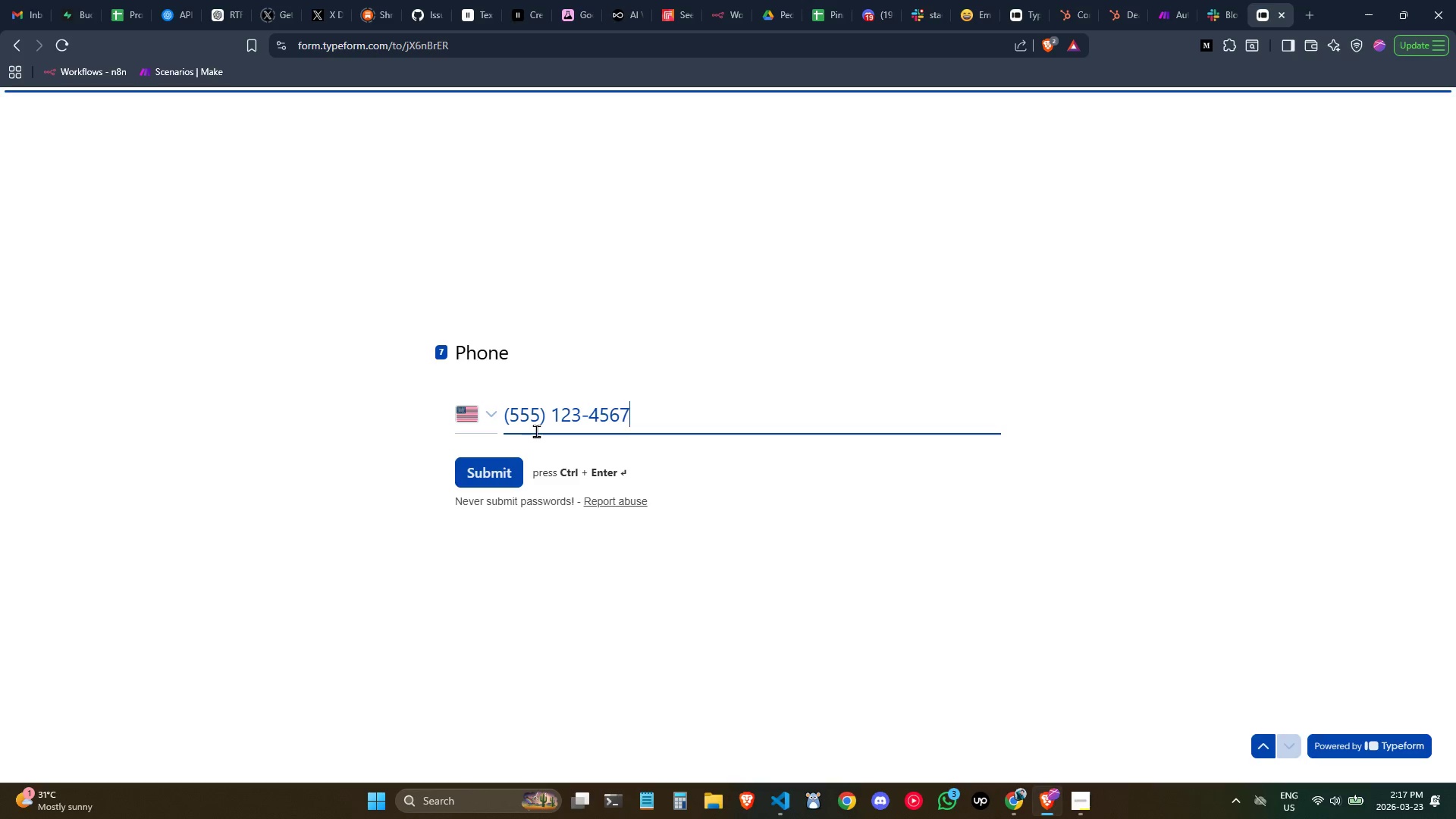 
left_click([512, 466])
 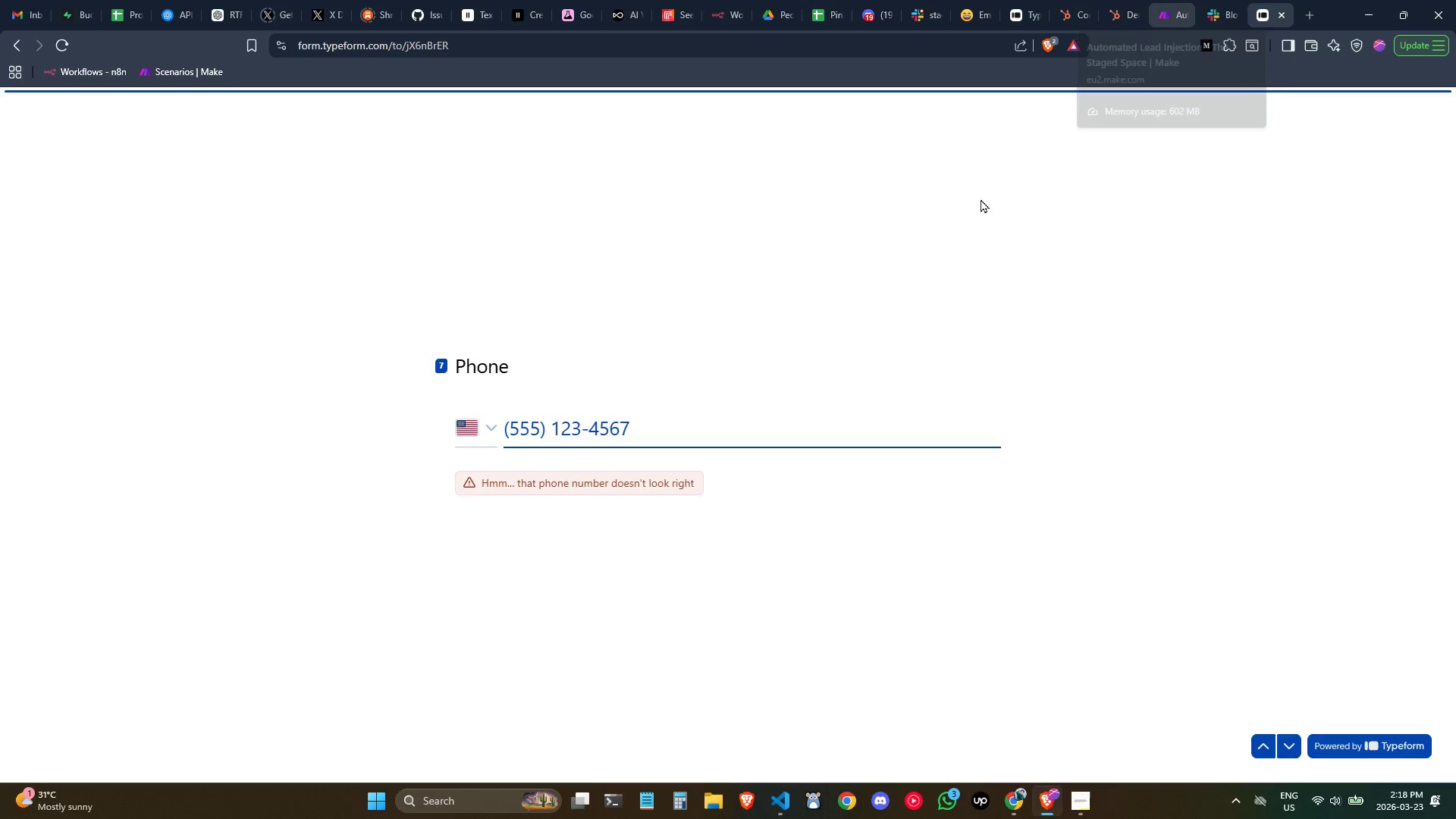 
left_click([739, 428])
 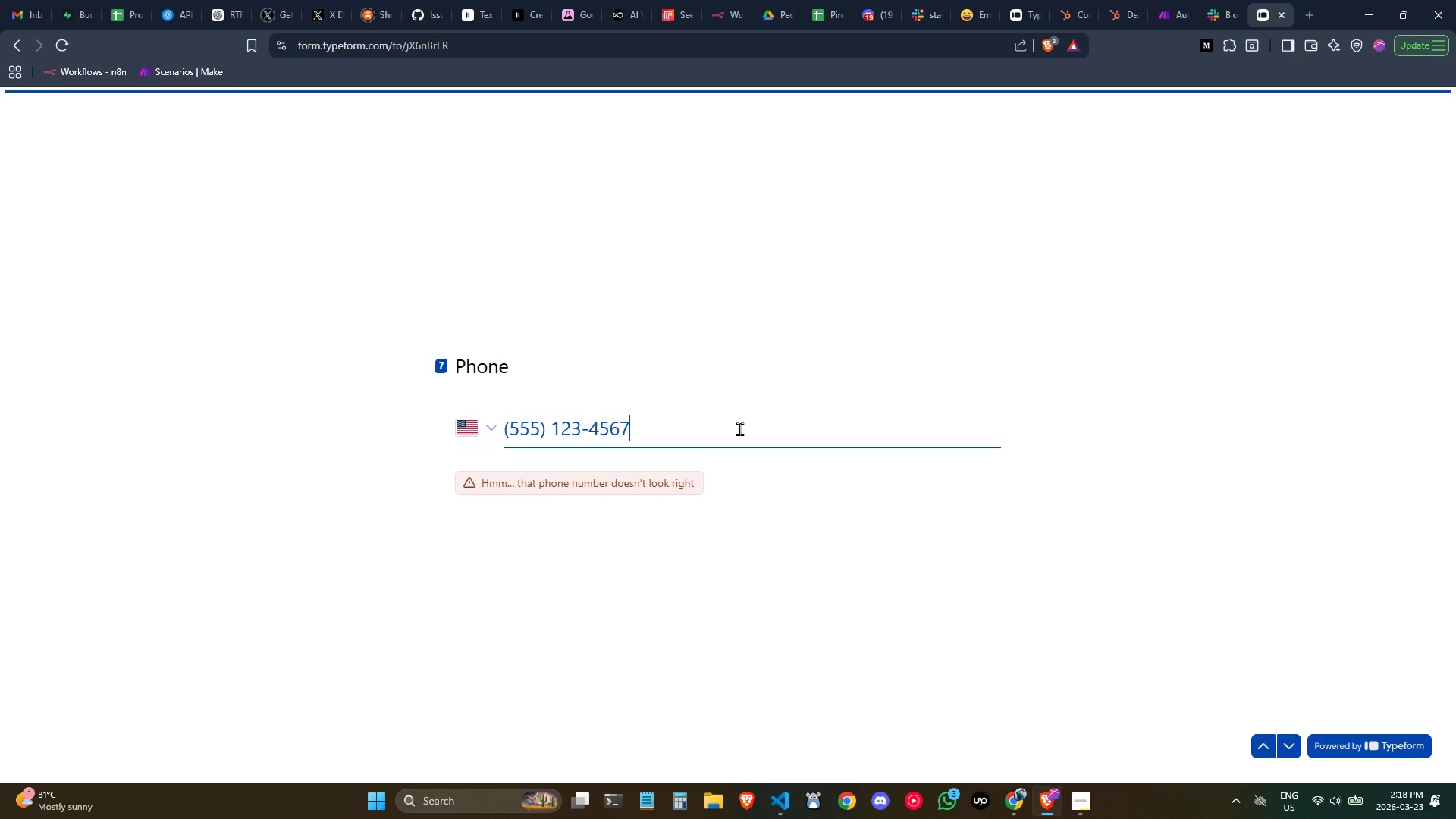 
key(Backspace)
 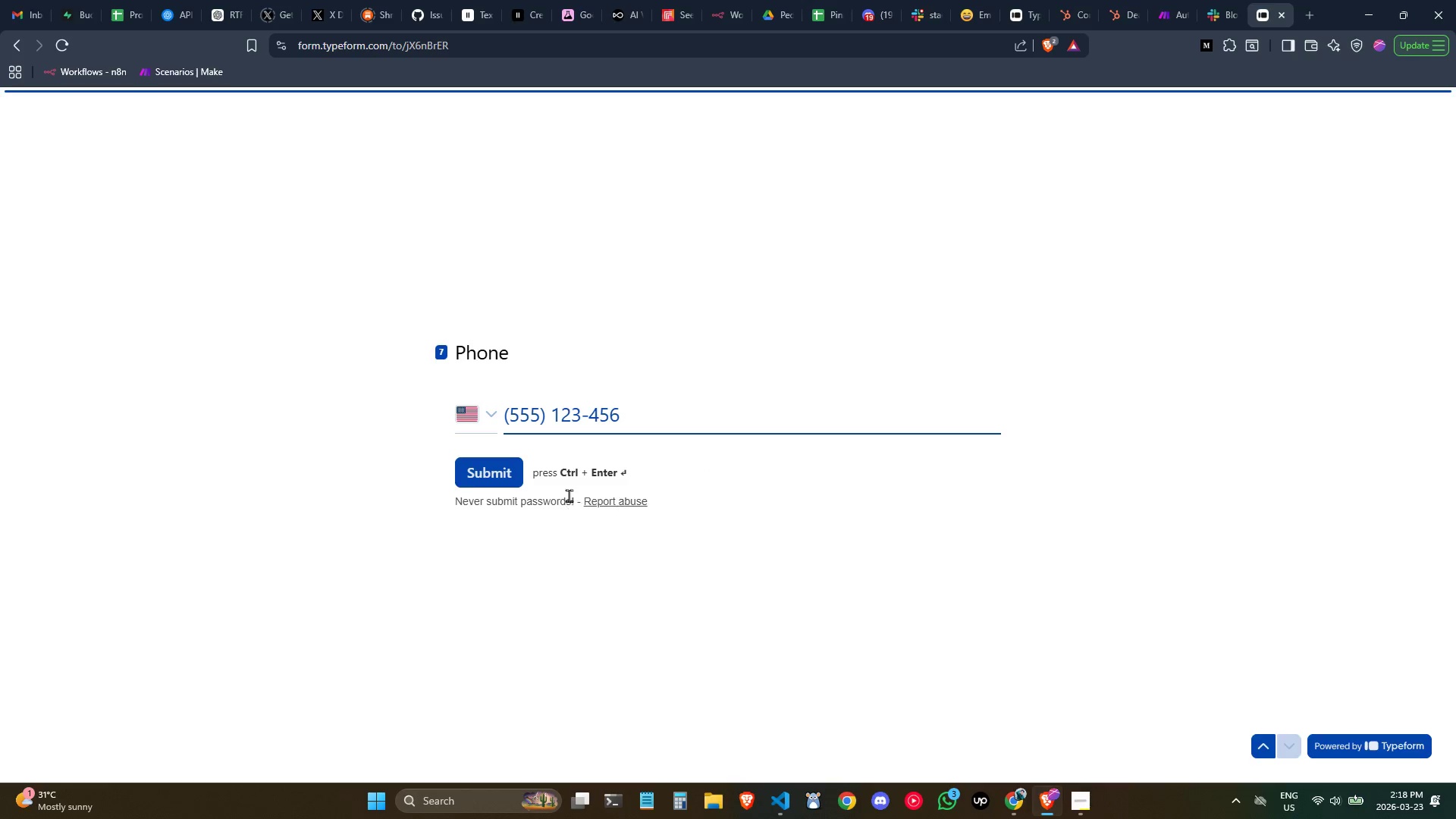 
left_click([509, 468])
 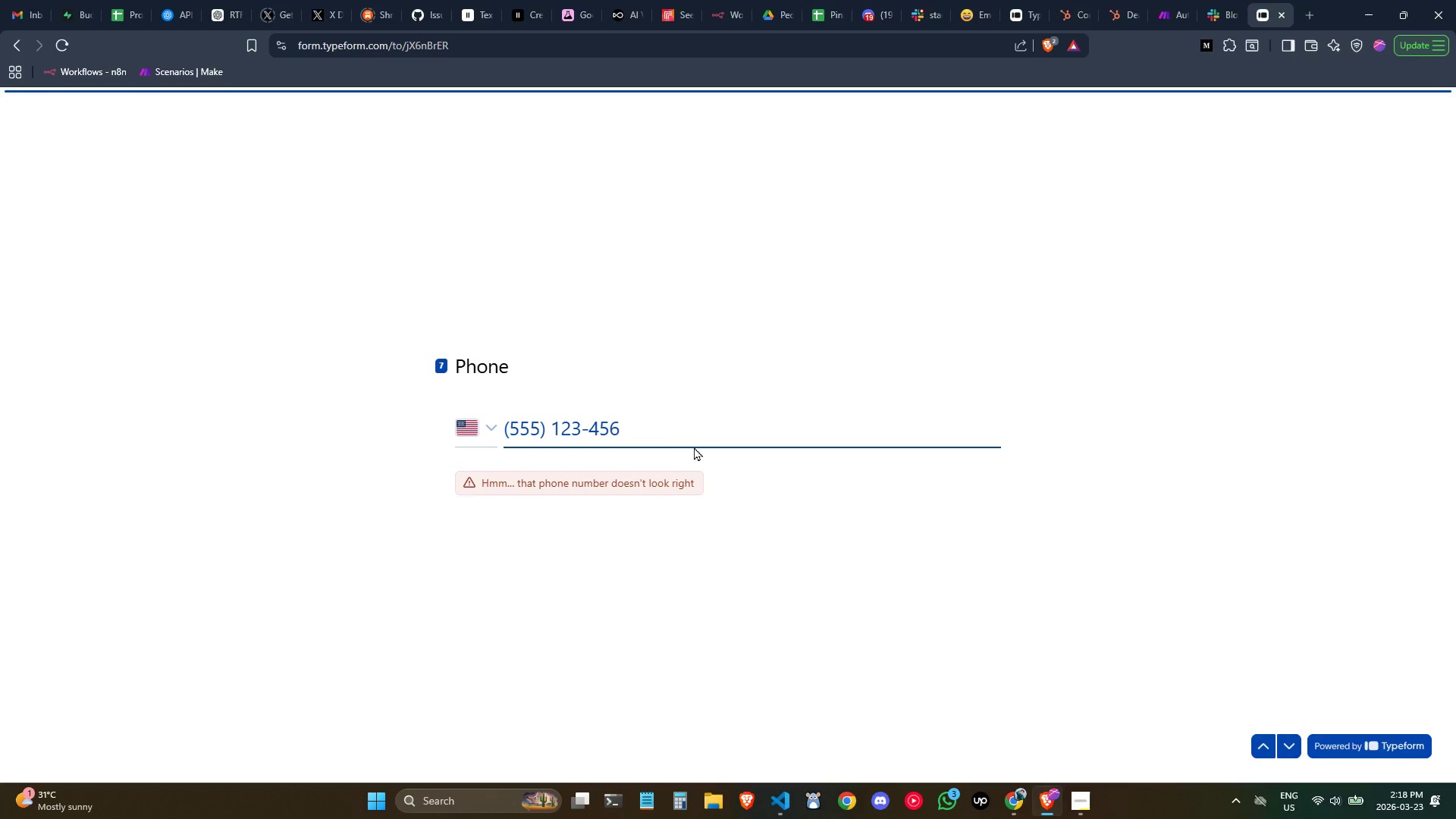 
left_click([675, 430])
 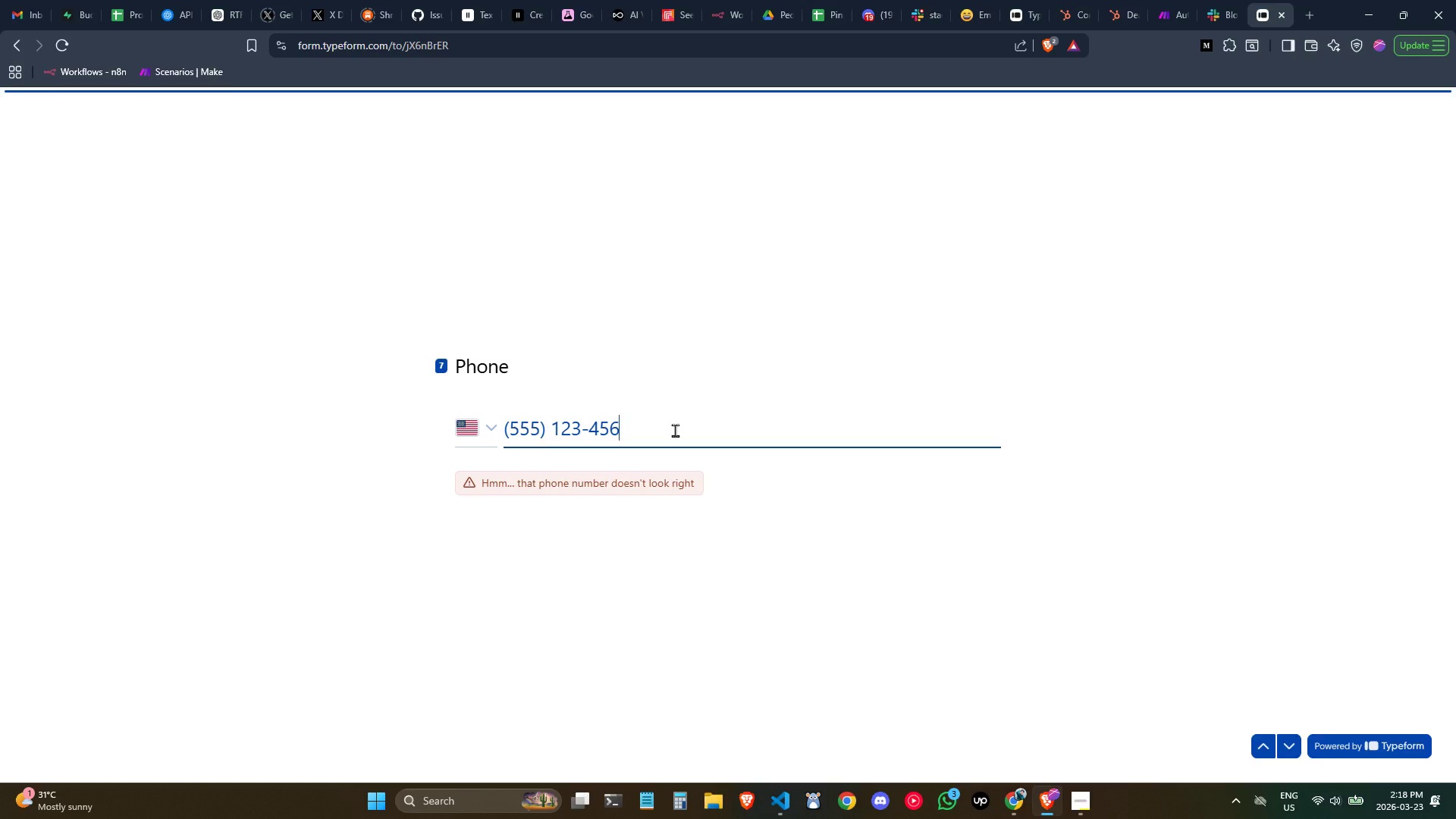 
key(ArrowLeft)
 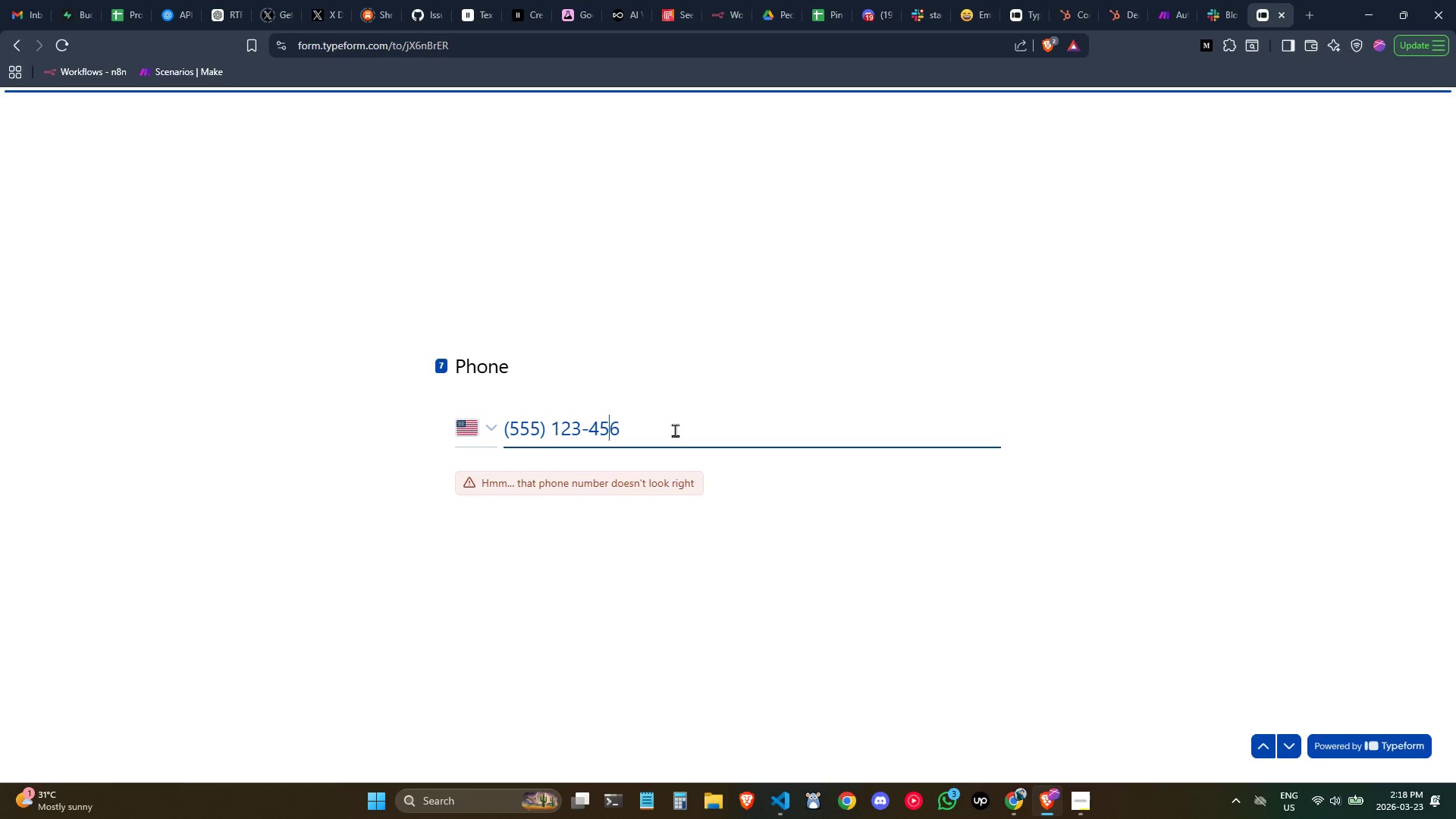 
key(ArrowLeft)
 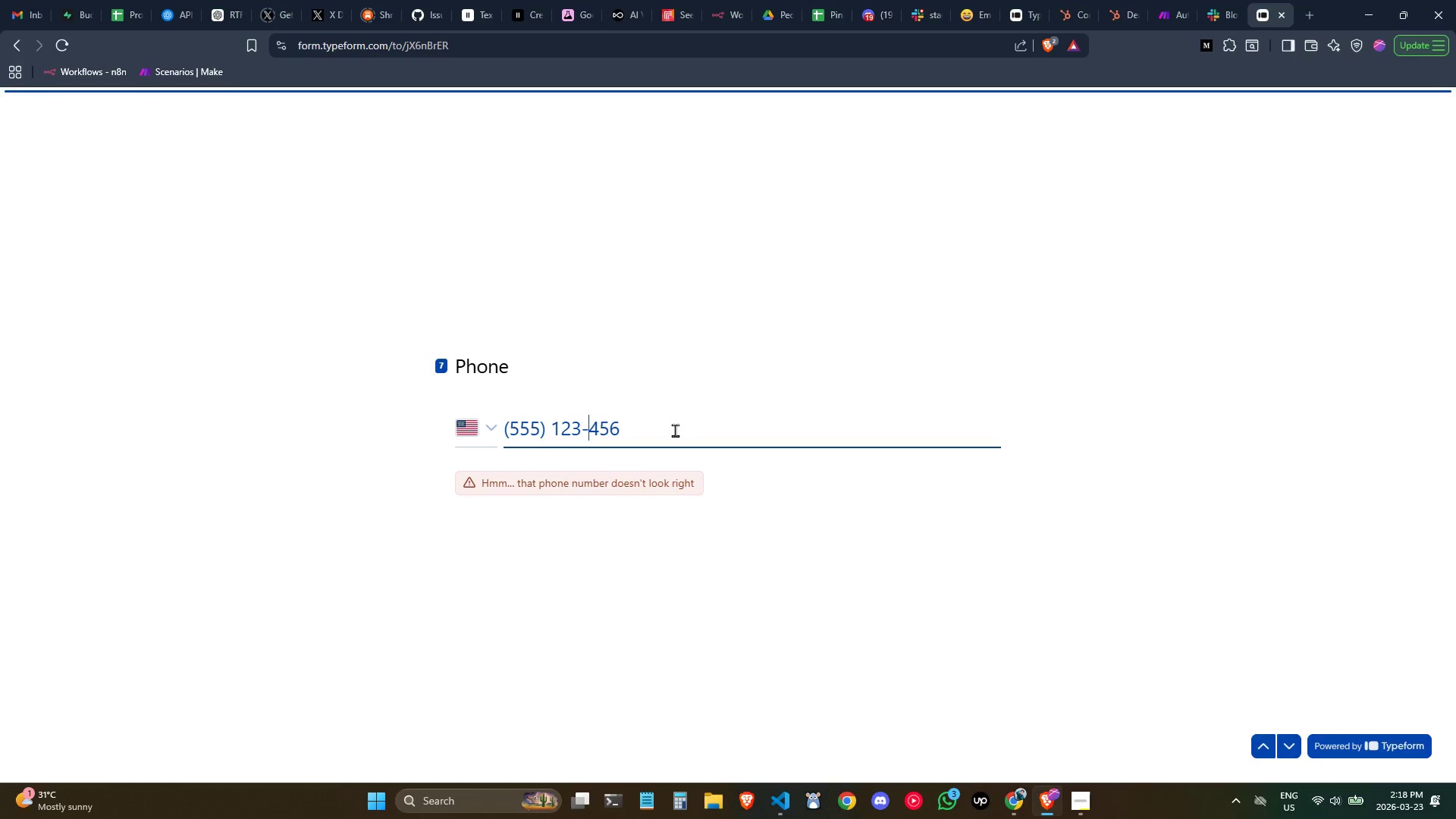 
key(ArrowLeft)
 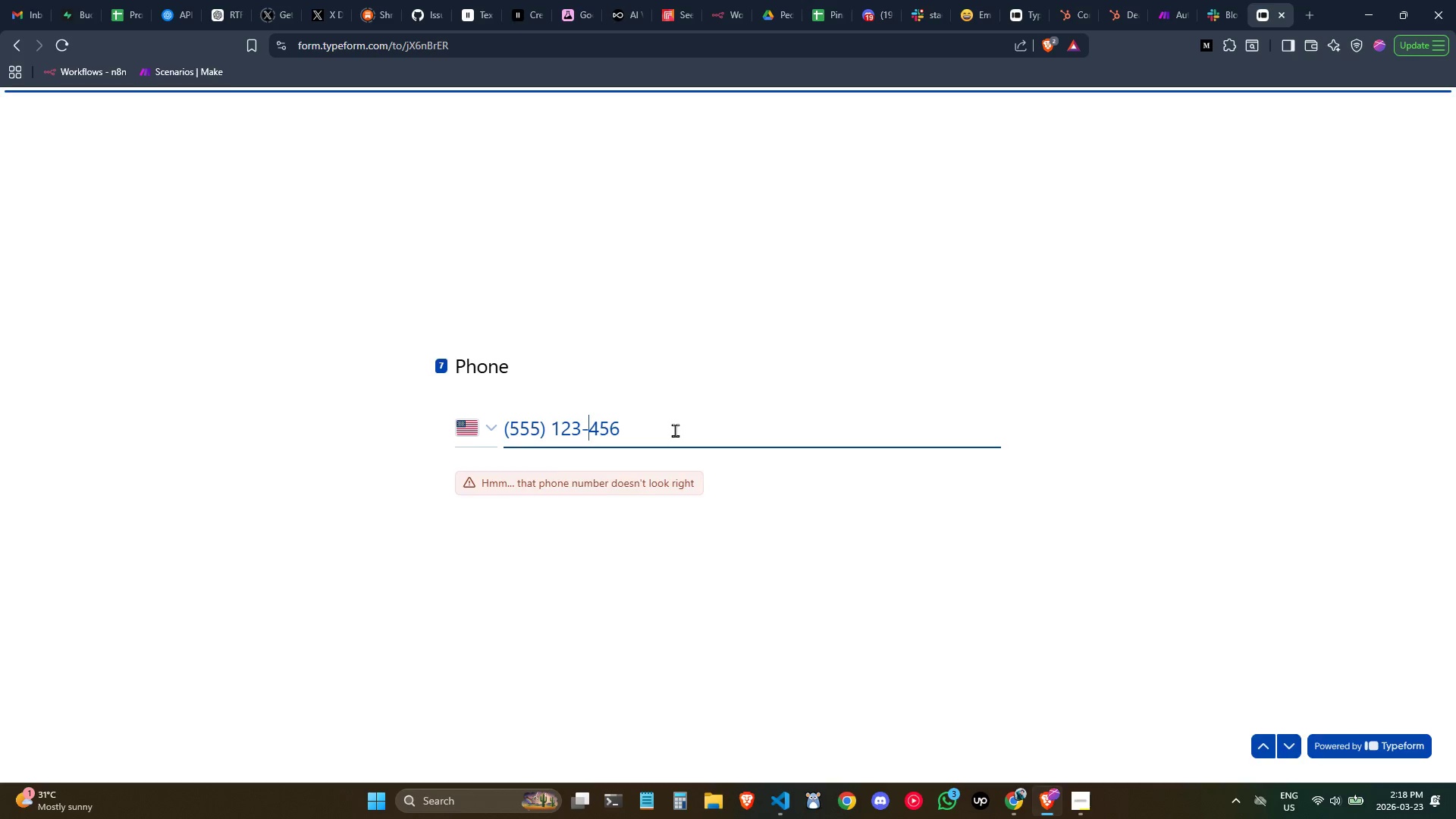 
key(Backspace)
 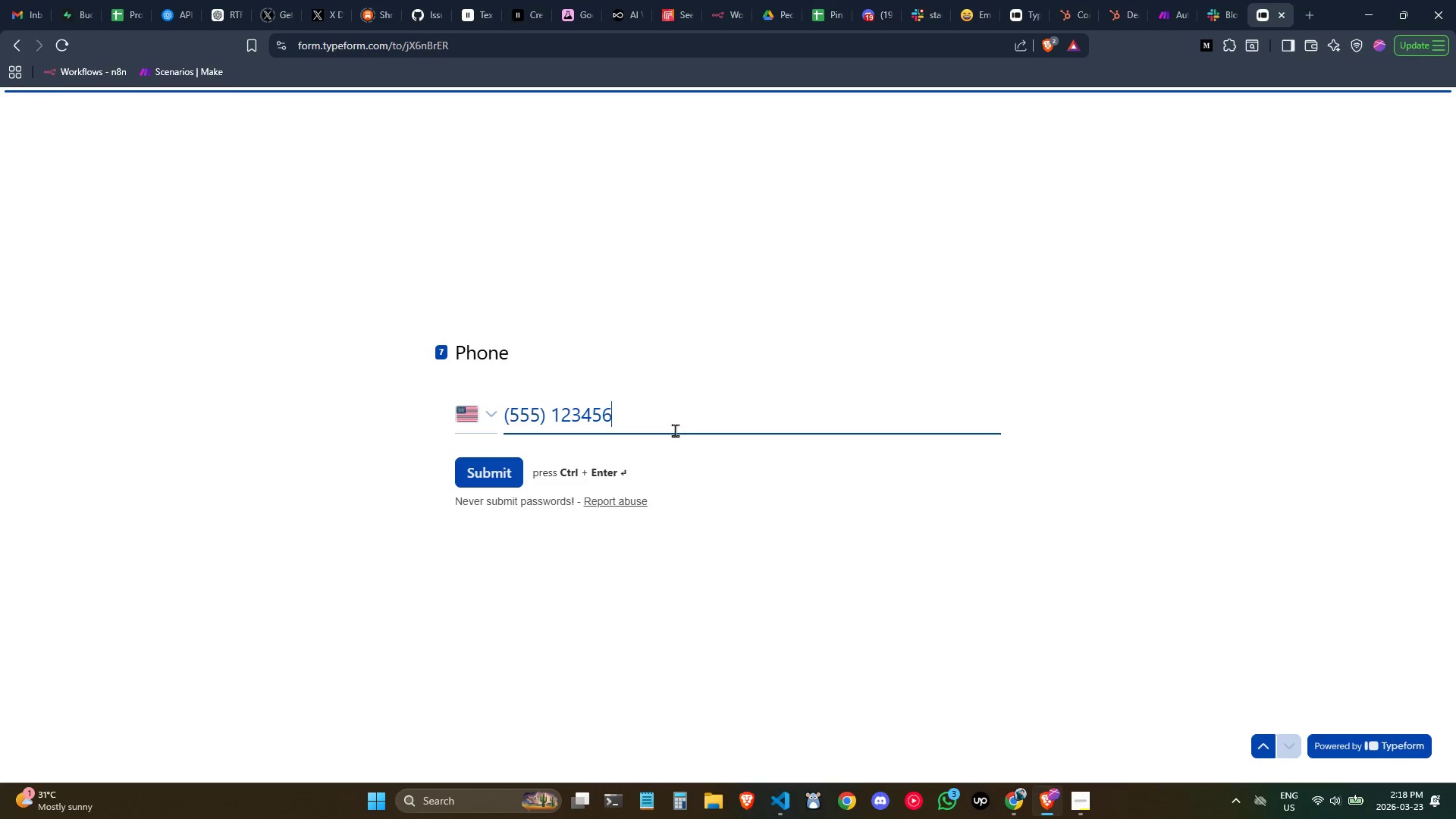 
key(Backspace)
 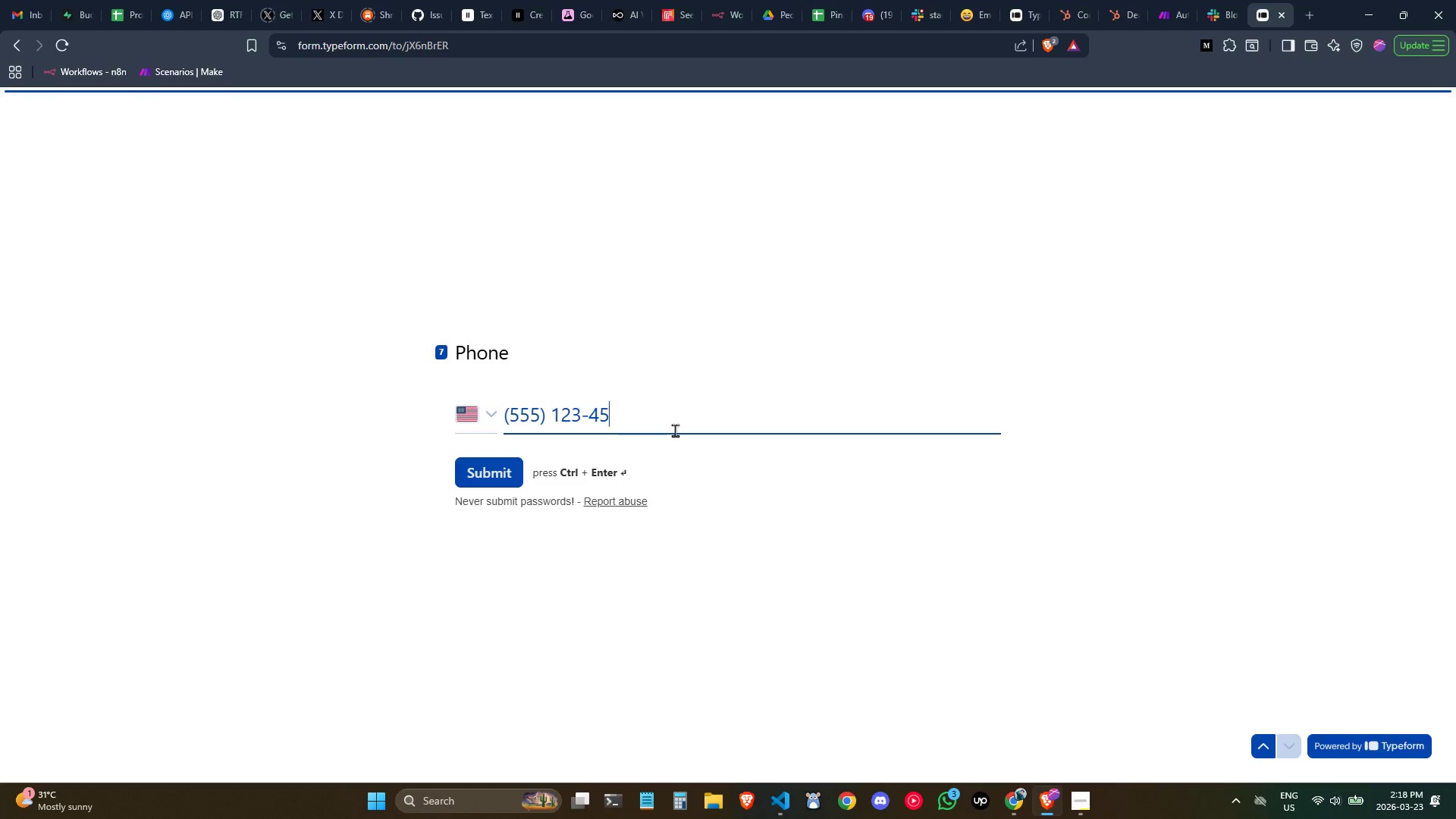 
key(Backspace)
 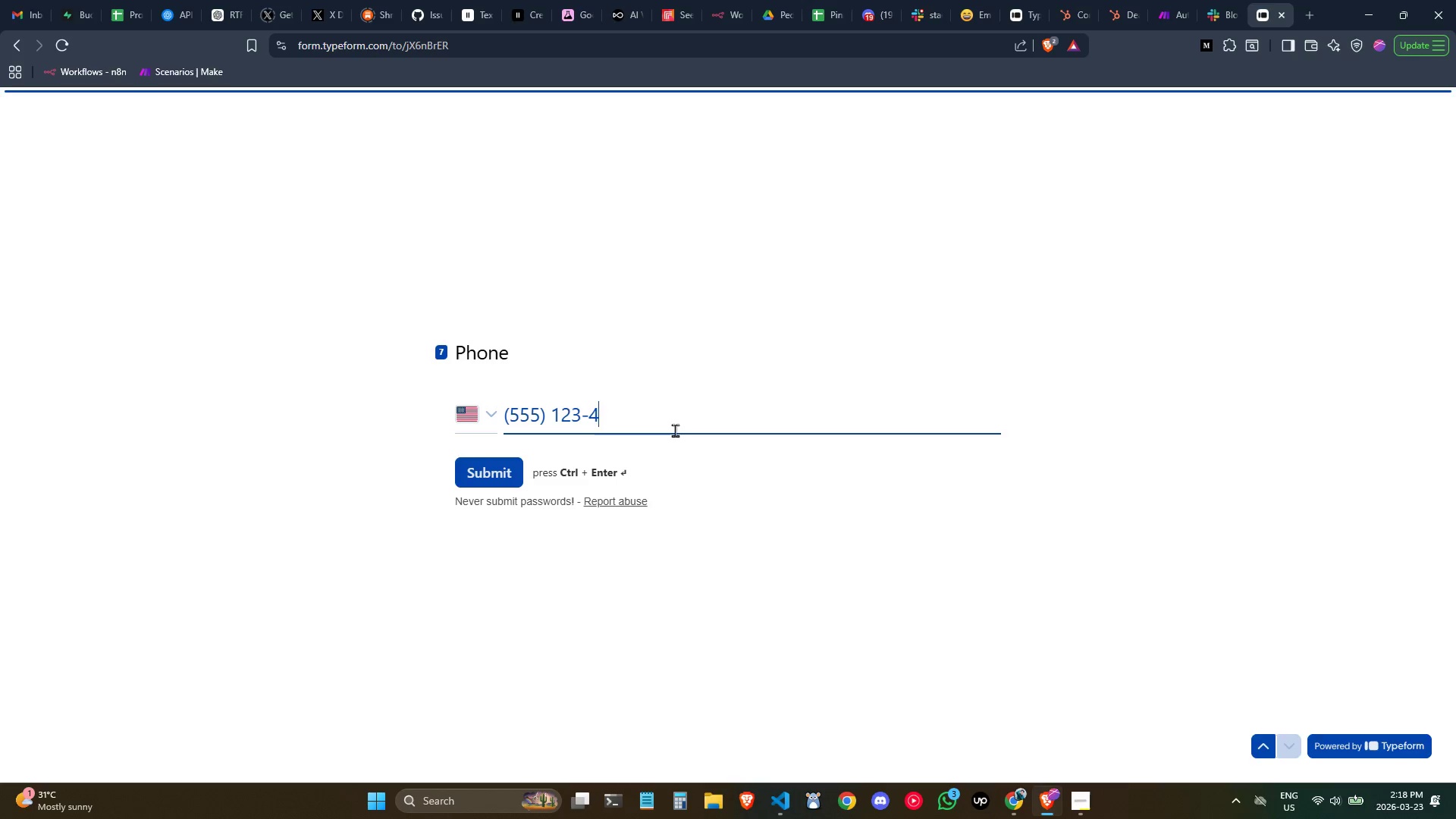 
key(Backspace)
 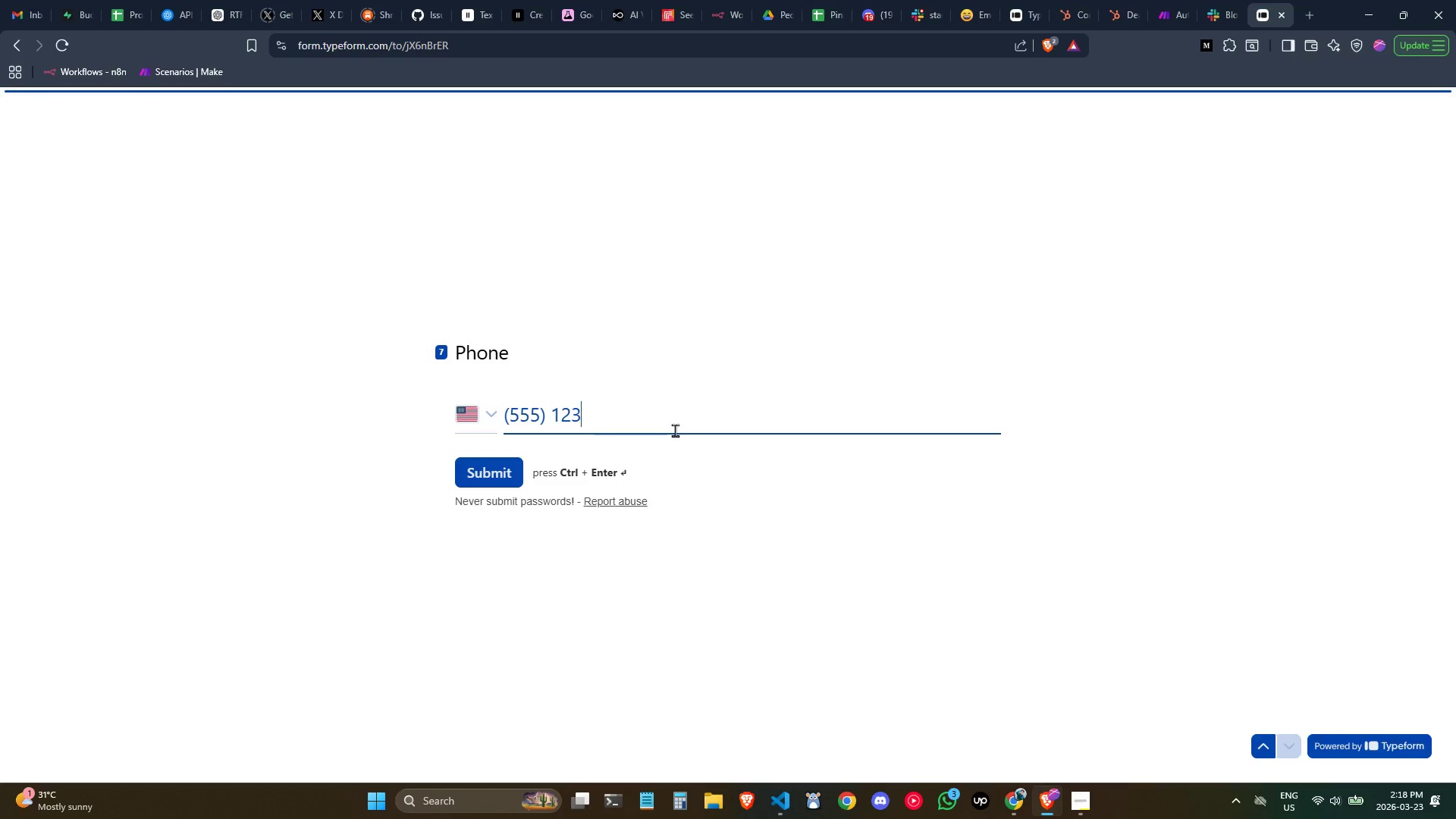 
key(Backspace)
 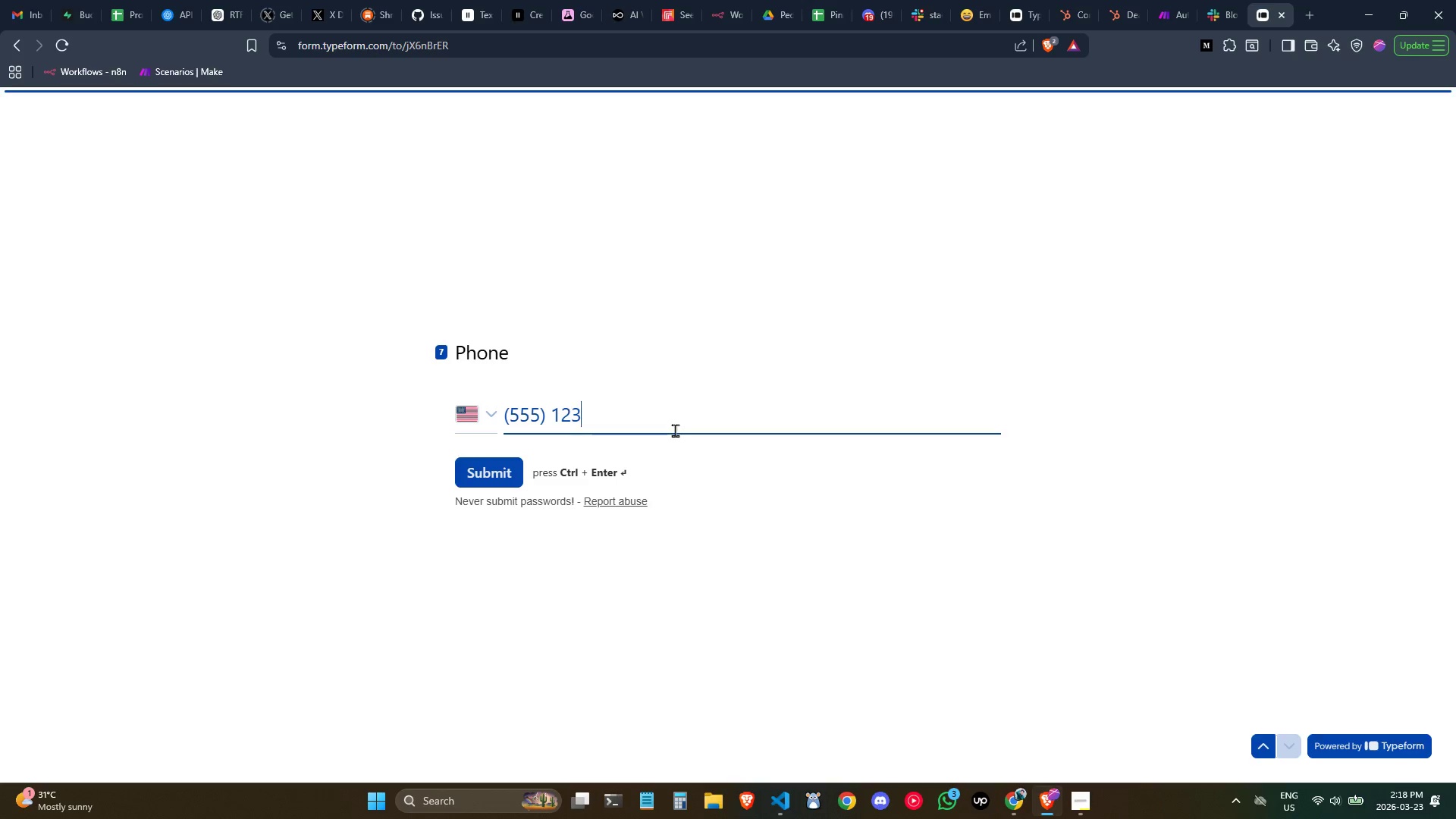 
key(Backspace)
 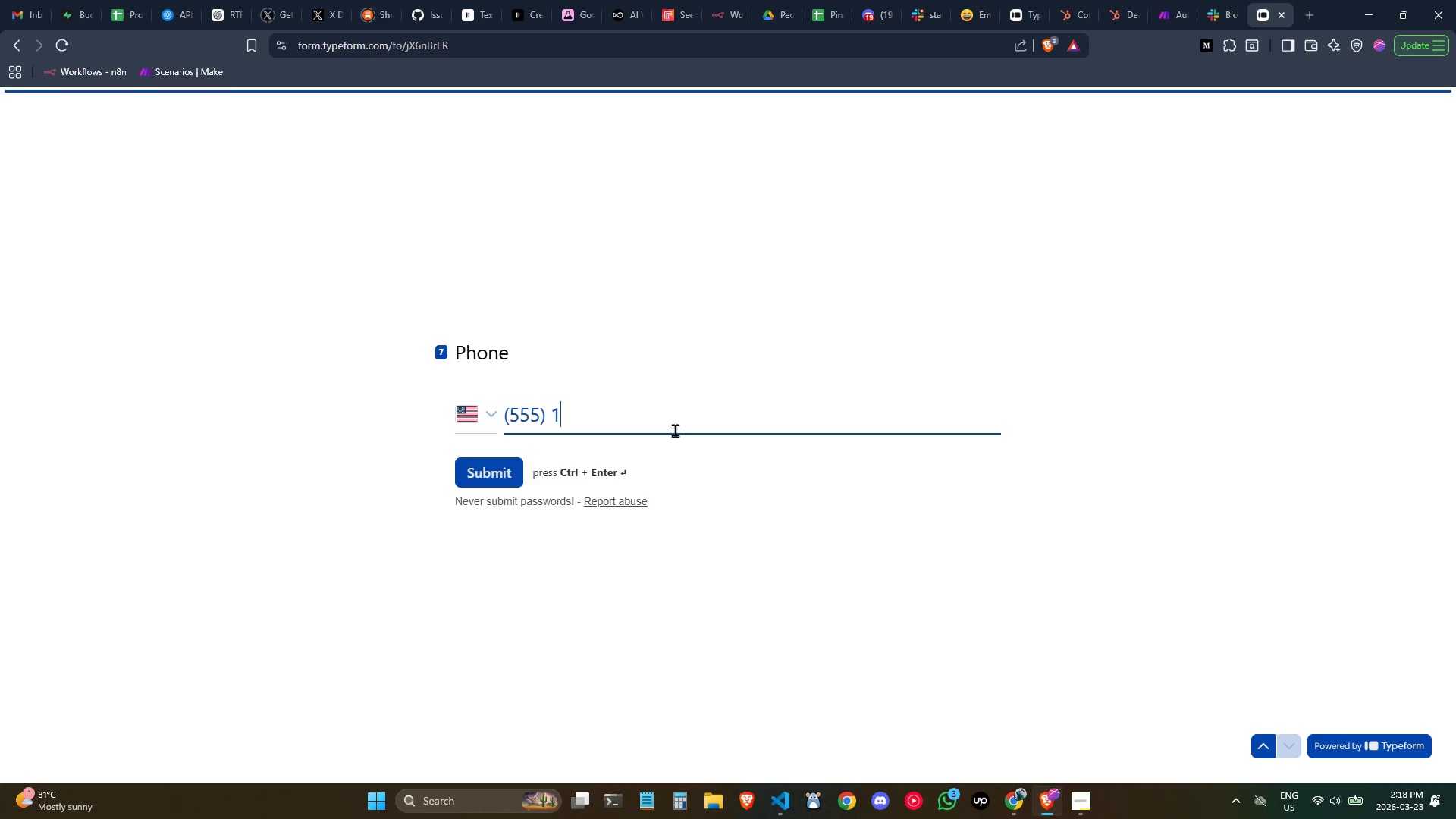 
key(Backspace)
 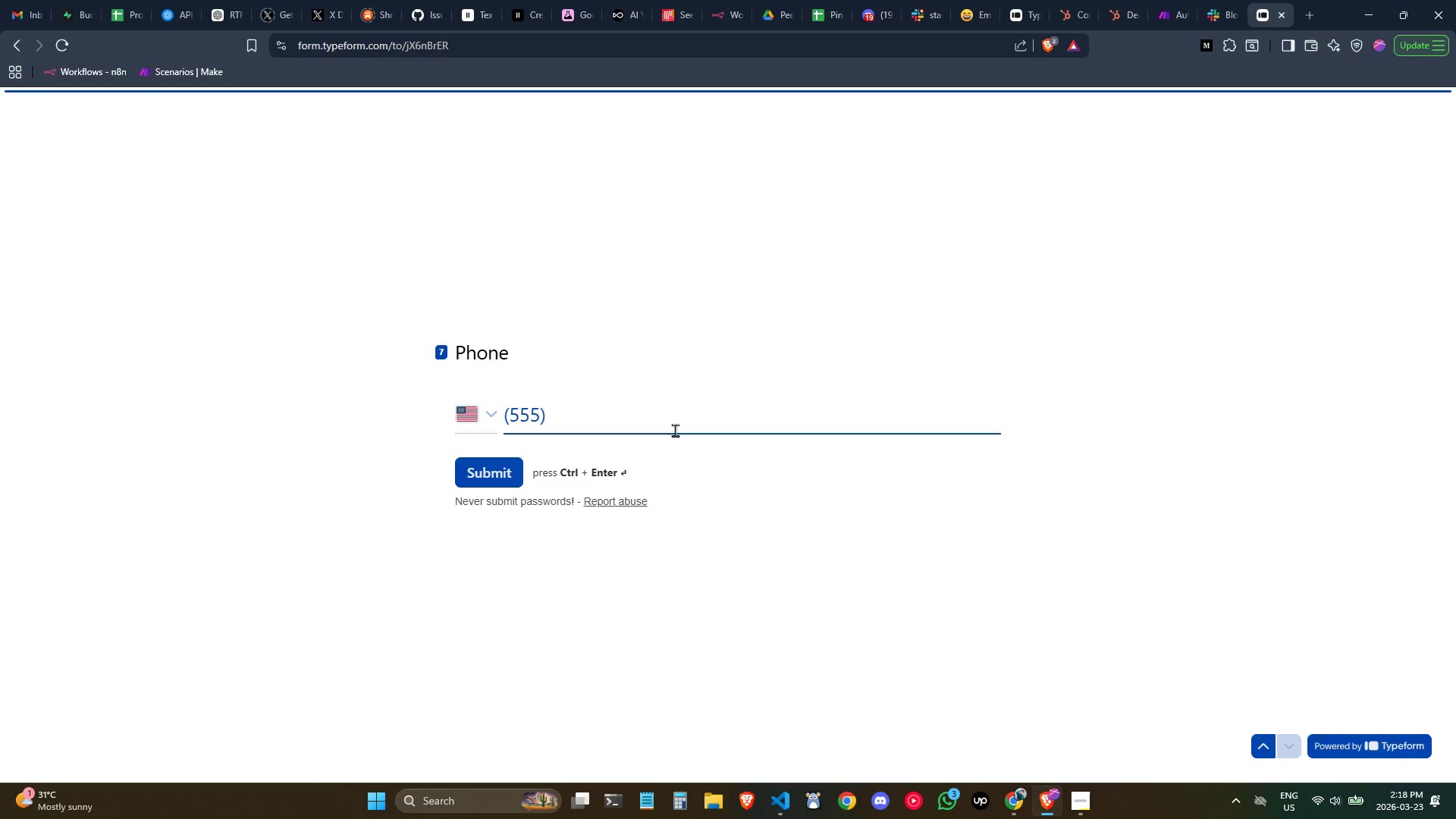 
key(Backspace)
 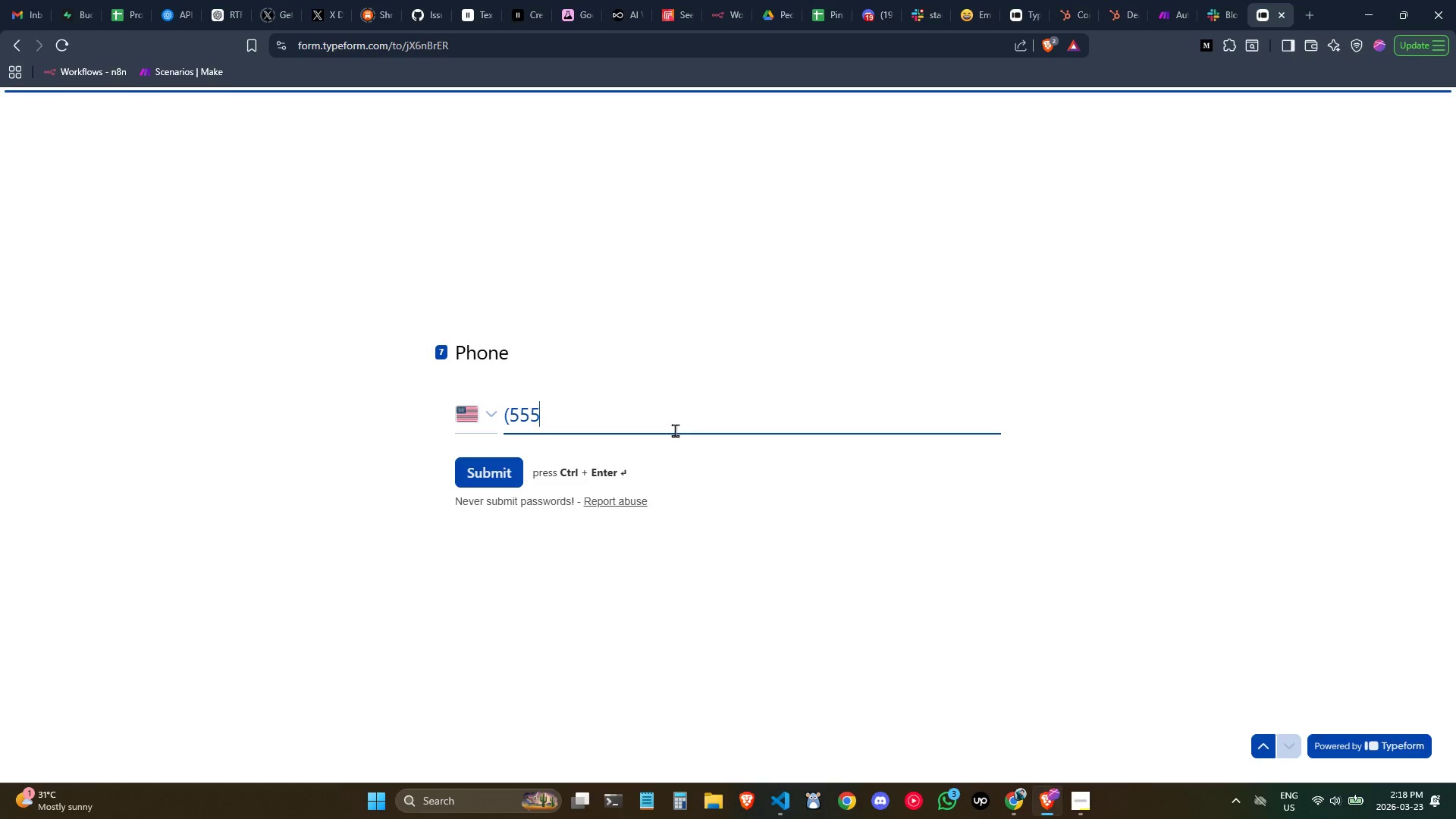 
key(Backspace)
 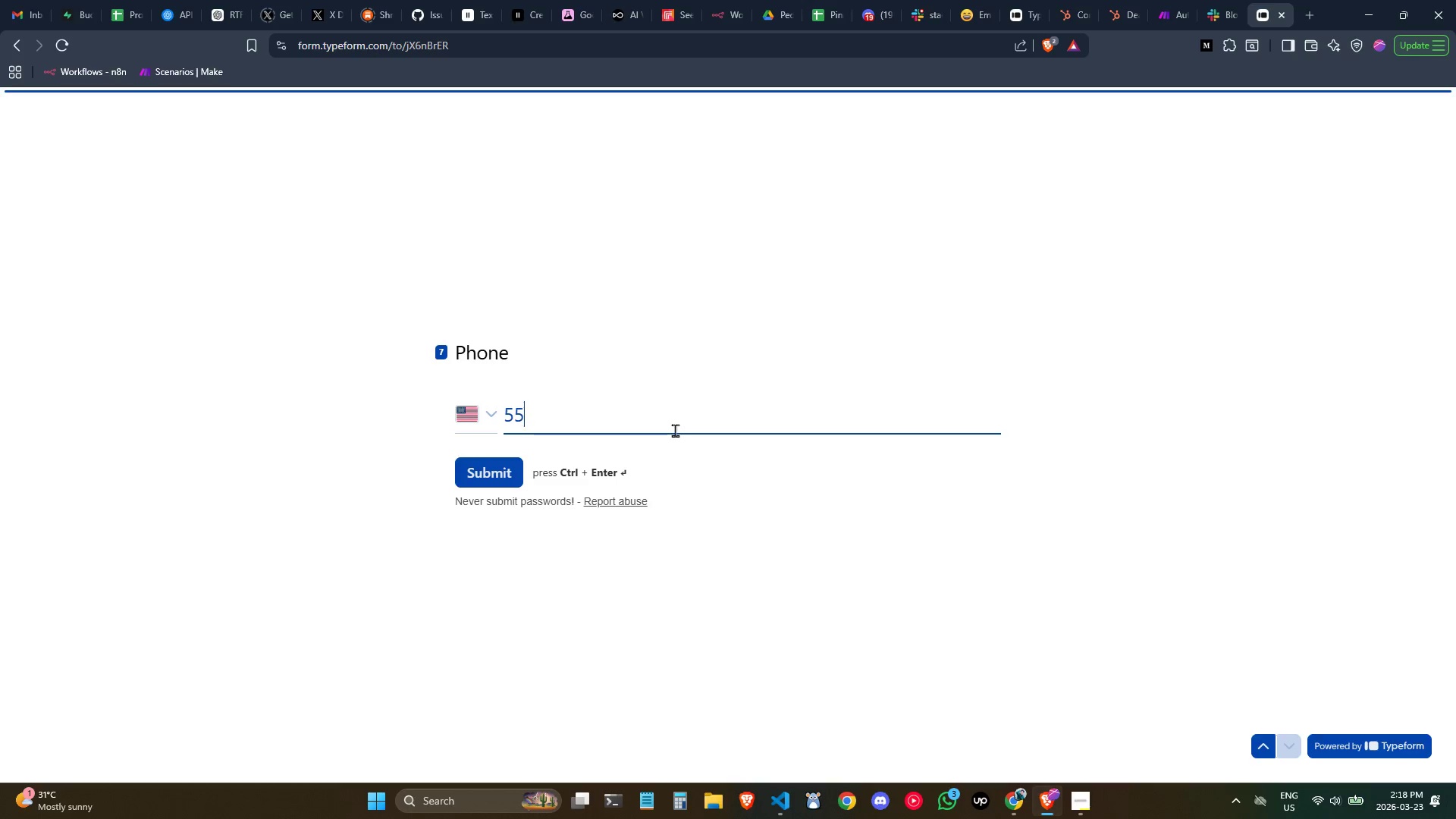 
key(Backspace)
 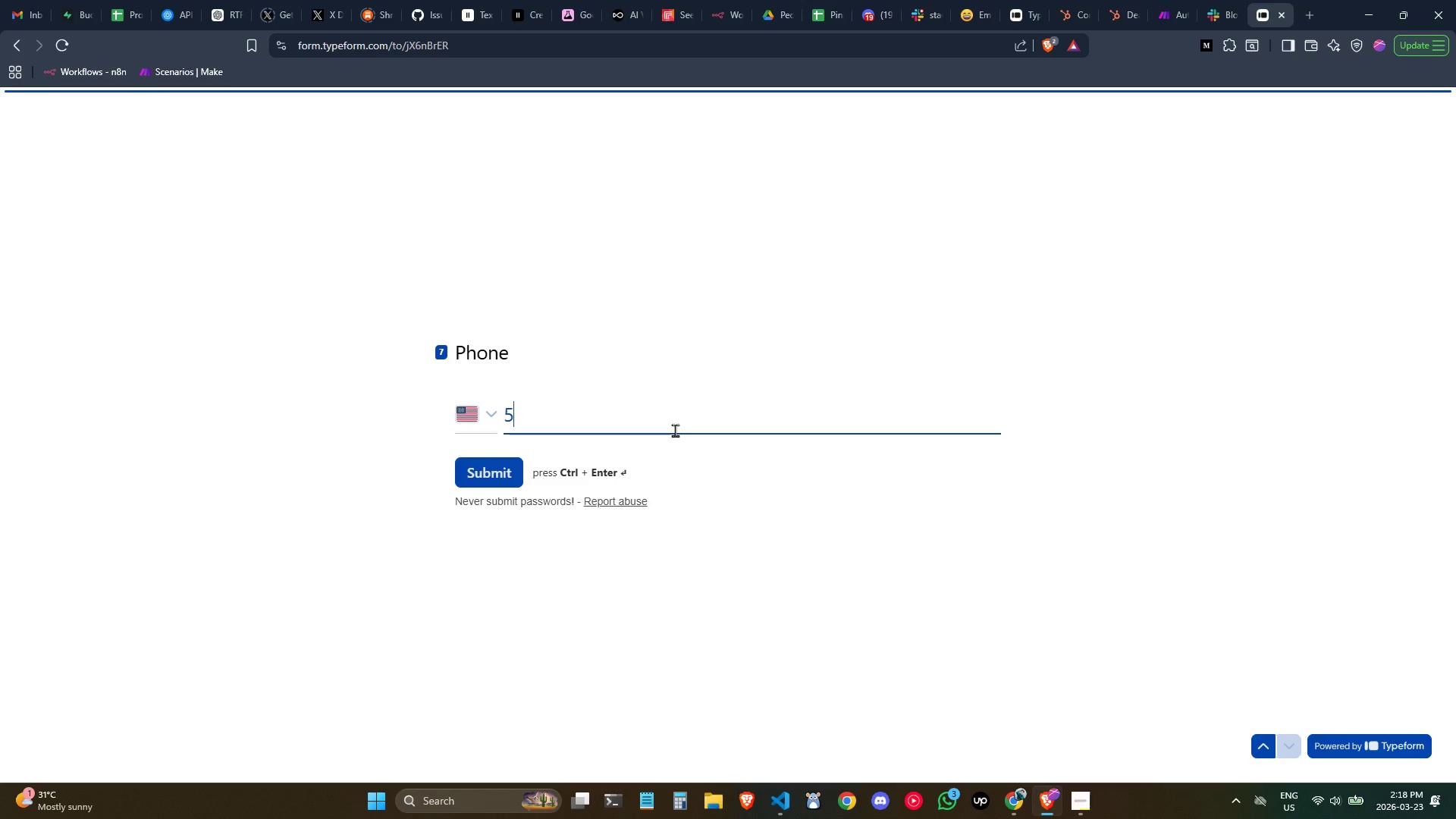 
key(Backspace)
 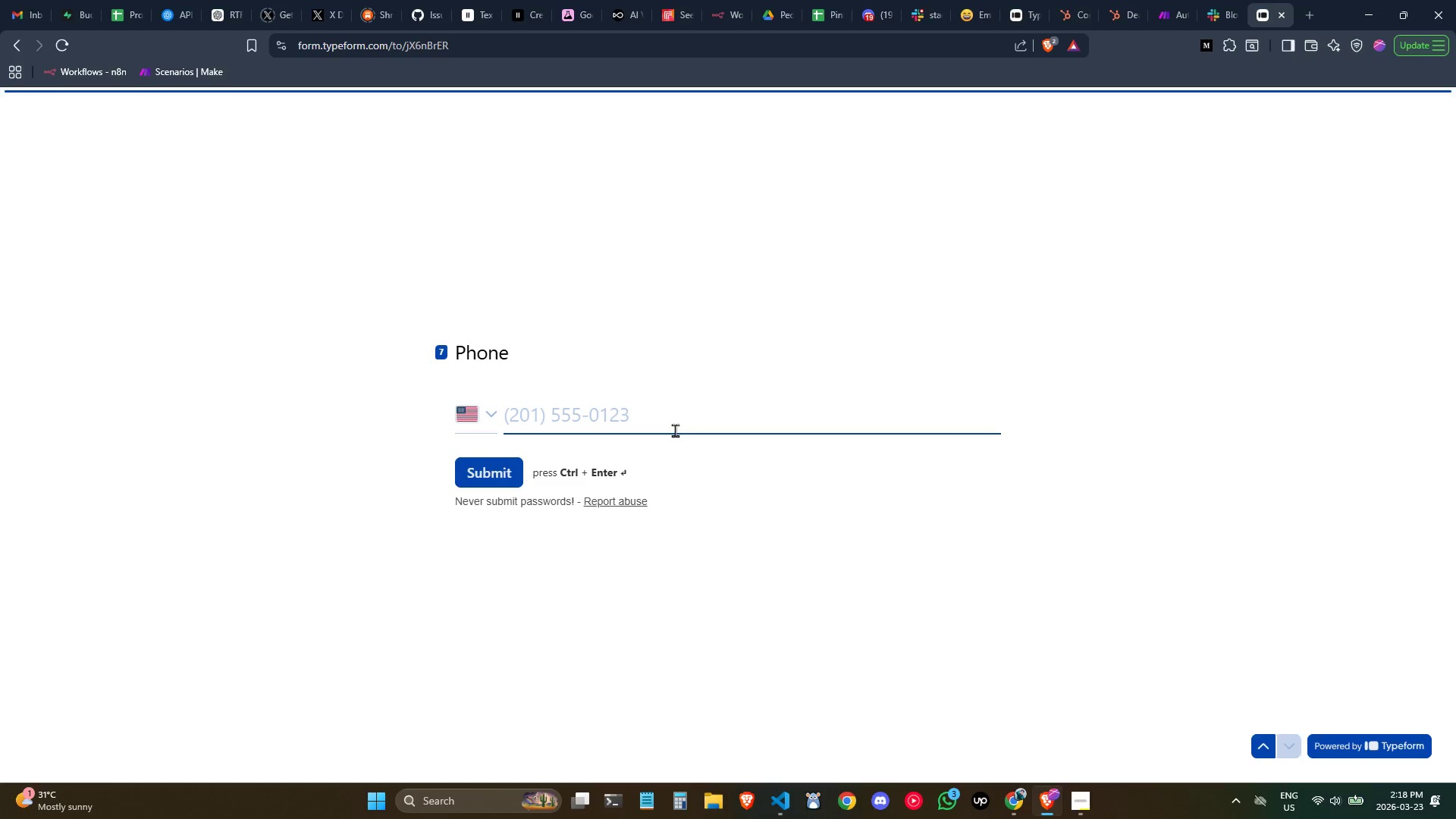 
wait(6.51)
 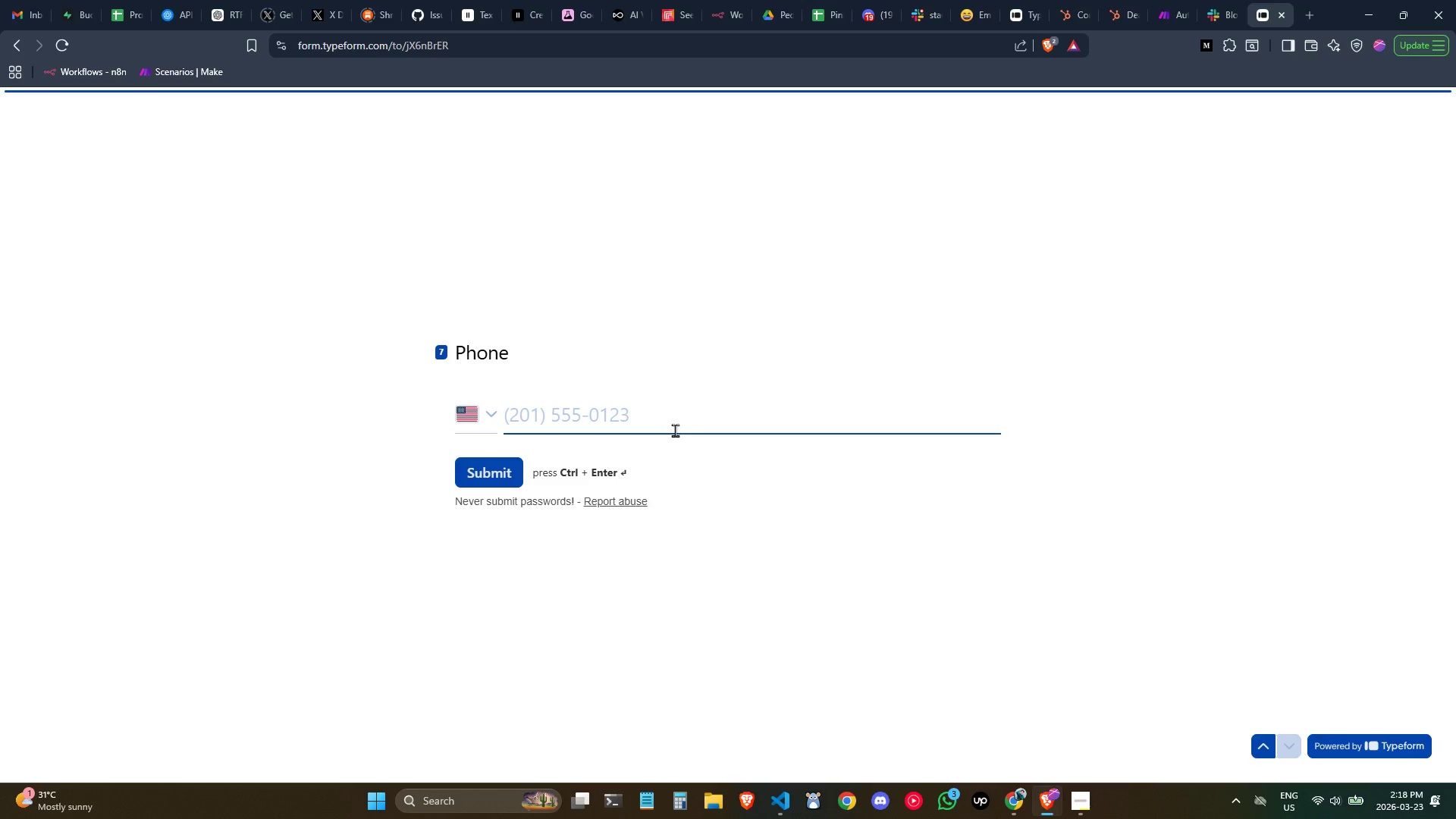 
type(555123)
 